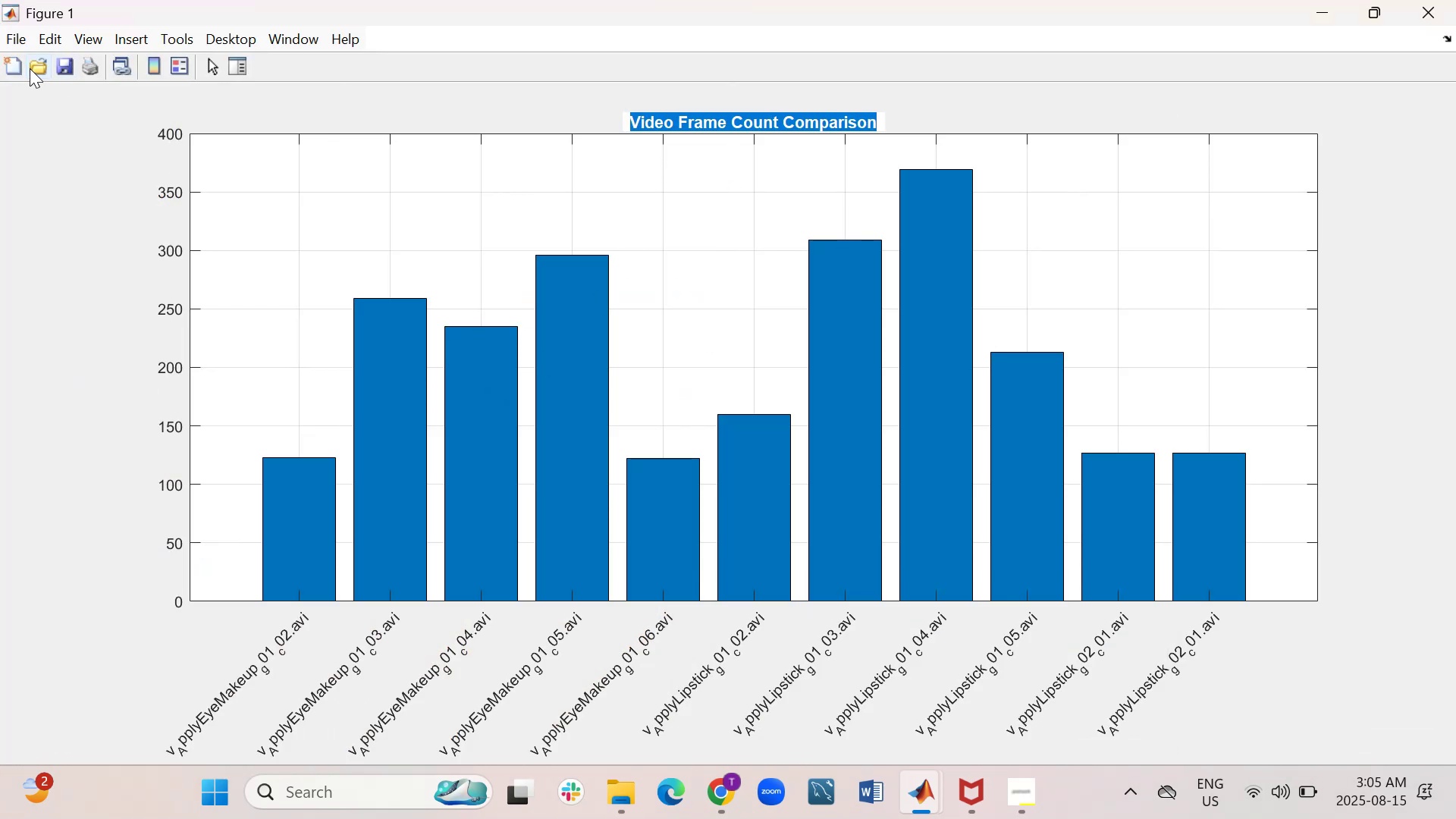 
left_click([8, 43])
 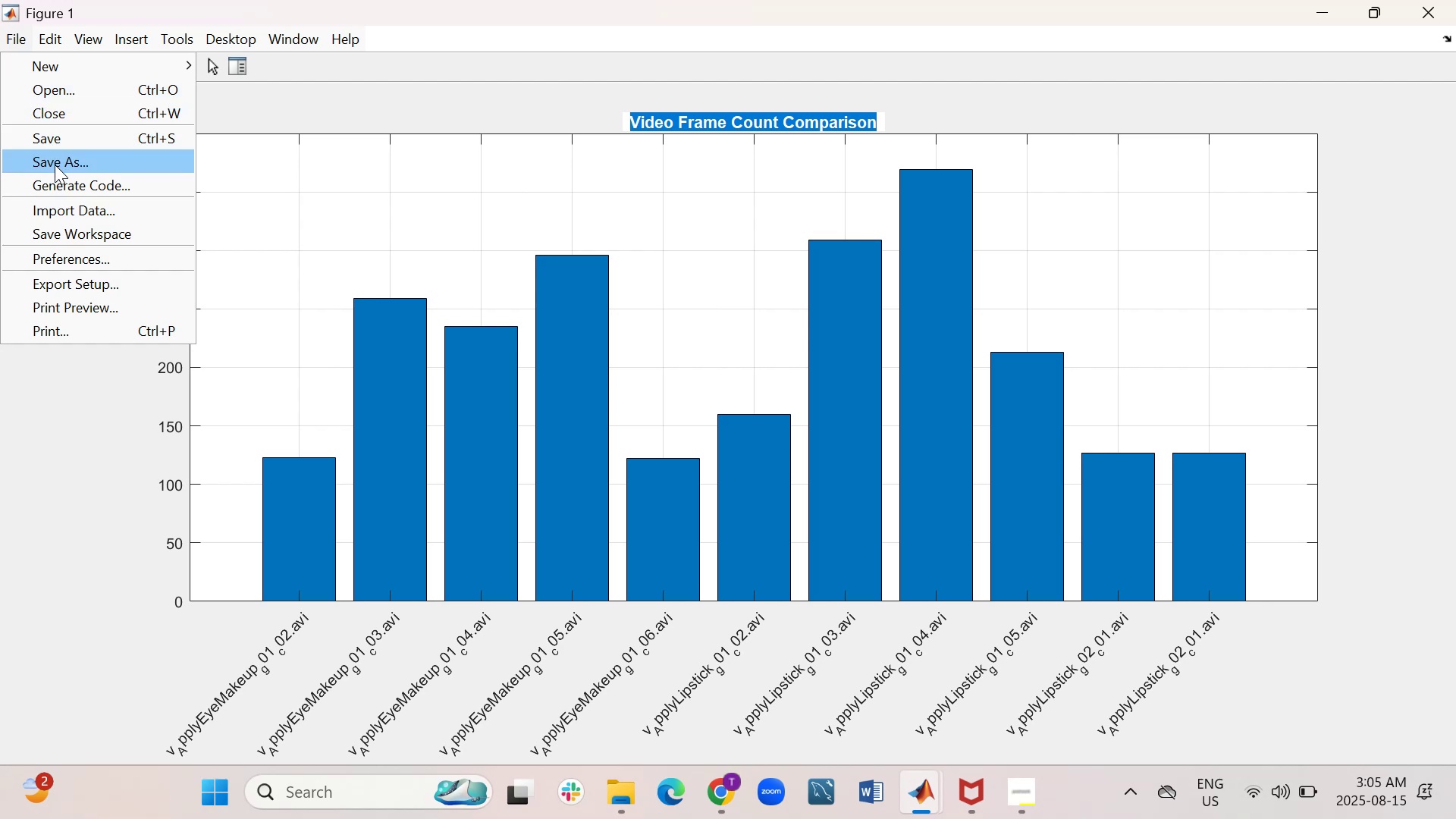 
left_click([55, 165])
 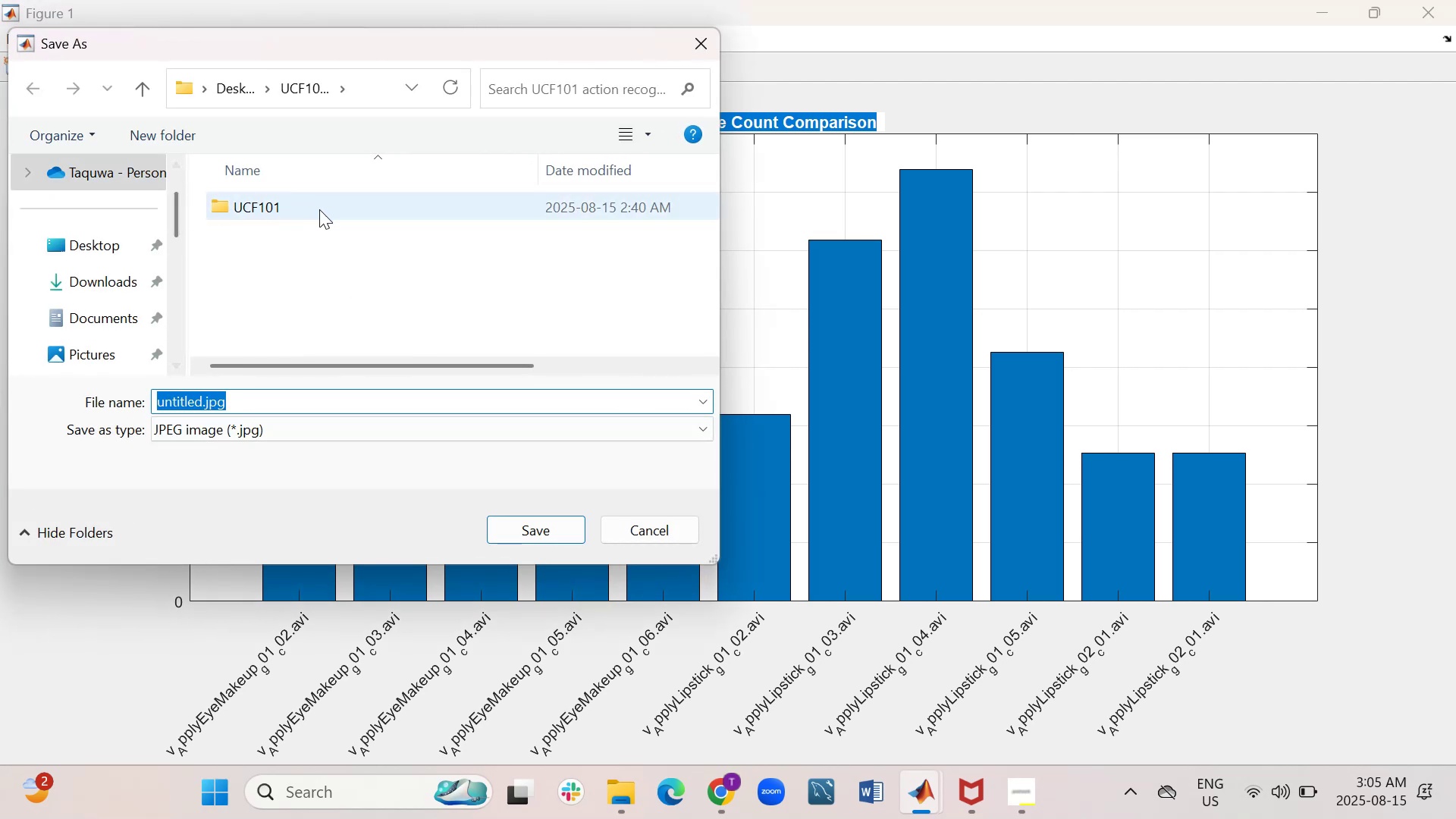 
left_click([266, 434])
 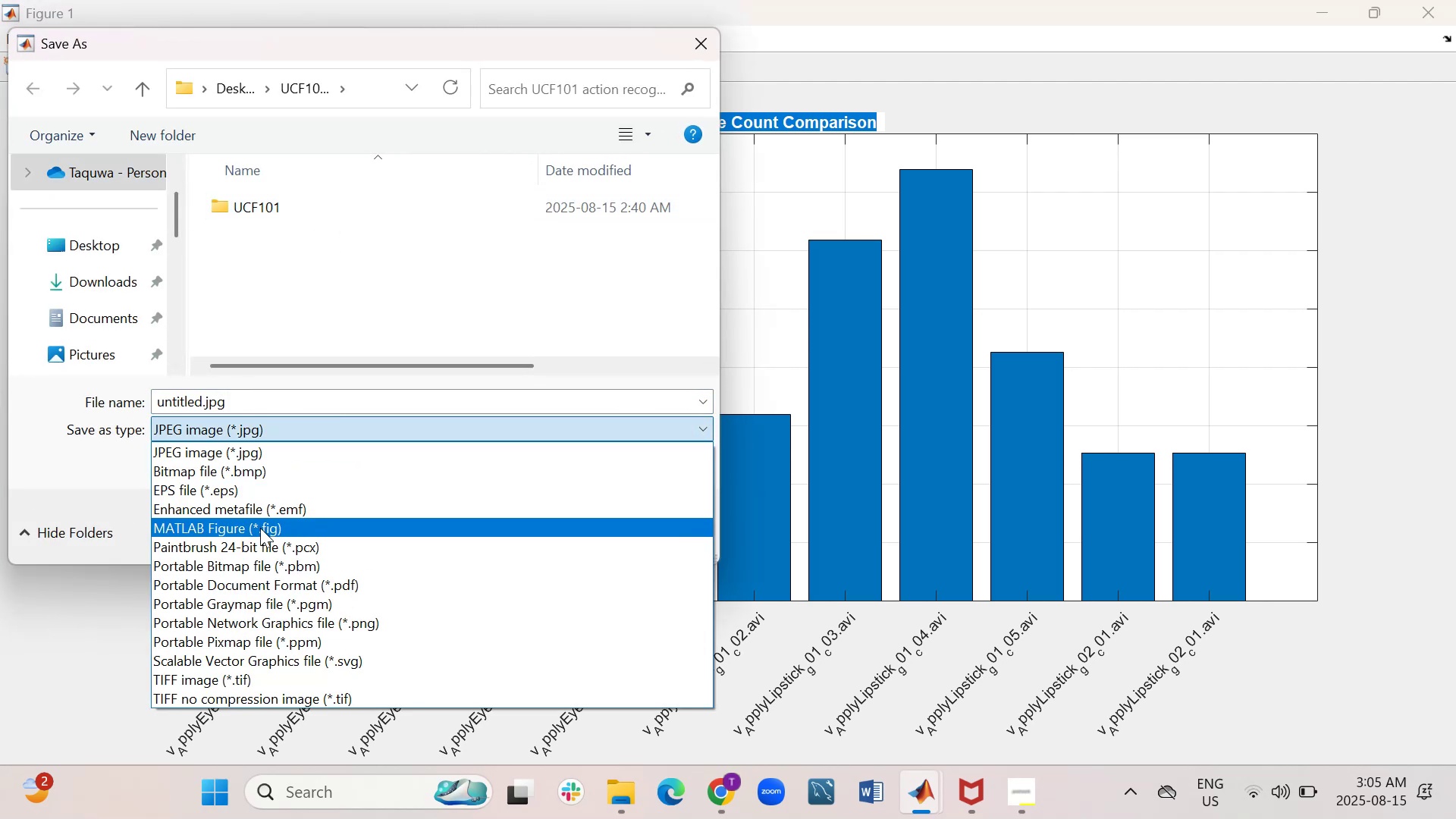 
left_click([260, 530])
 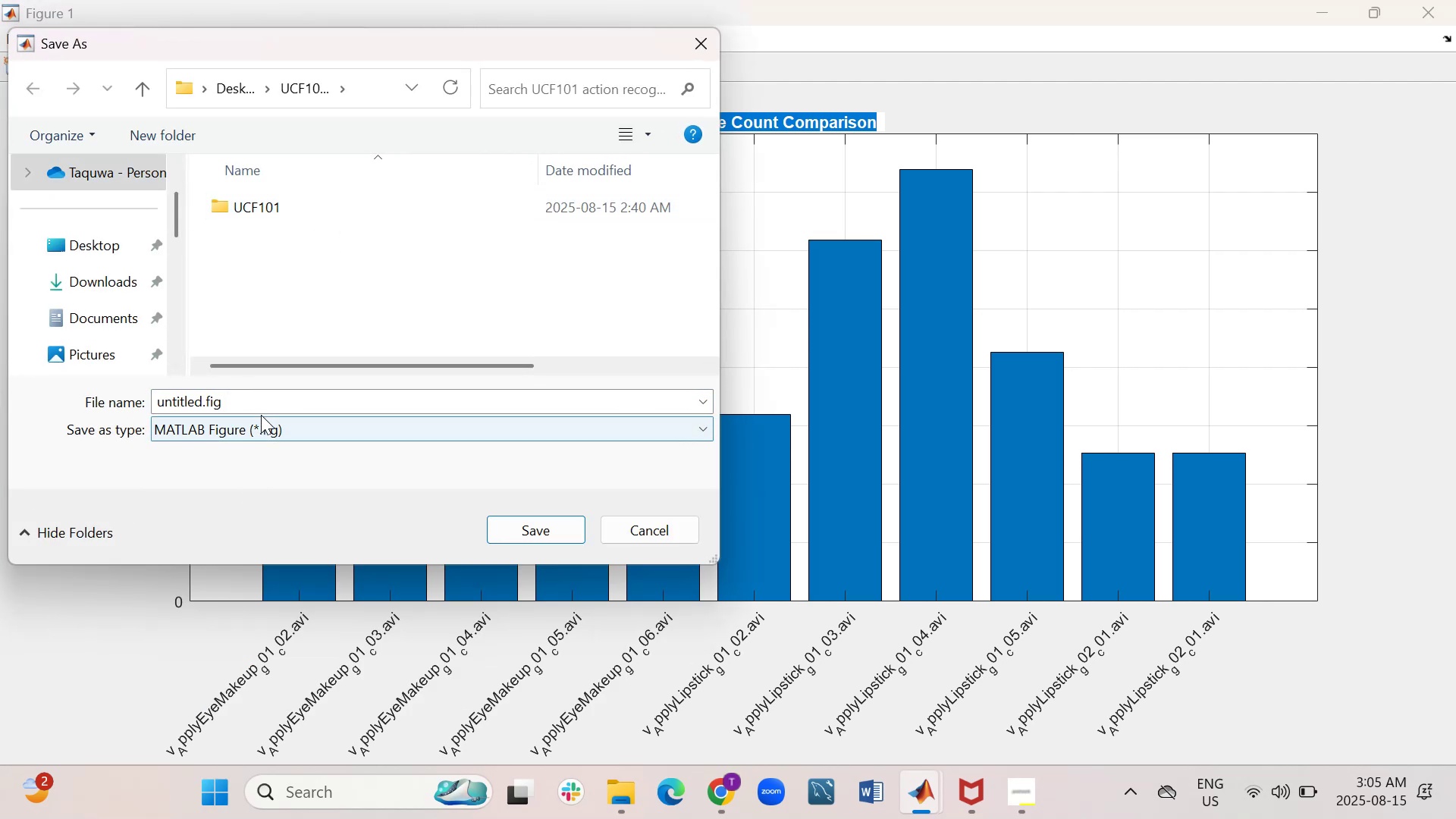 
left_click([261, 397])
 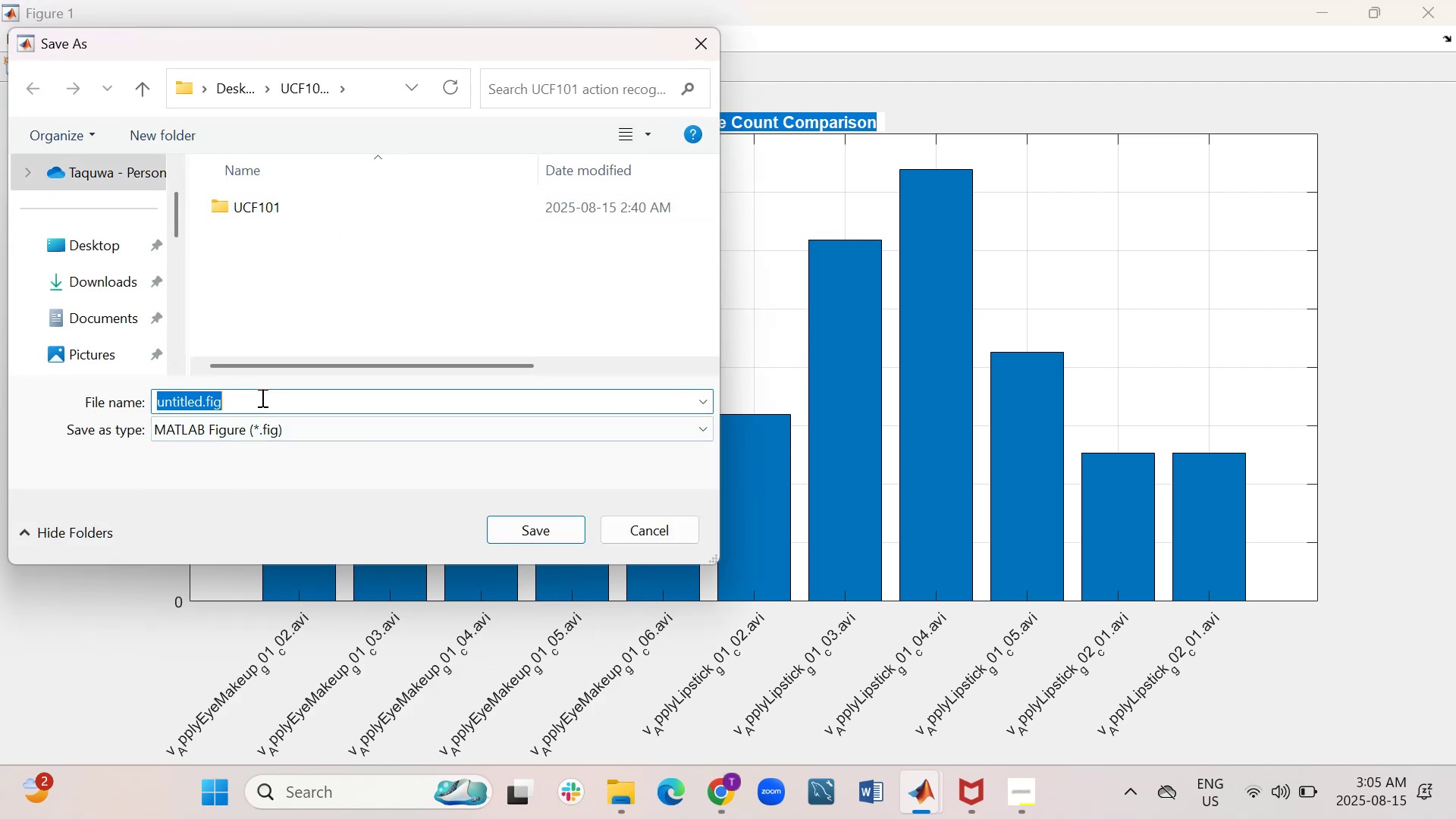 
right_click([261, 397])
 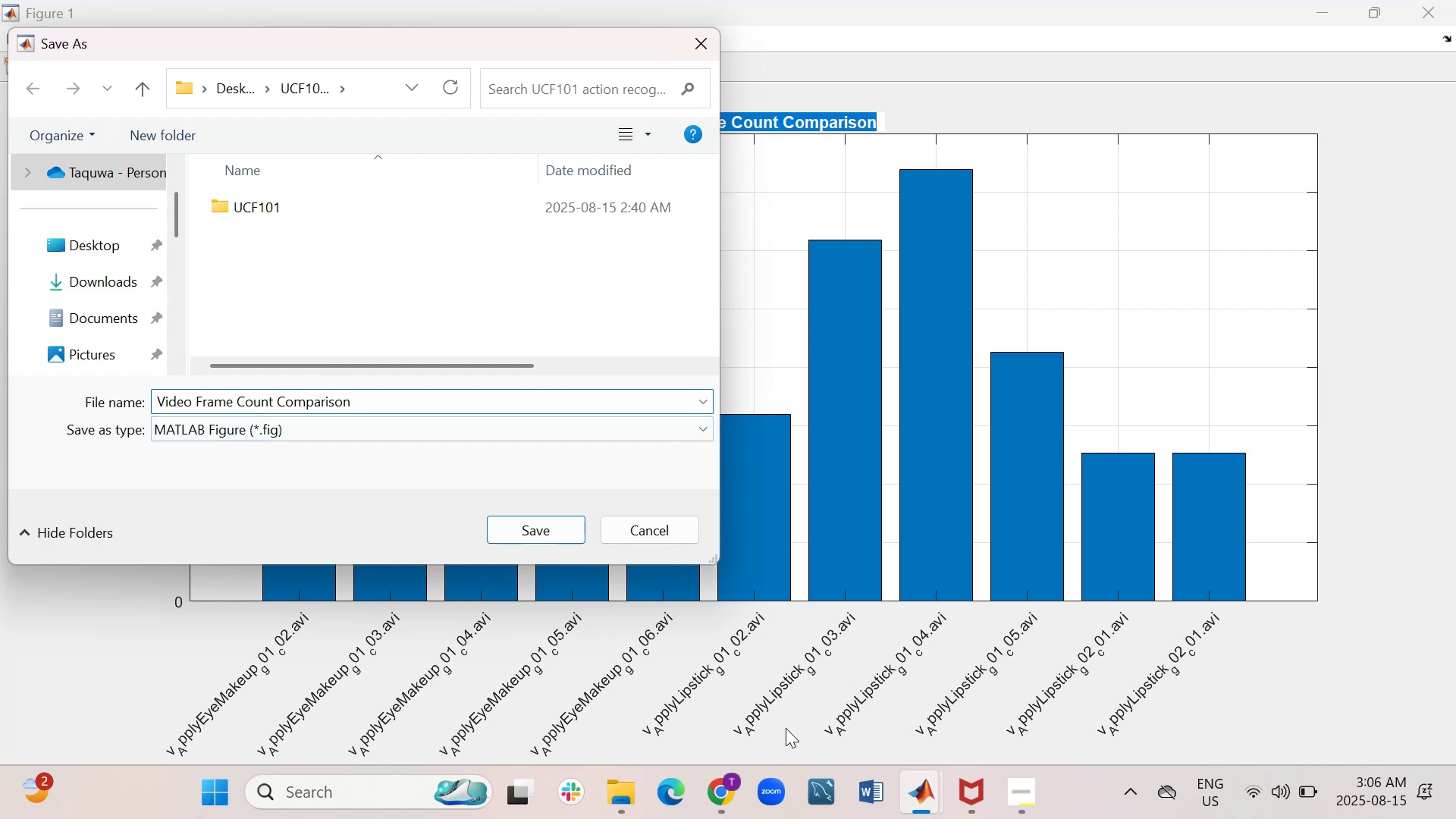 
mouse_move([799, 668])
 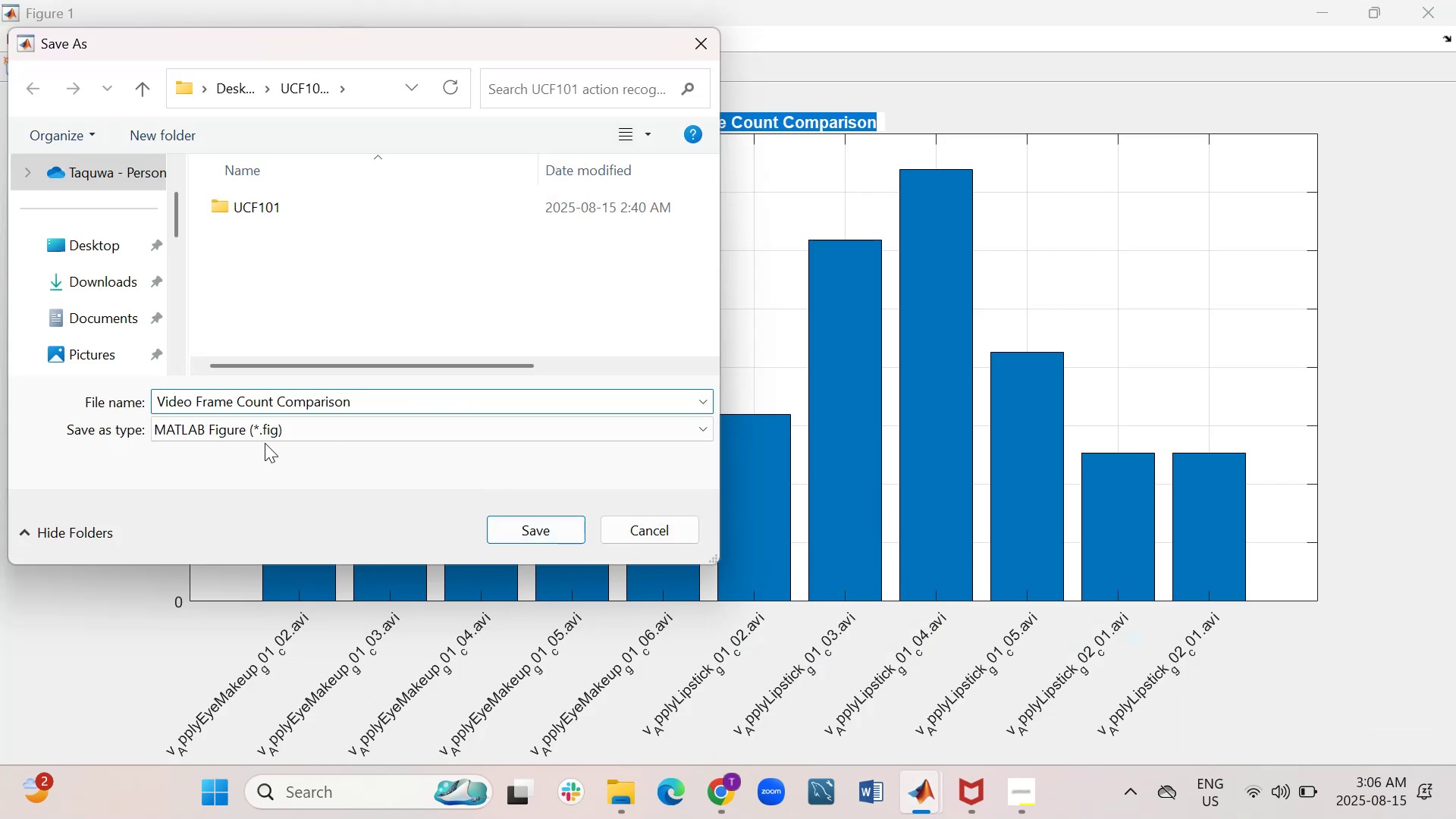 
type((2:6))
 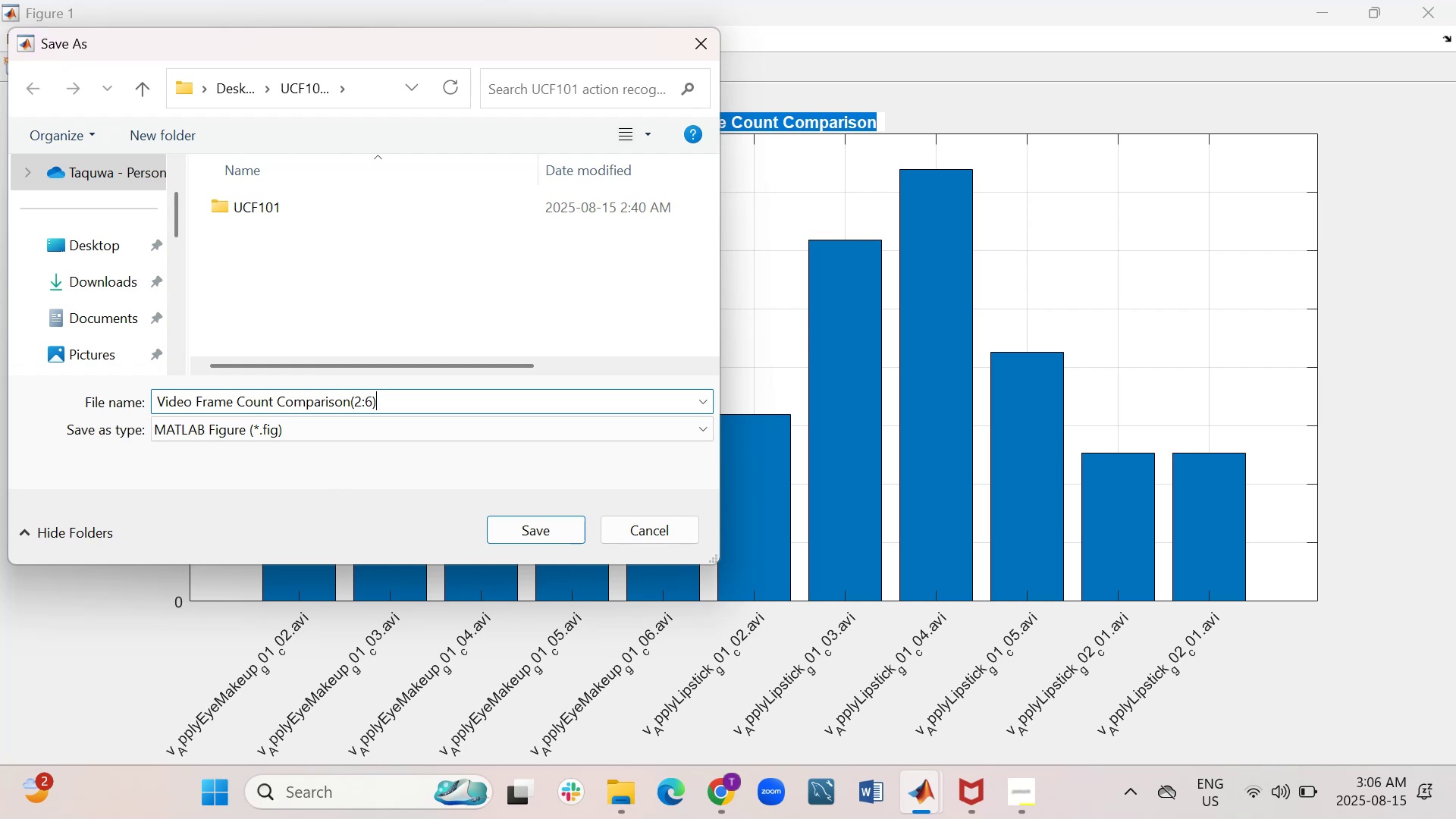 
wait(8.2)
 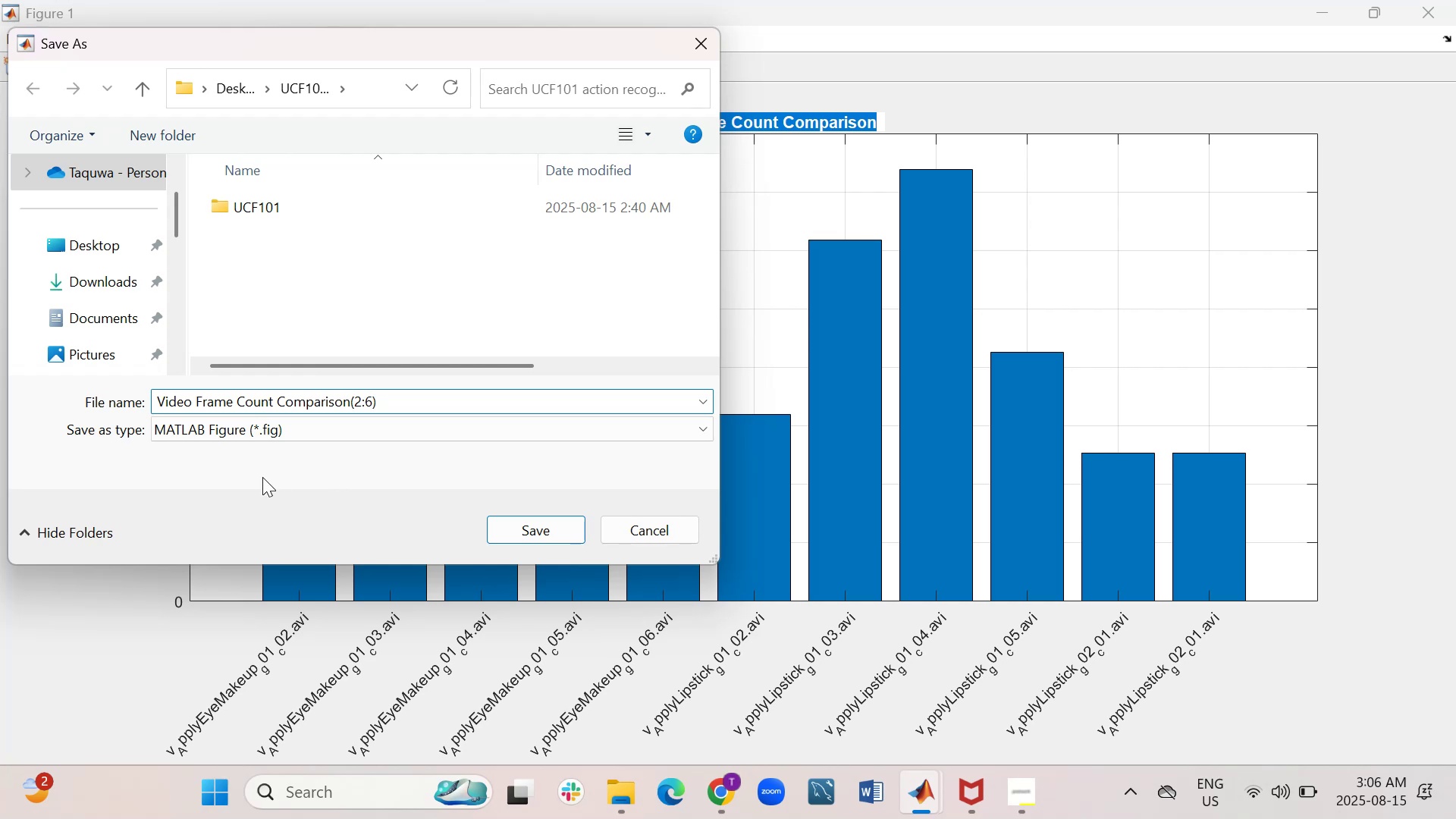 
left_click([509, 532])
 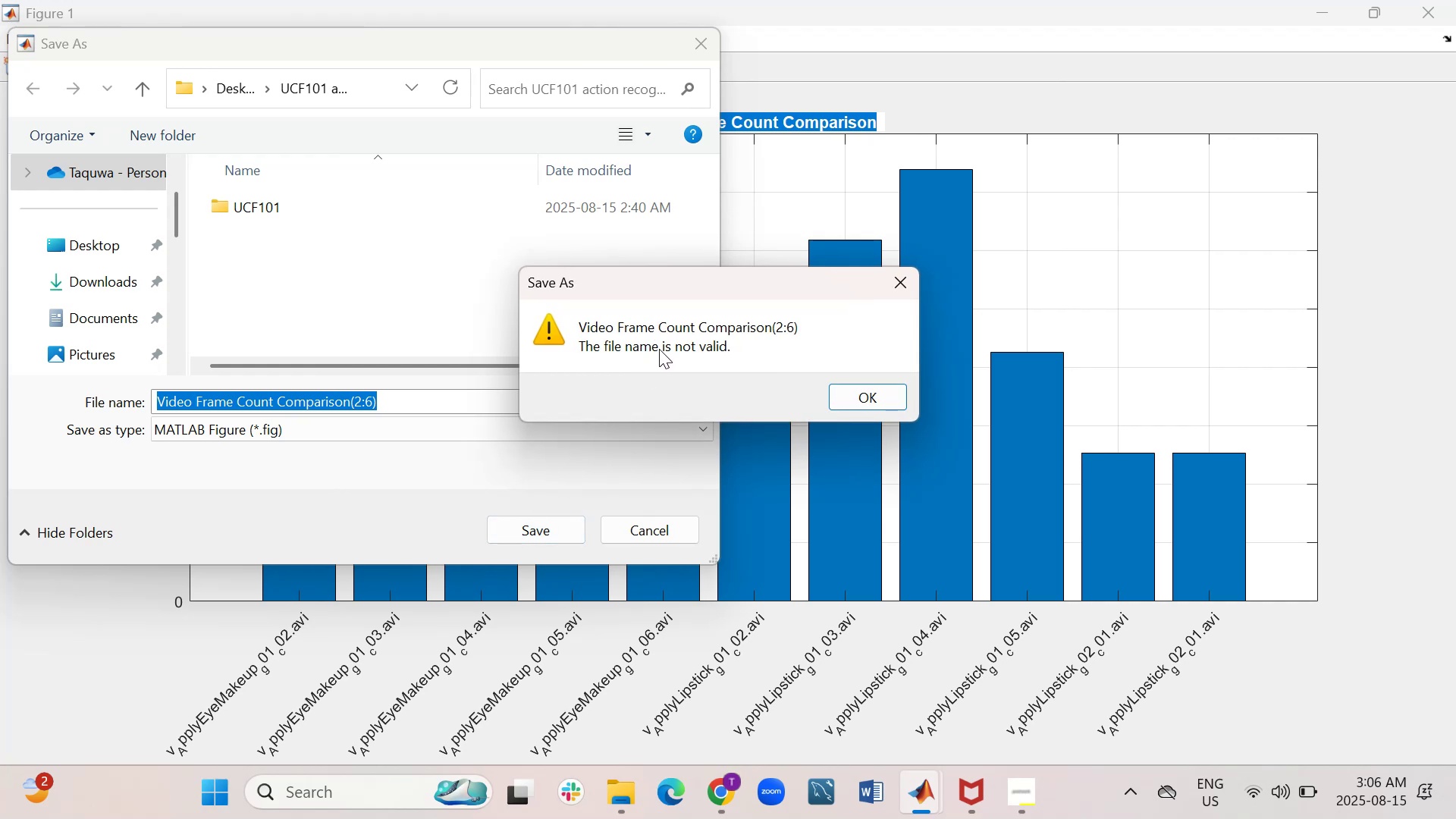 
left_click([899, 282])
 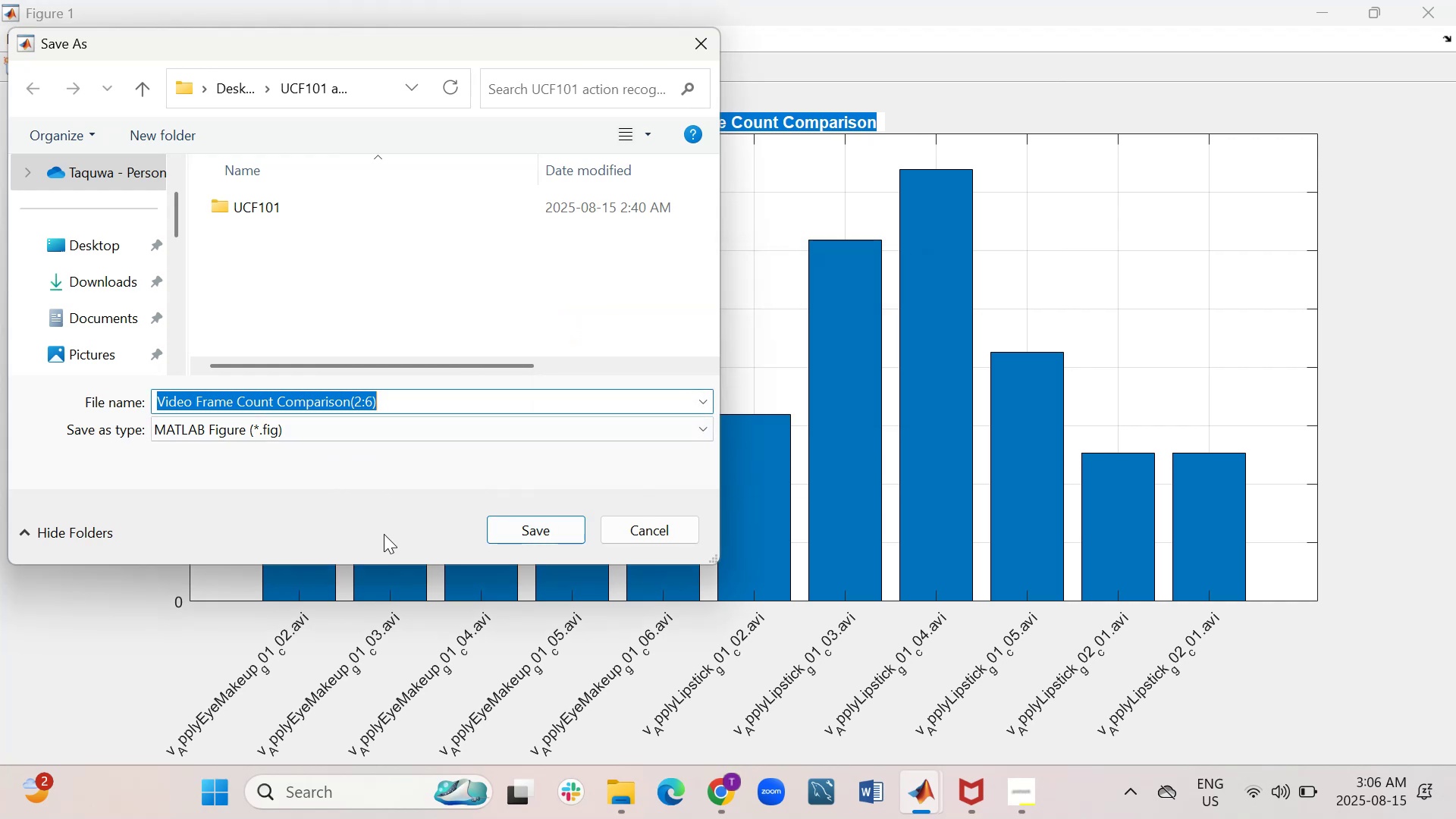 
left_click([435, 404])
 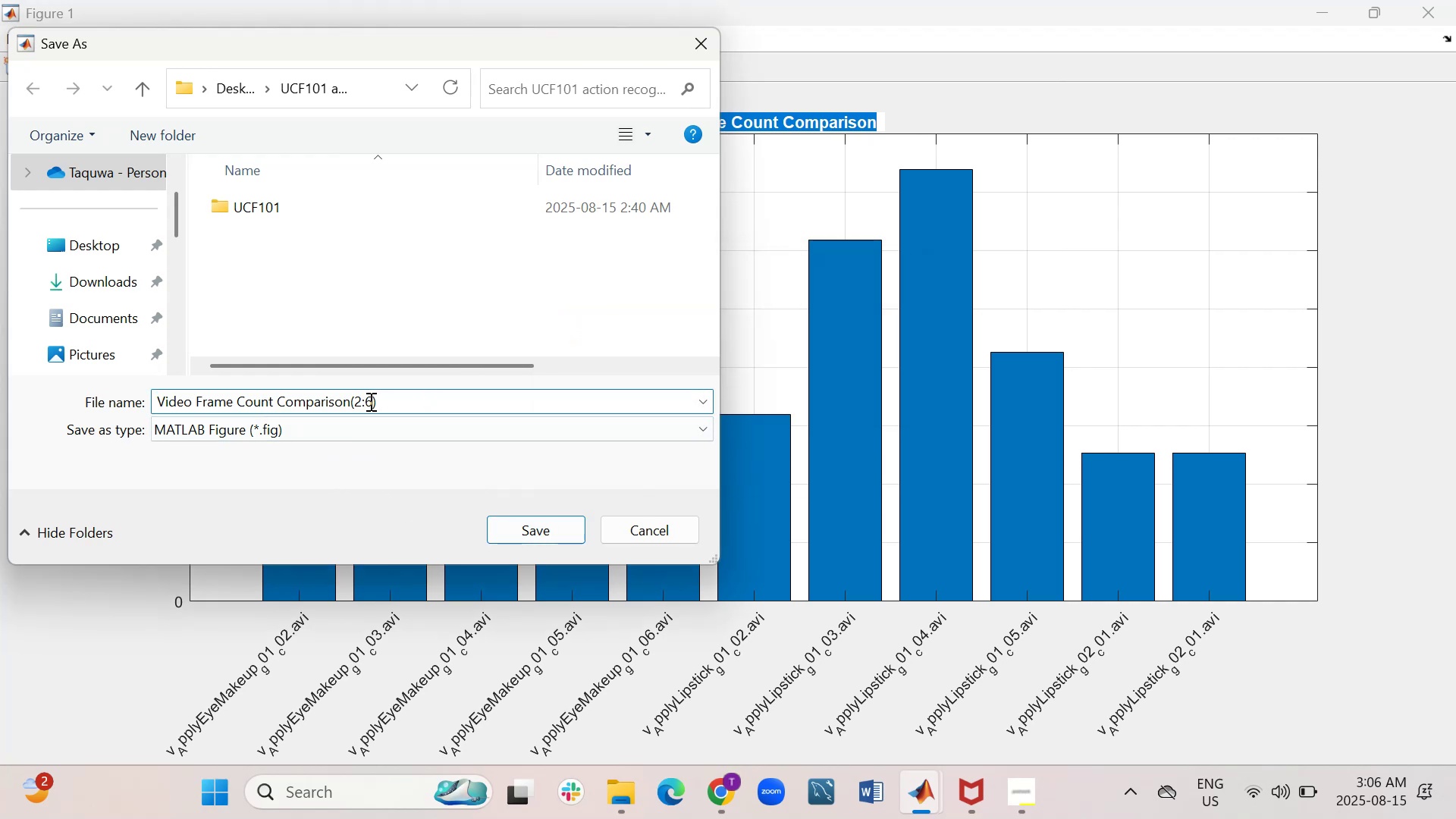 
left_click_drag(start_coordinate=[367, 403], to_coordinate=[365, 430])
 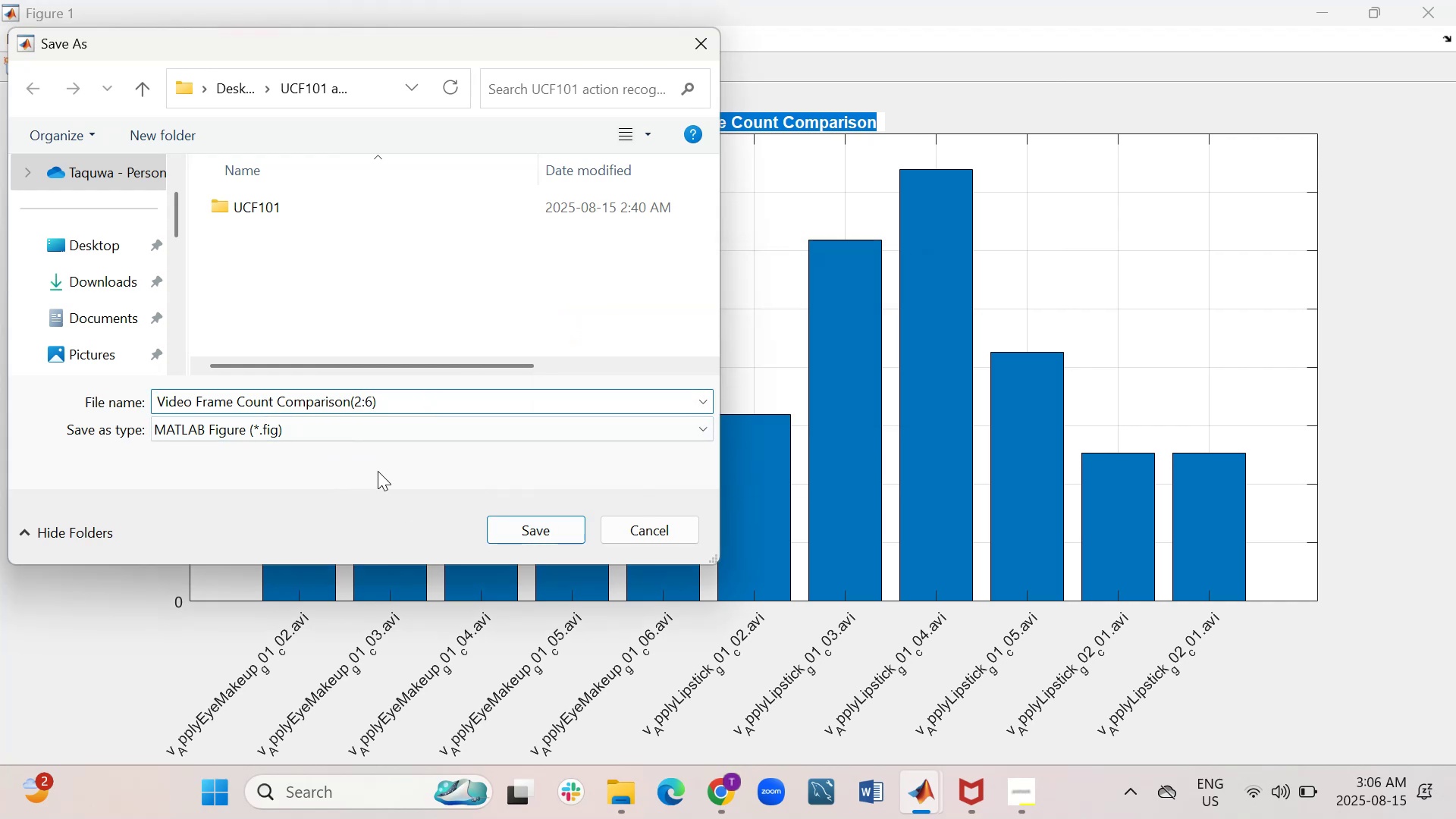 
key(Backspace)
 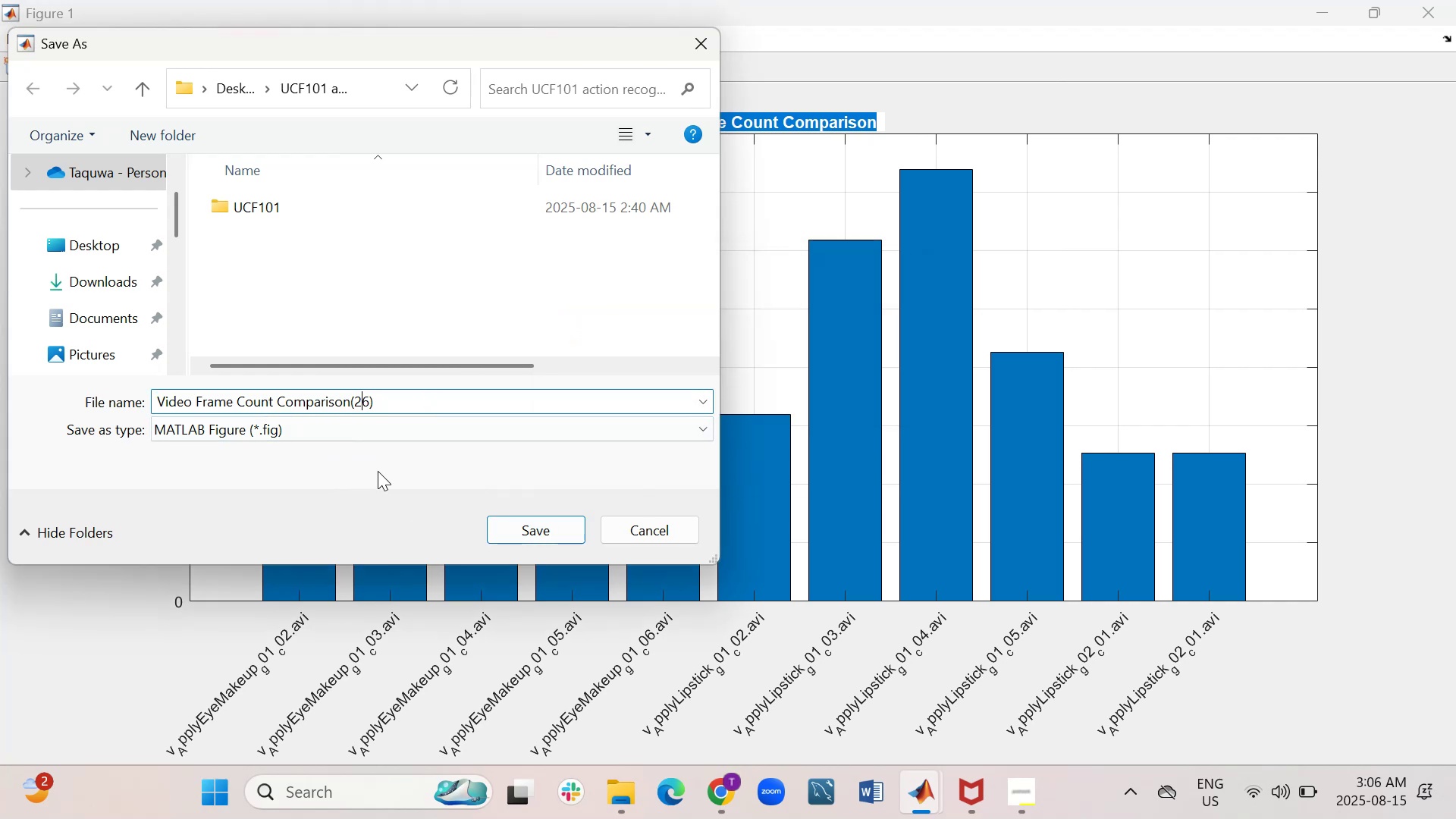 
key(Minus)
 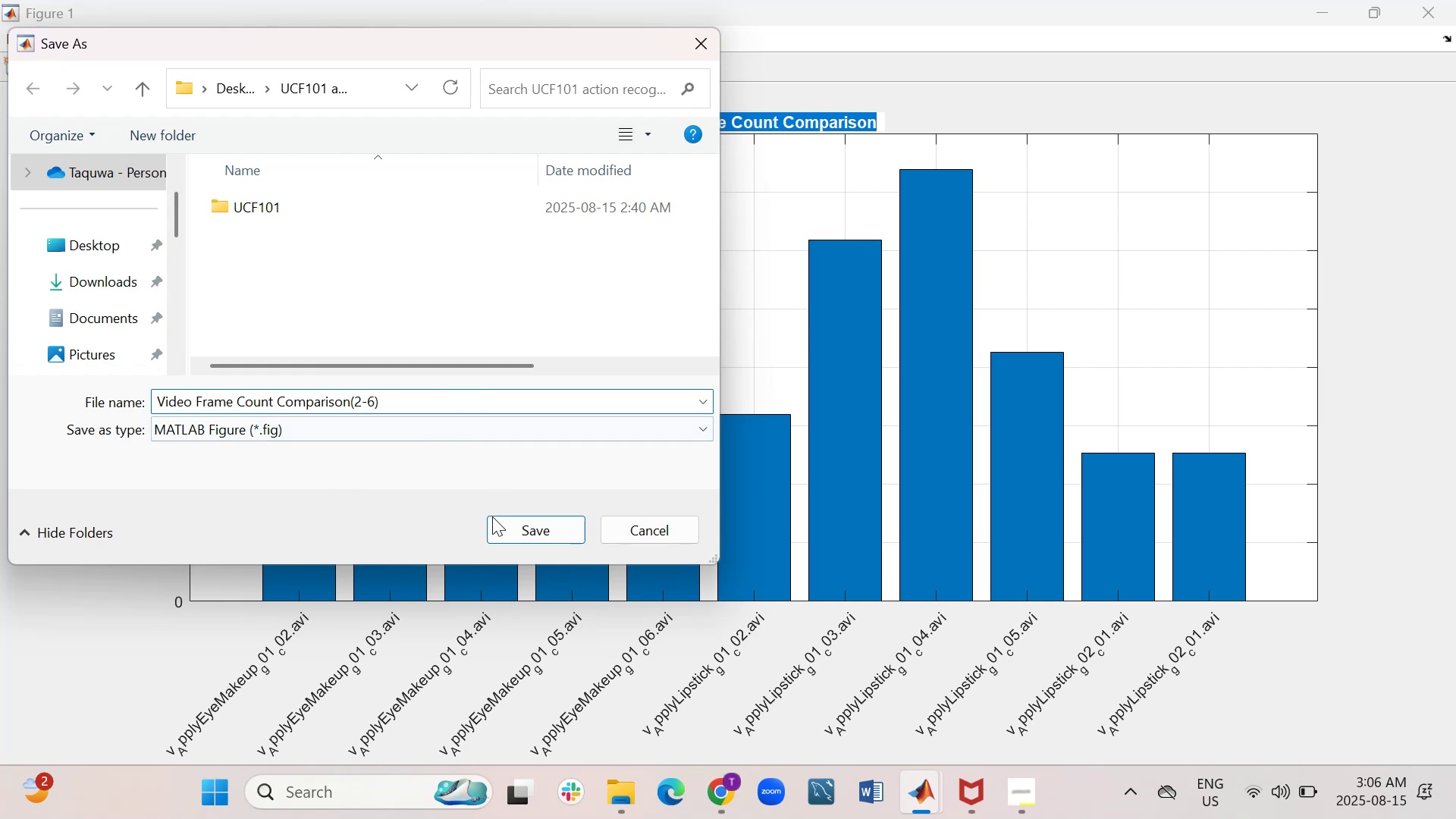 
left_click([502, 530])
 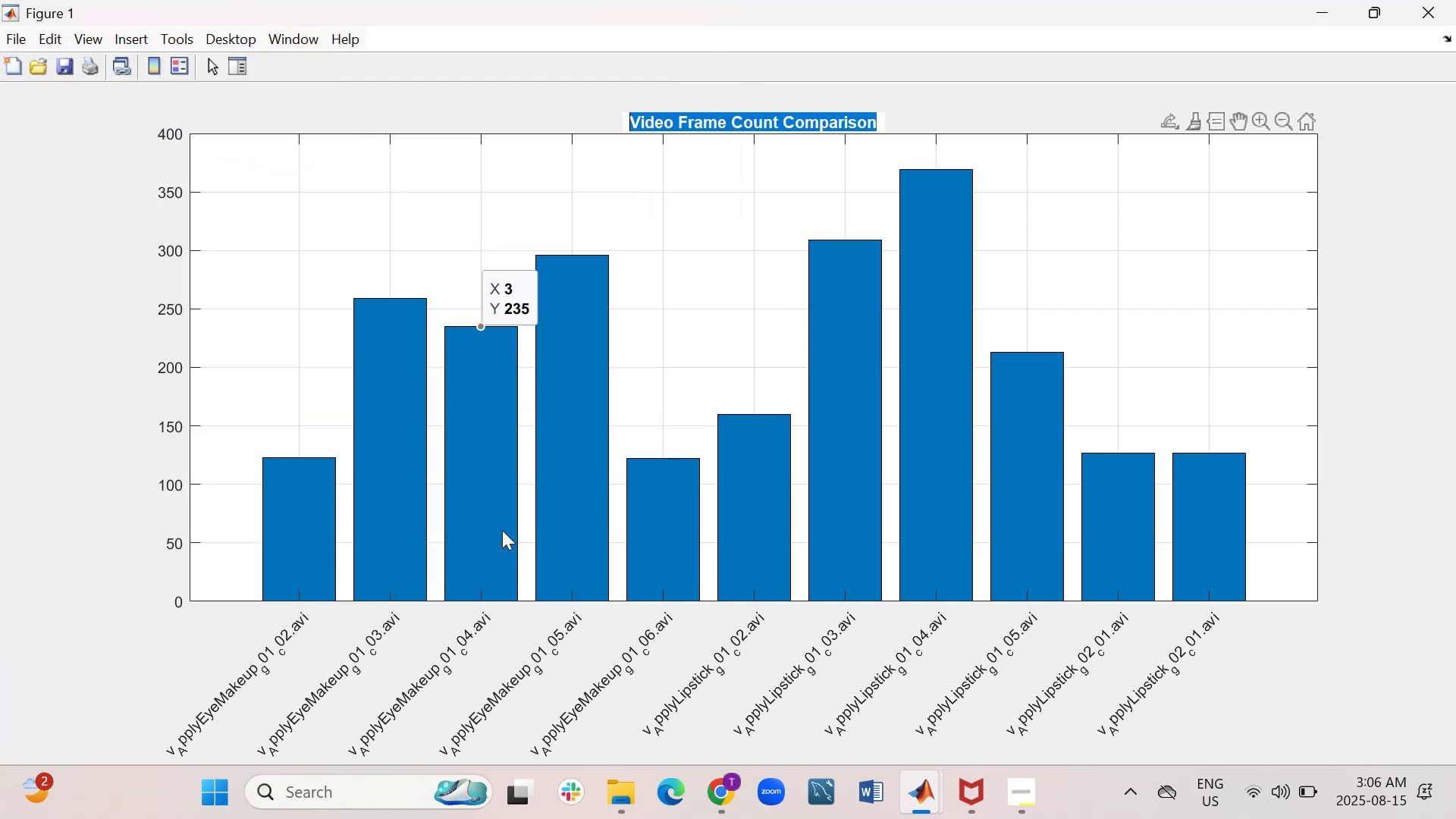 
wait(9.62)
 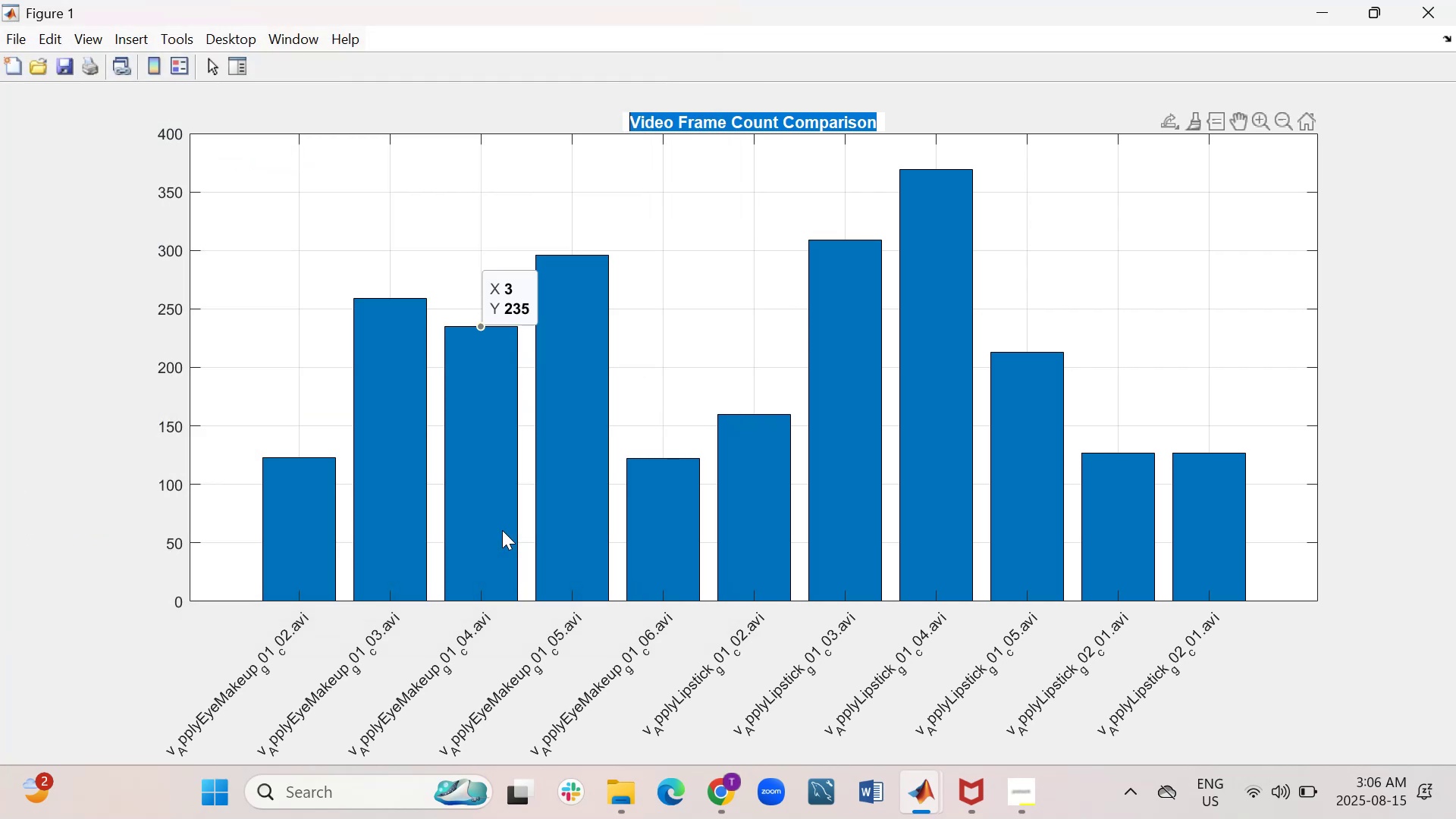 
left_click([11, 42])
 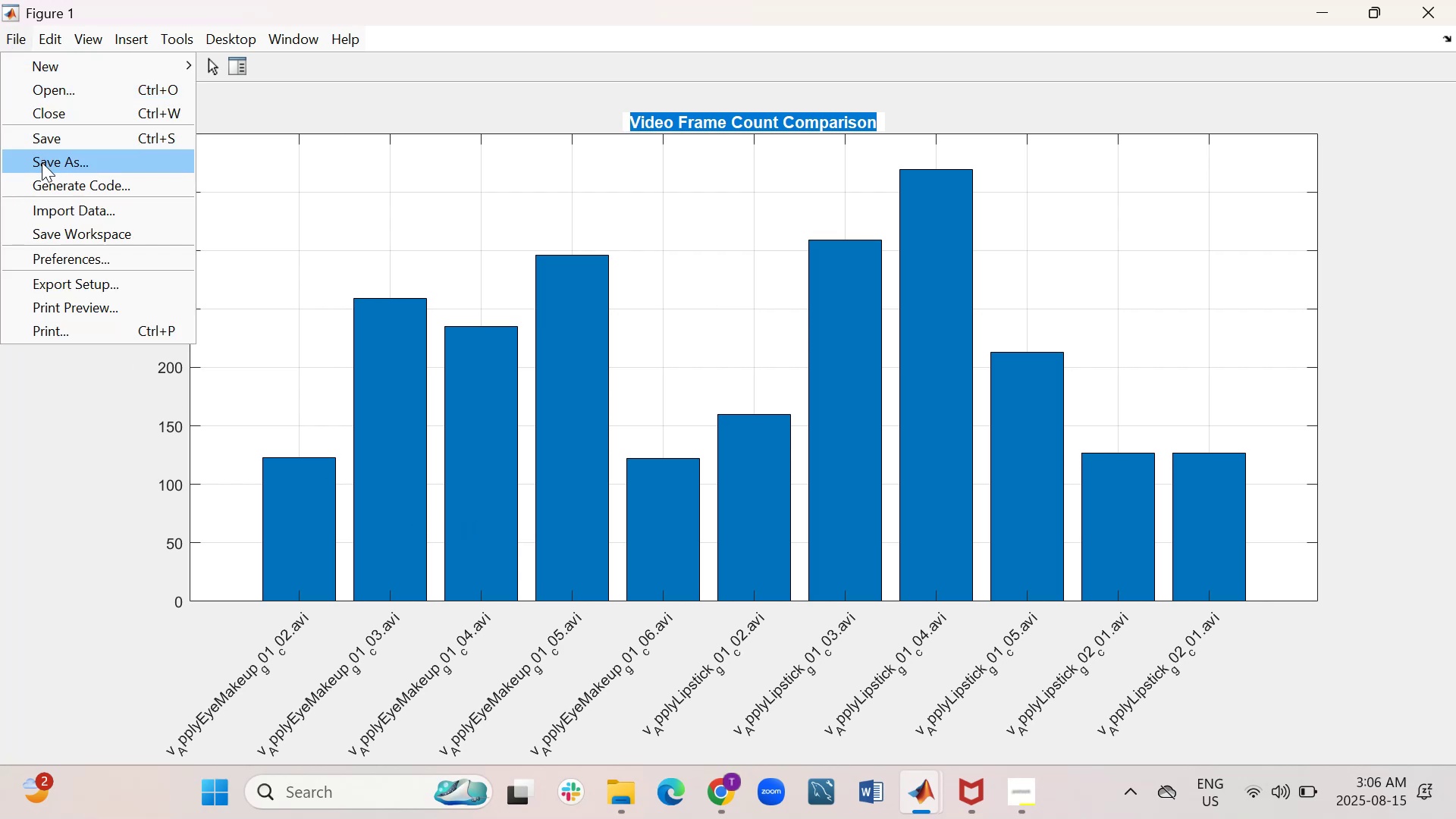 
left_click([42, 162])
 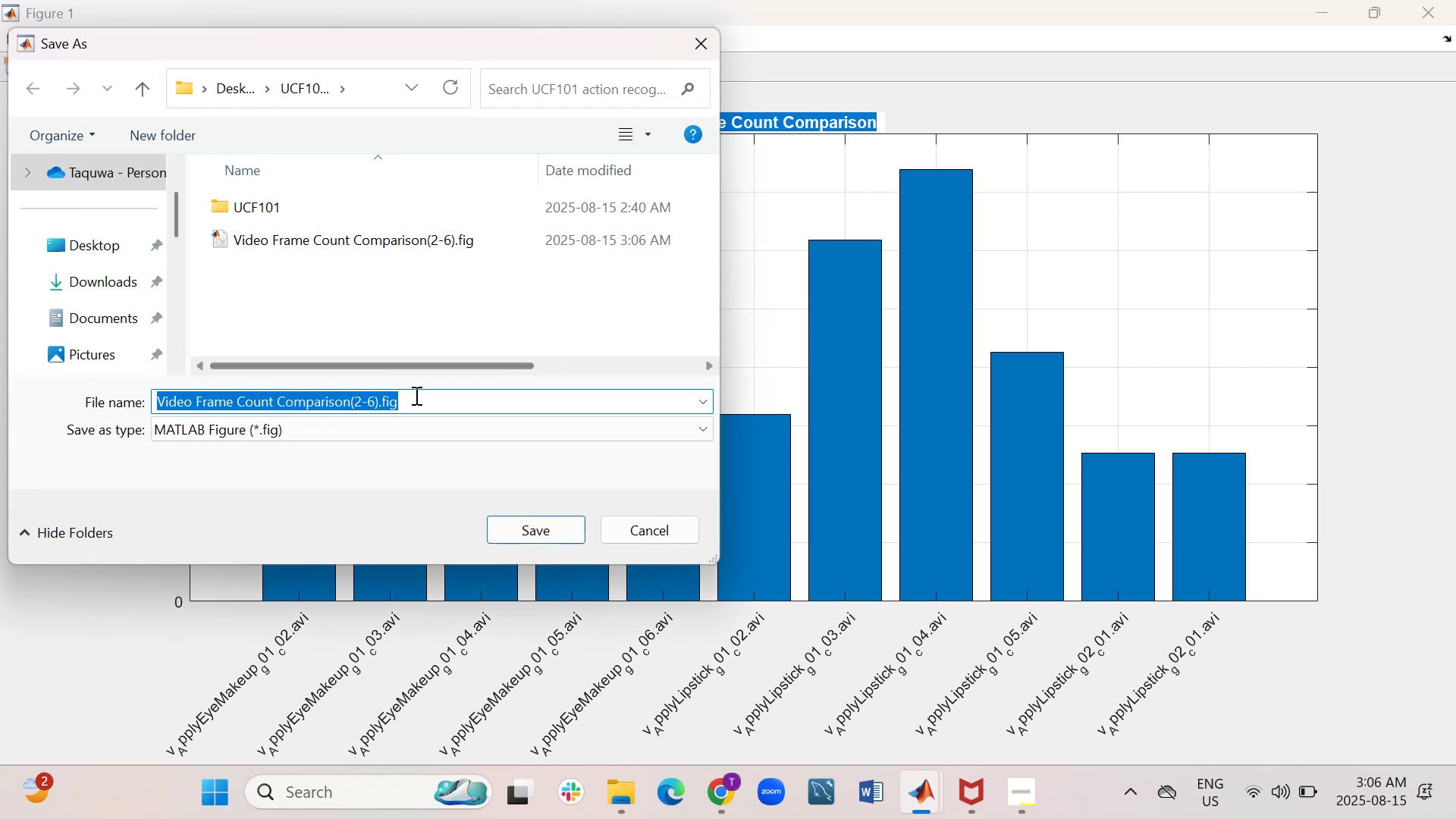 
wait(5.71)
 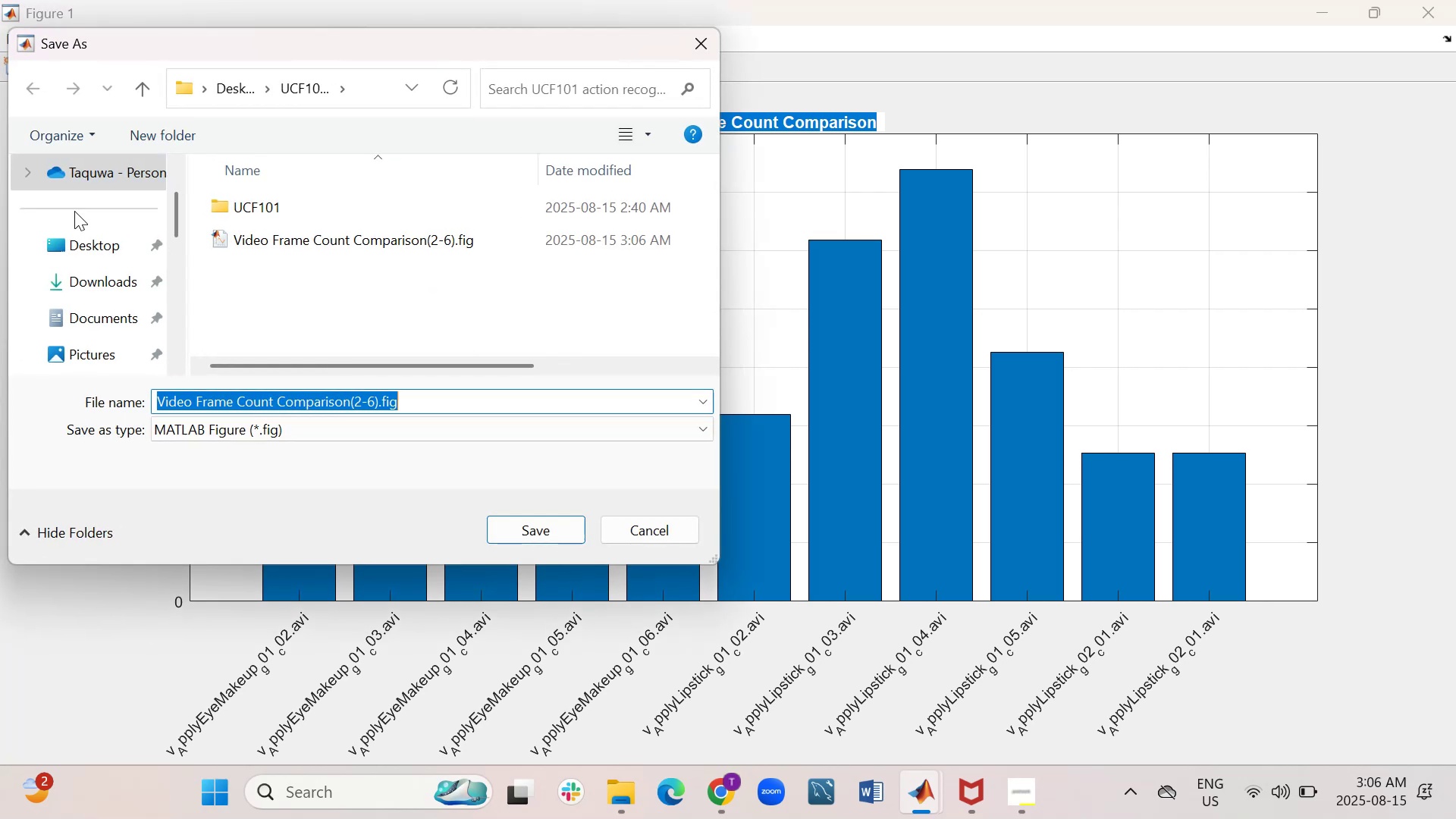 
left_click([418, 431])
 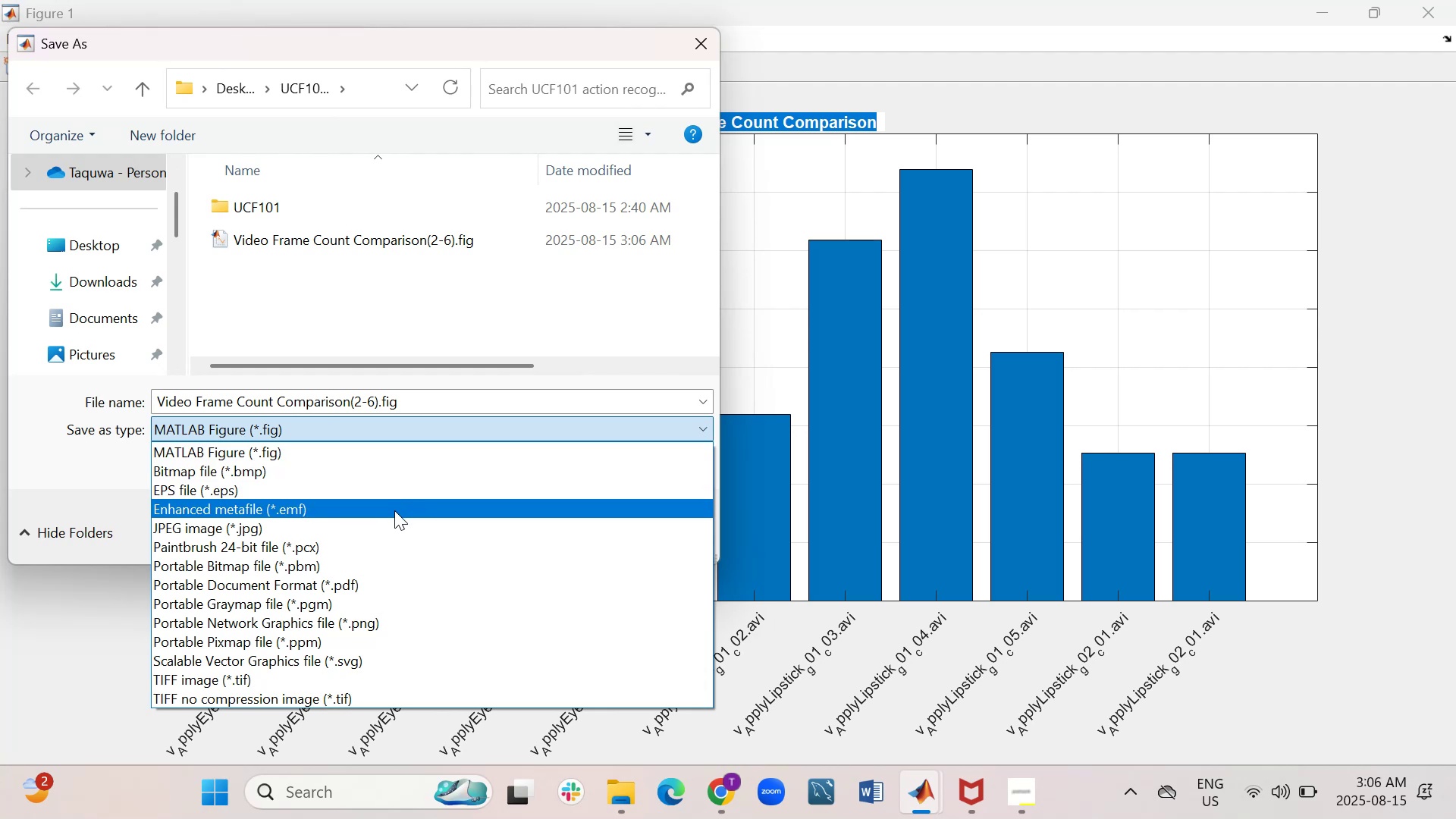 
left_click([394, 524])
 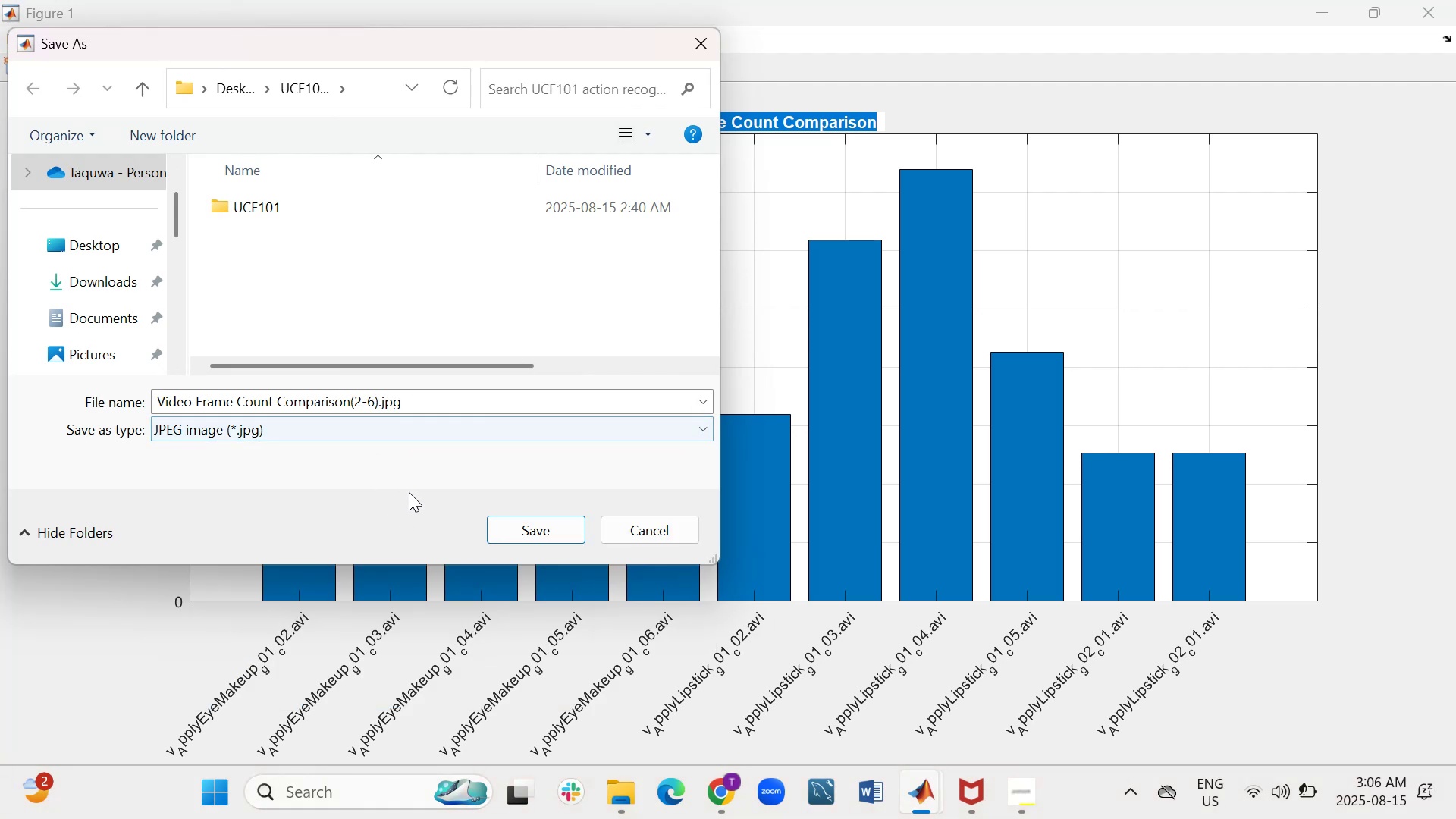 
wait(6.03)
 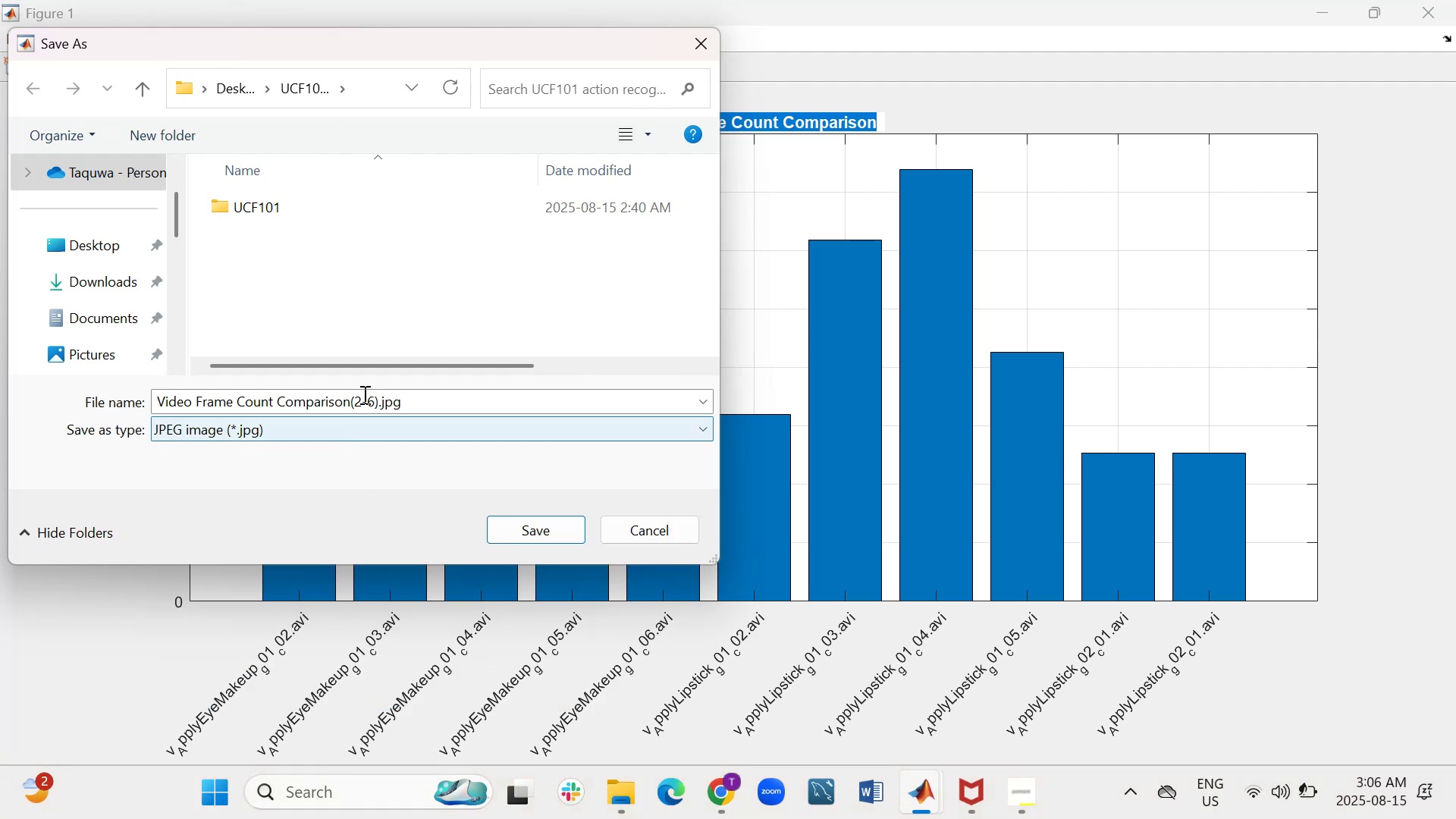 
left_click([495, 529])
 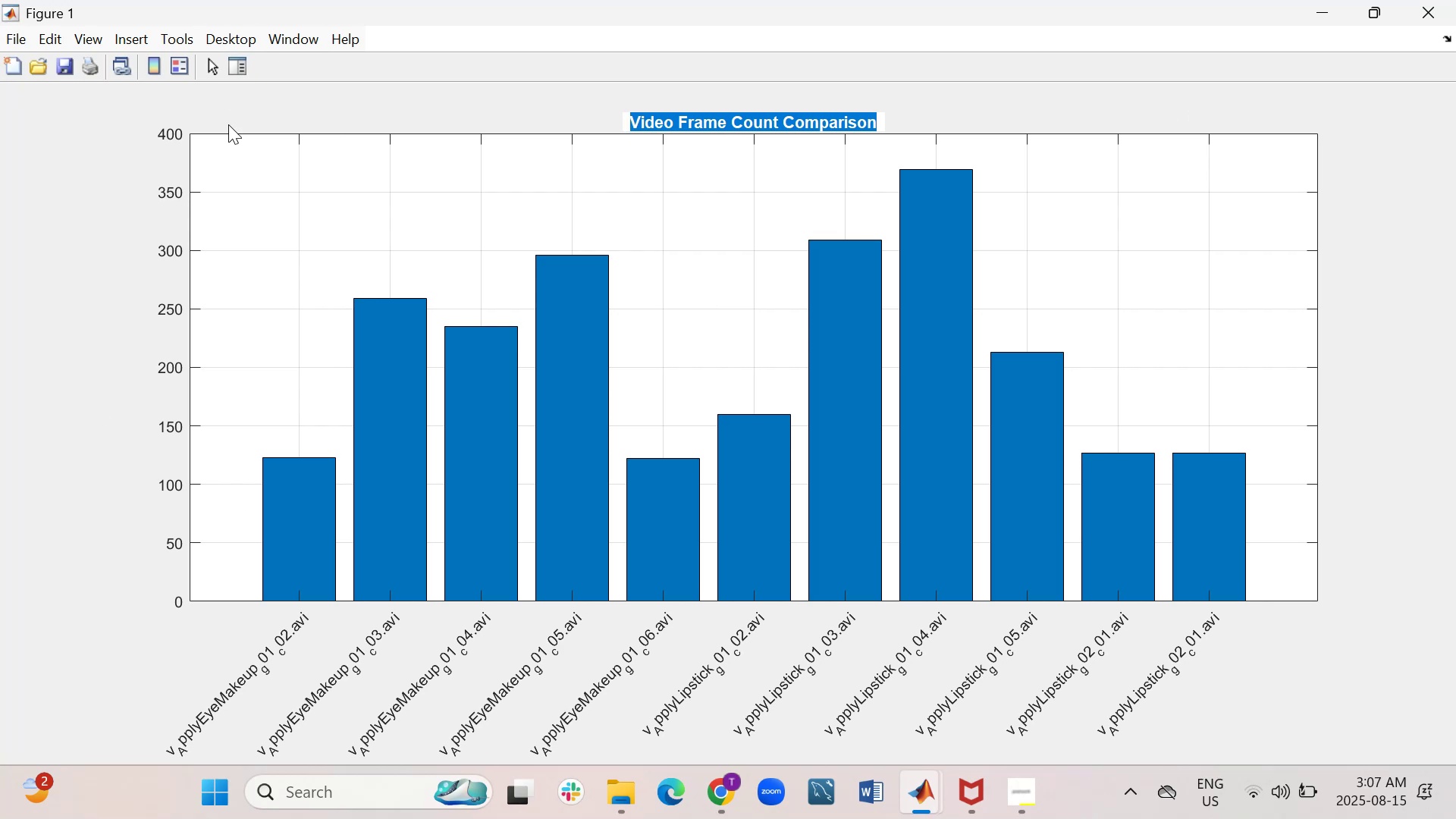 
wait(20.28)
 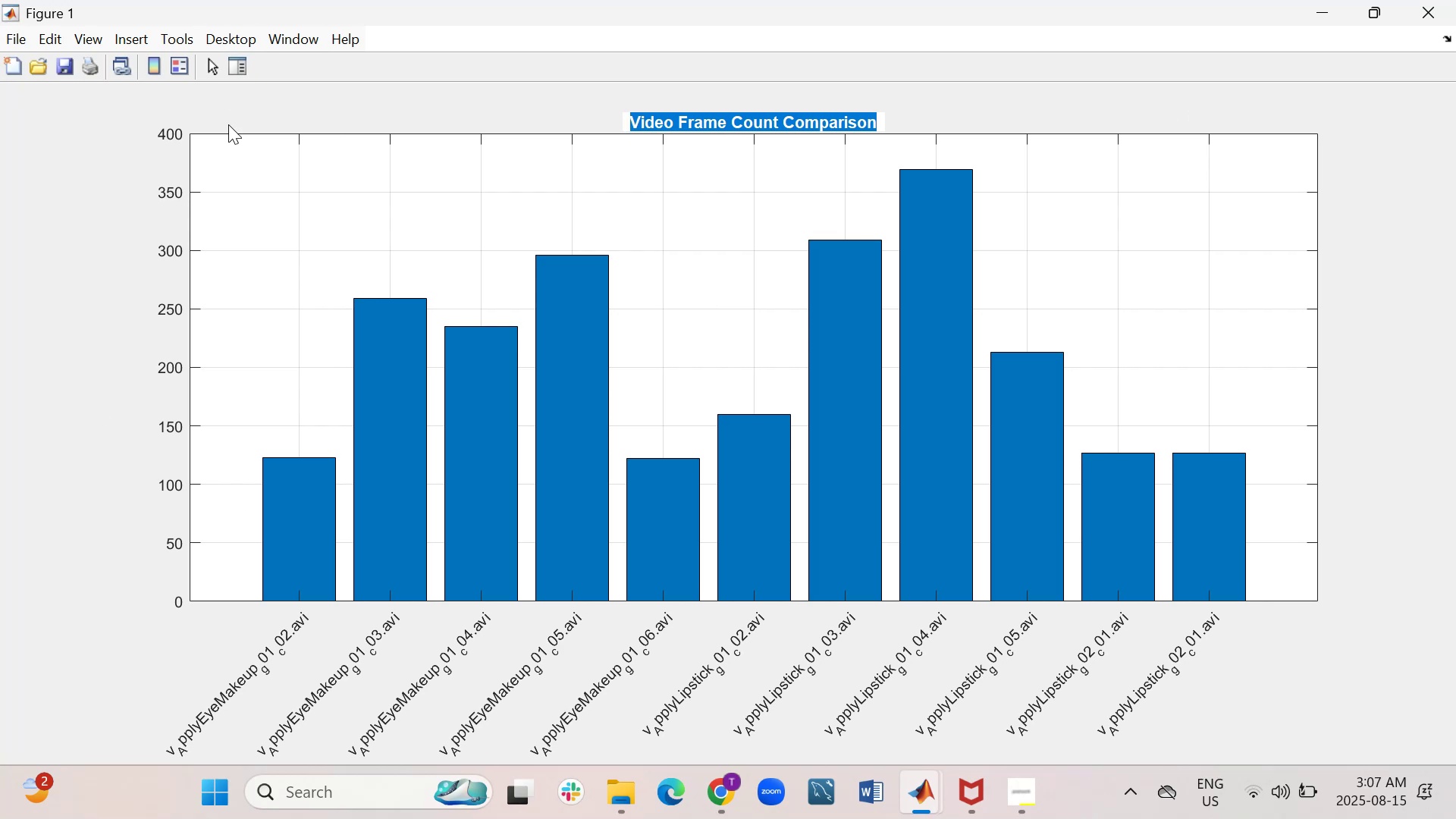 
left_click([1427, 14])
 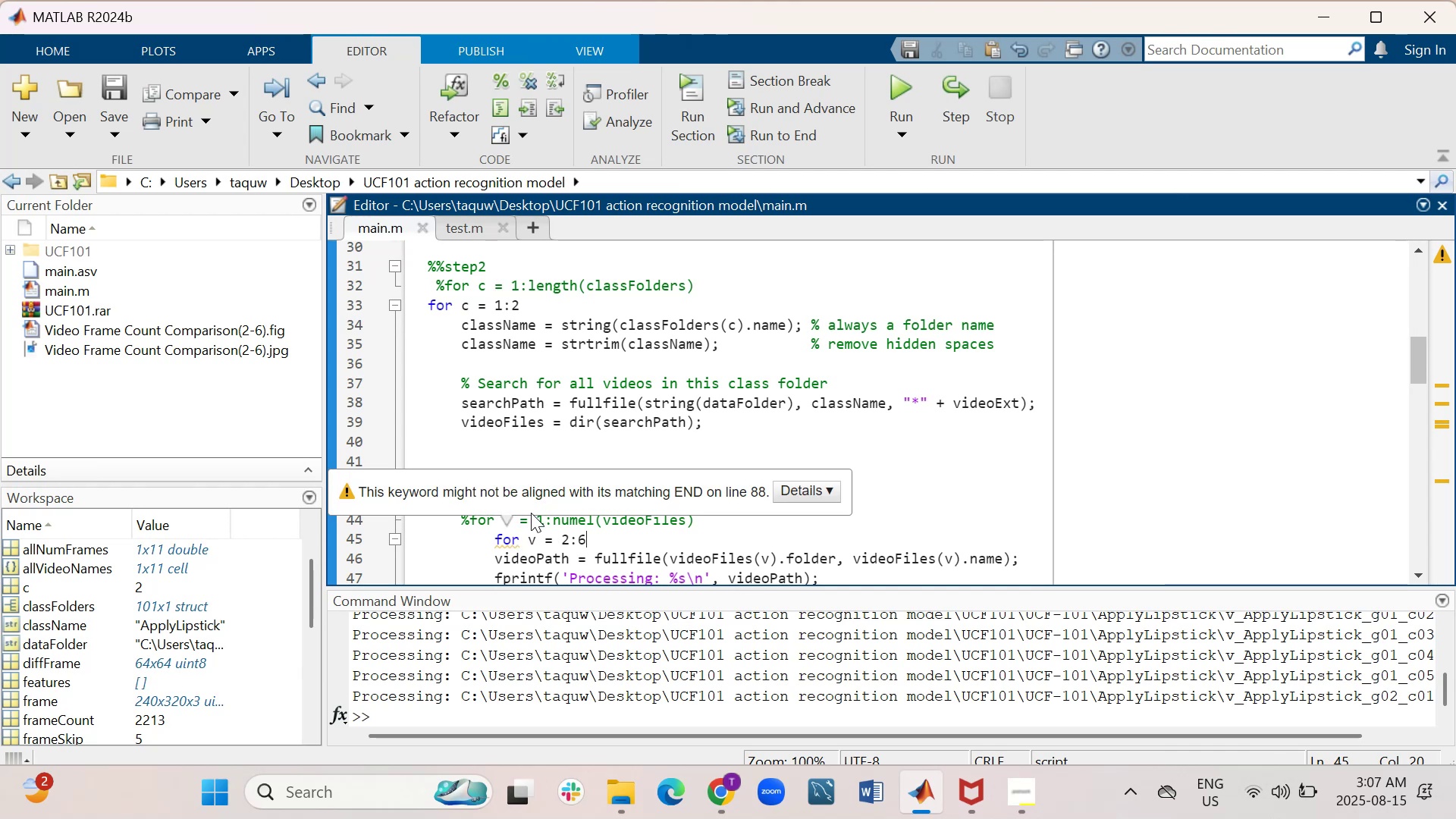 
wait(6.97)
 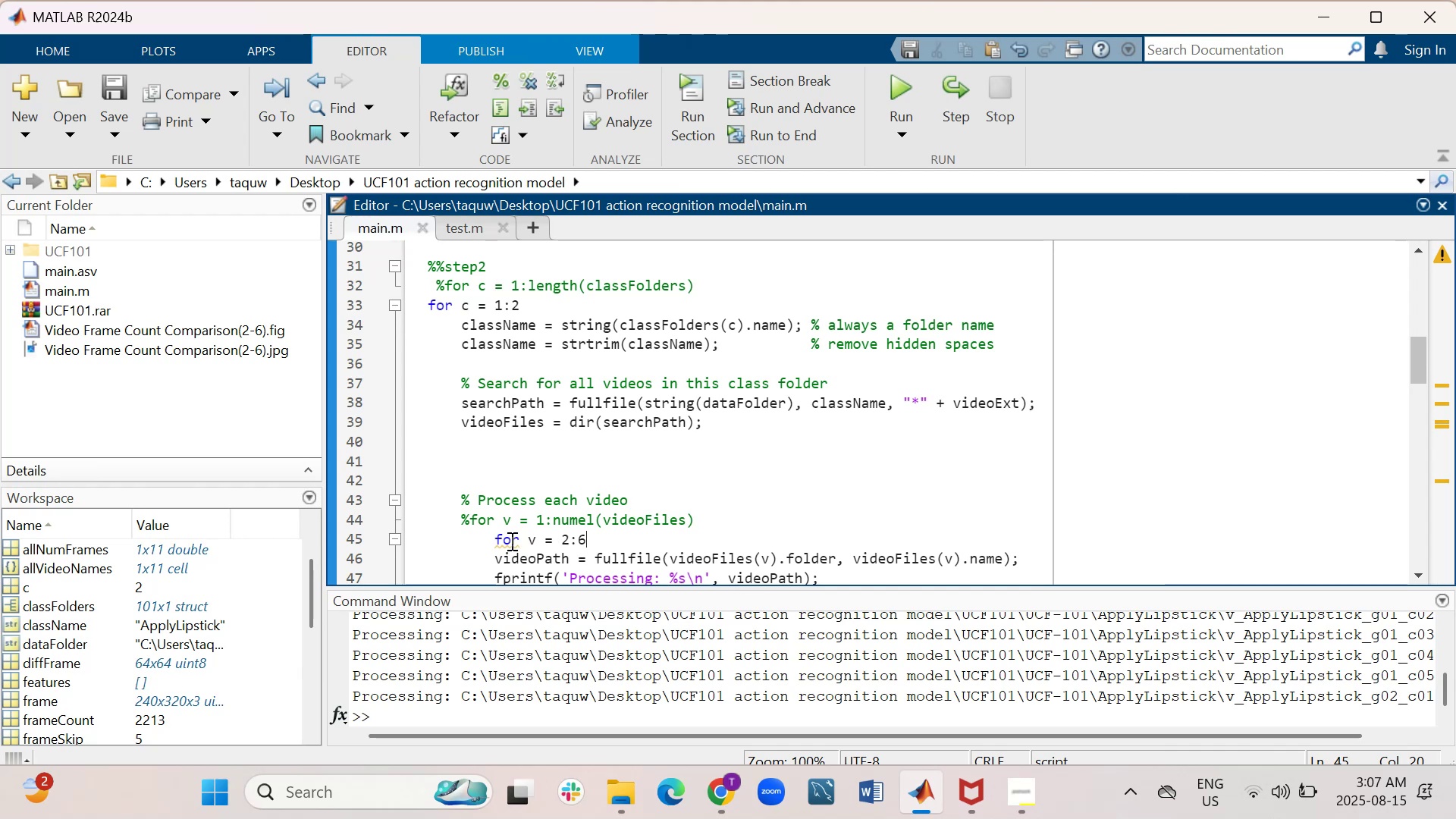 
left_click([1442, 257])
 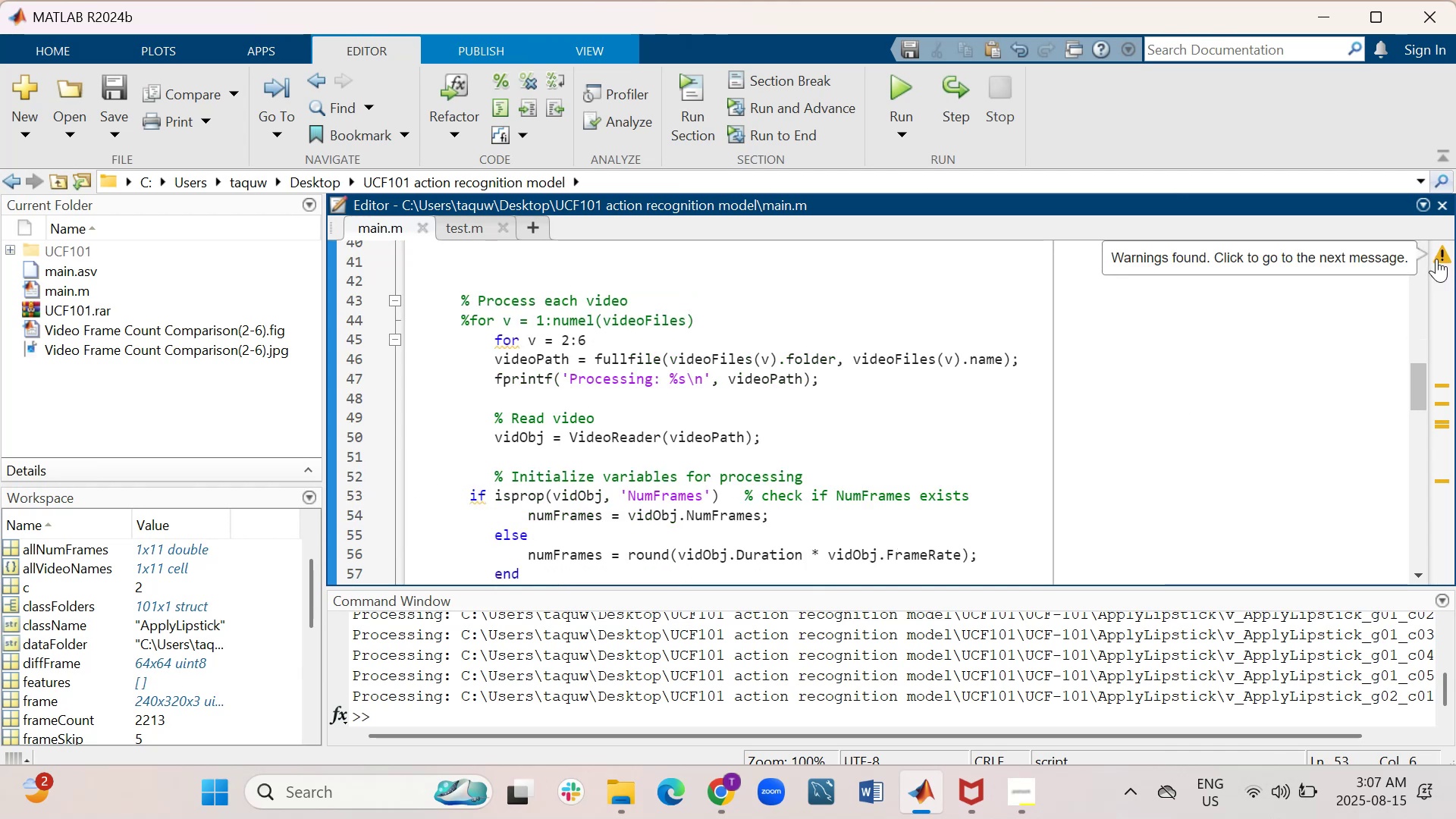 
left_click_drag(start_coordinate=[1417, 386], to_coordinate=[1382, 224])
 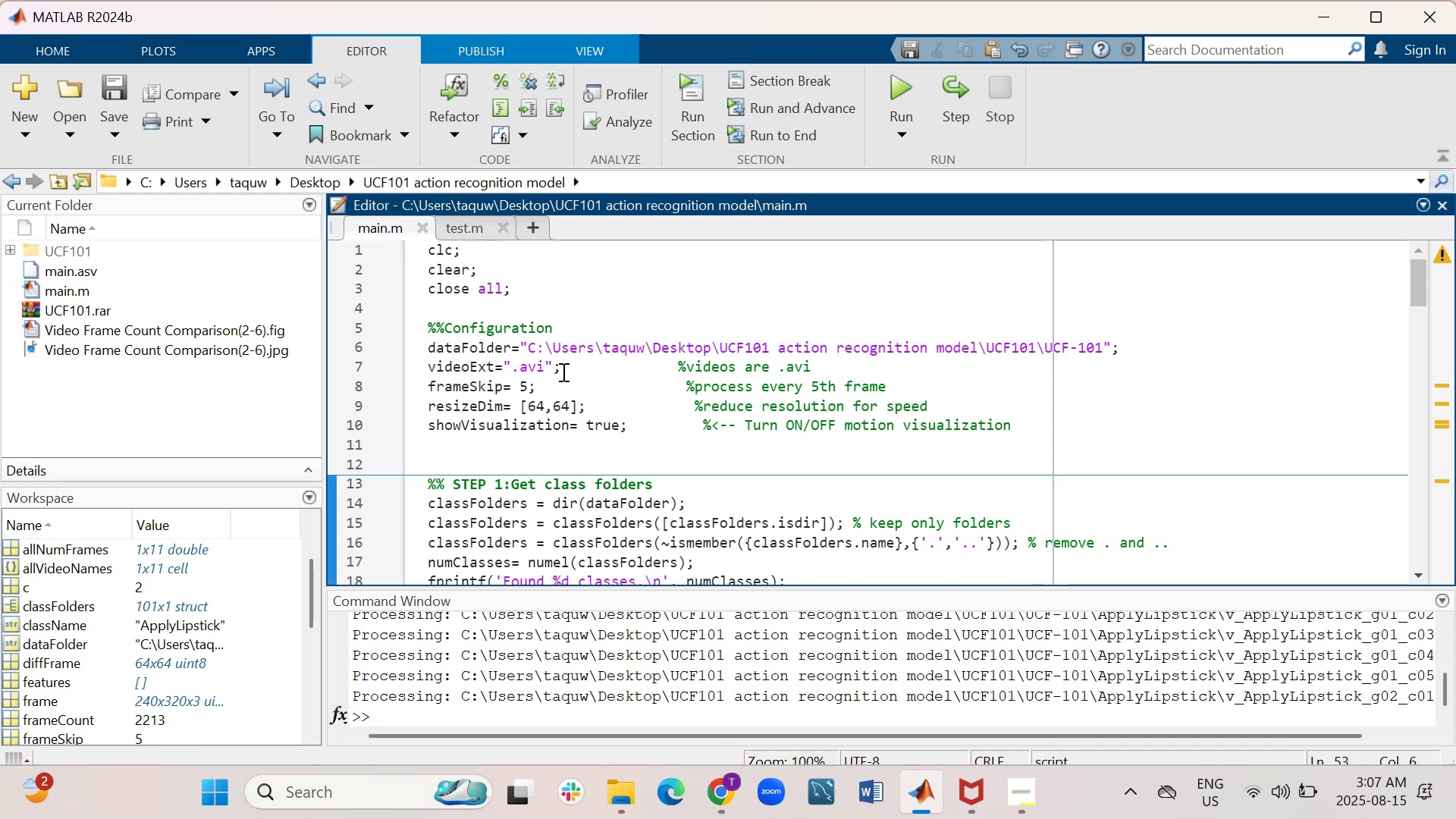 
wait(27.77)
 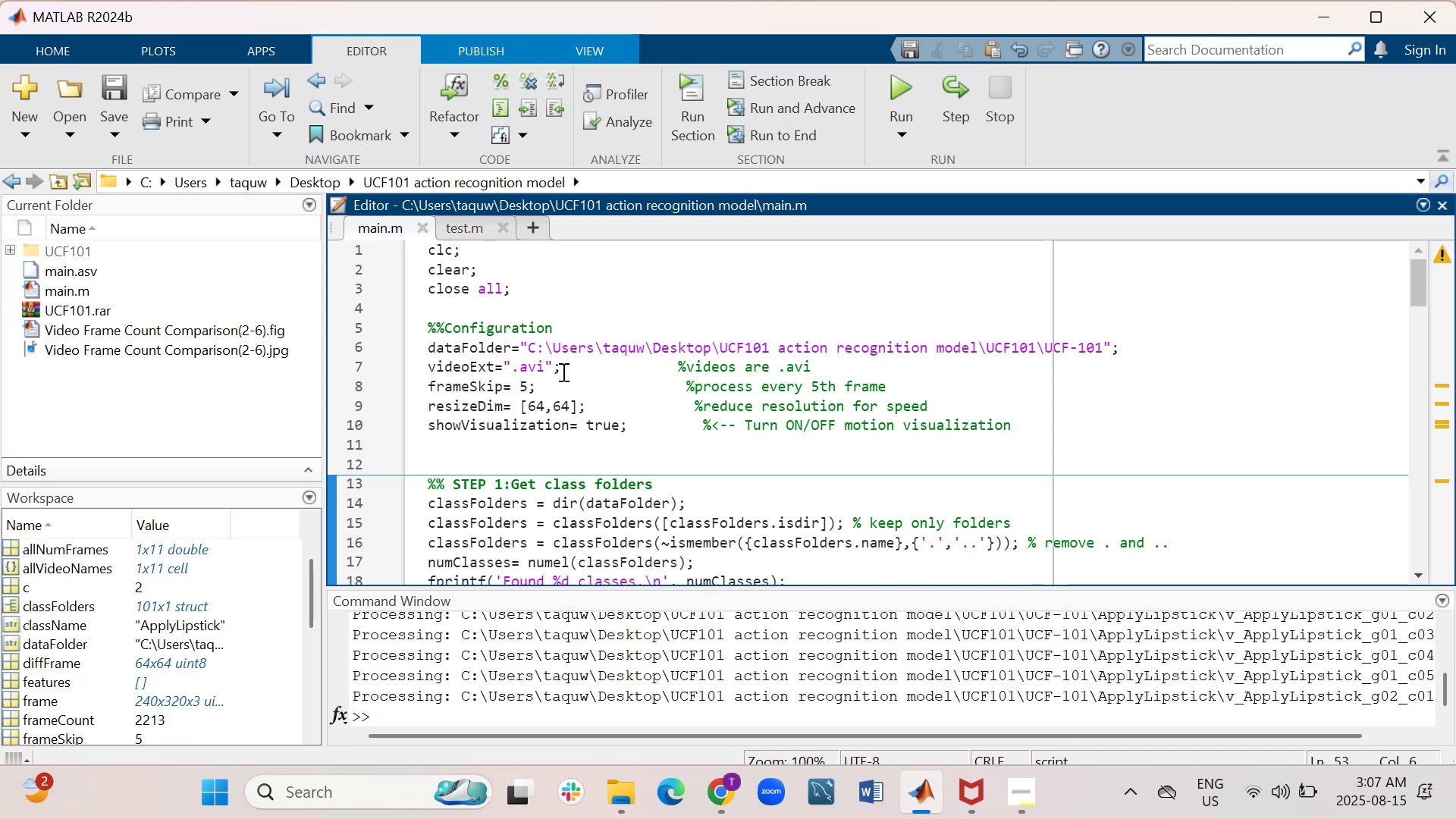 
scroll: coordinate [564, 372], scroll_direction: down, amount: 6.0
 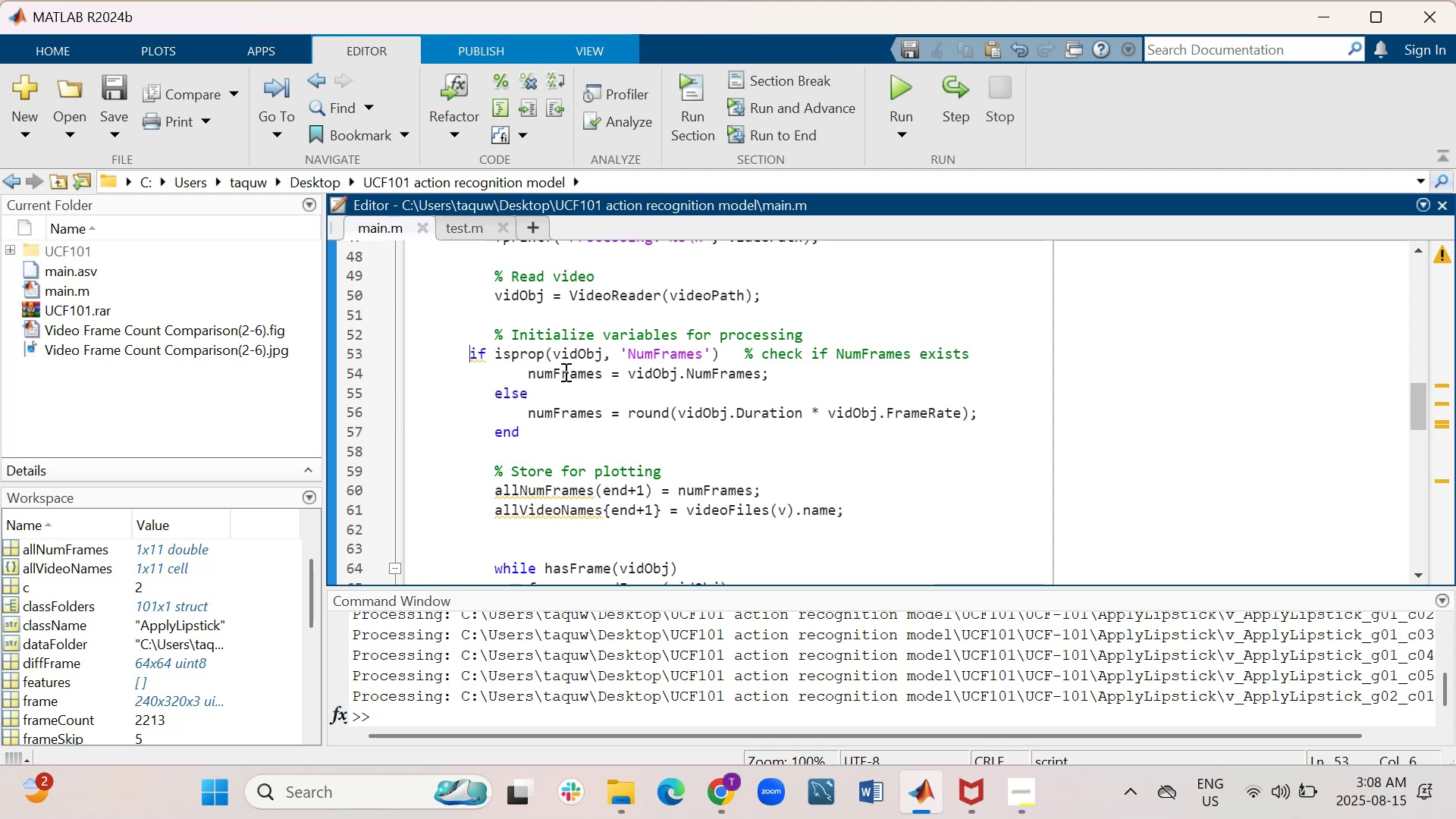 
wait(7.52)
 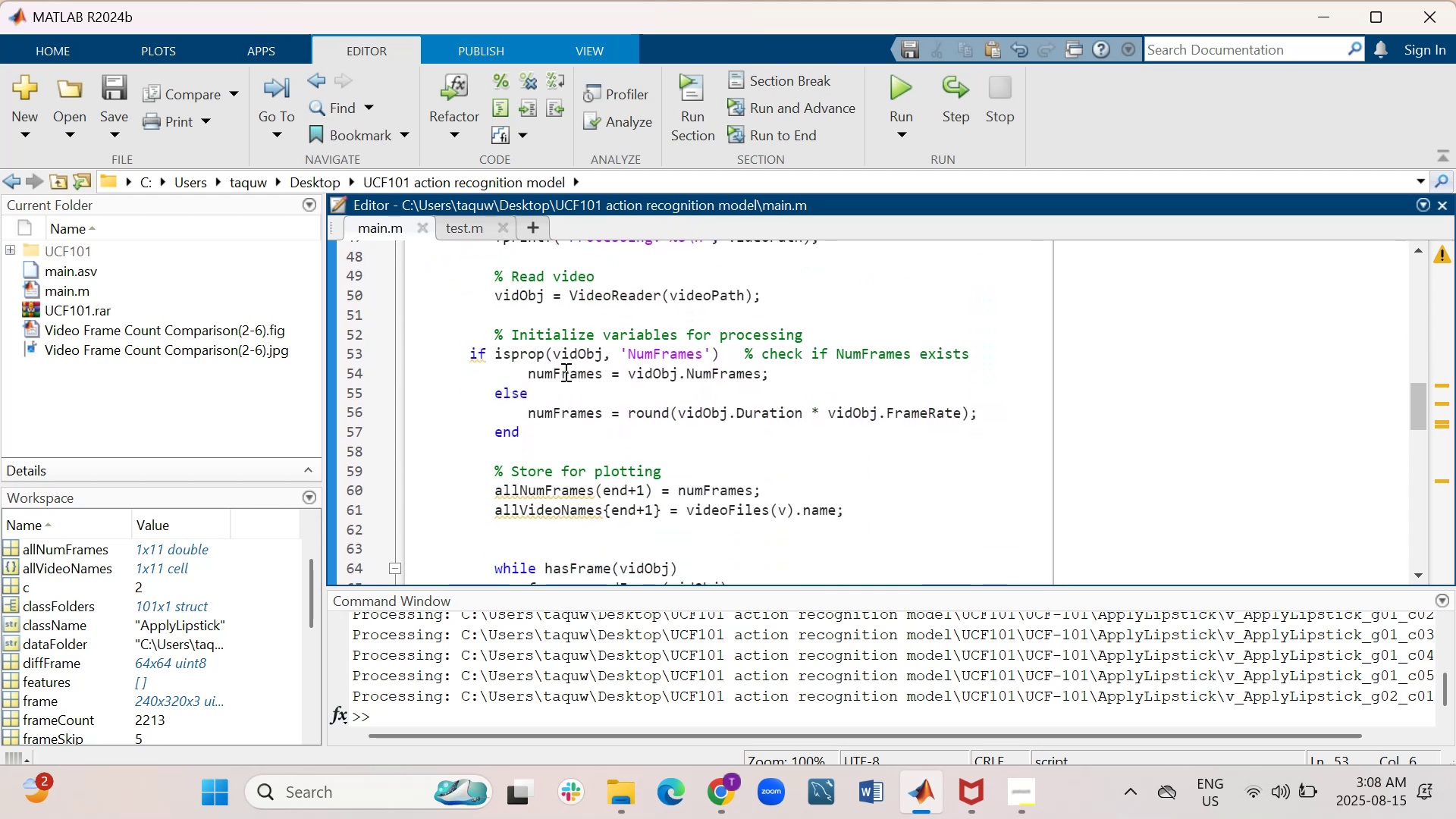 
scroll: coordinate [564, 372], scroll_direction: down, amount: 1.0
 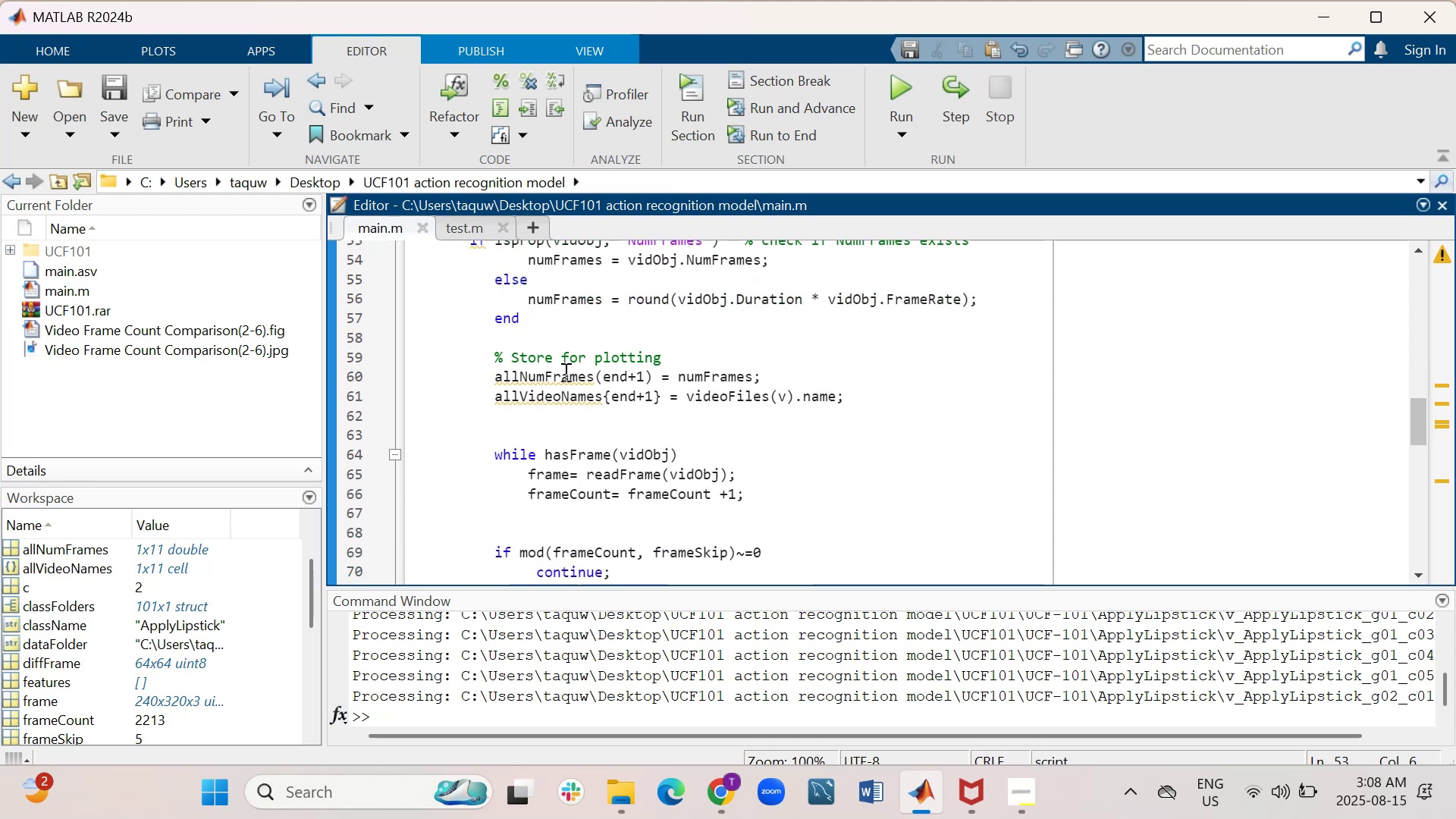 
wait(7.7)
 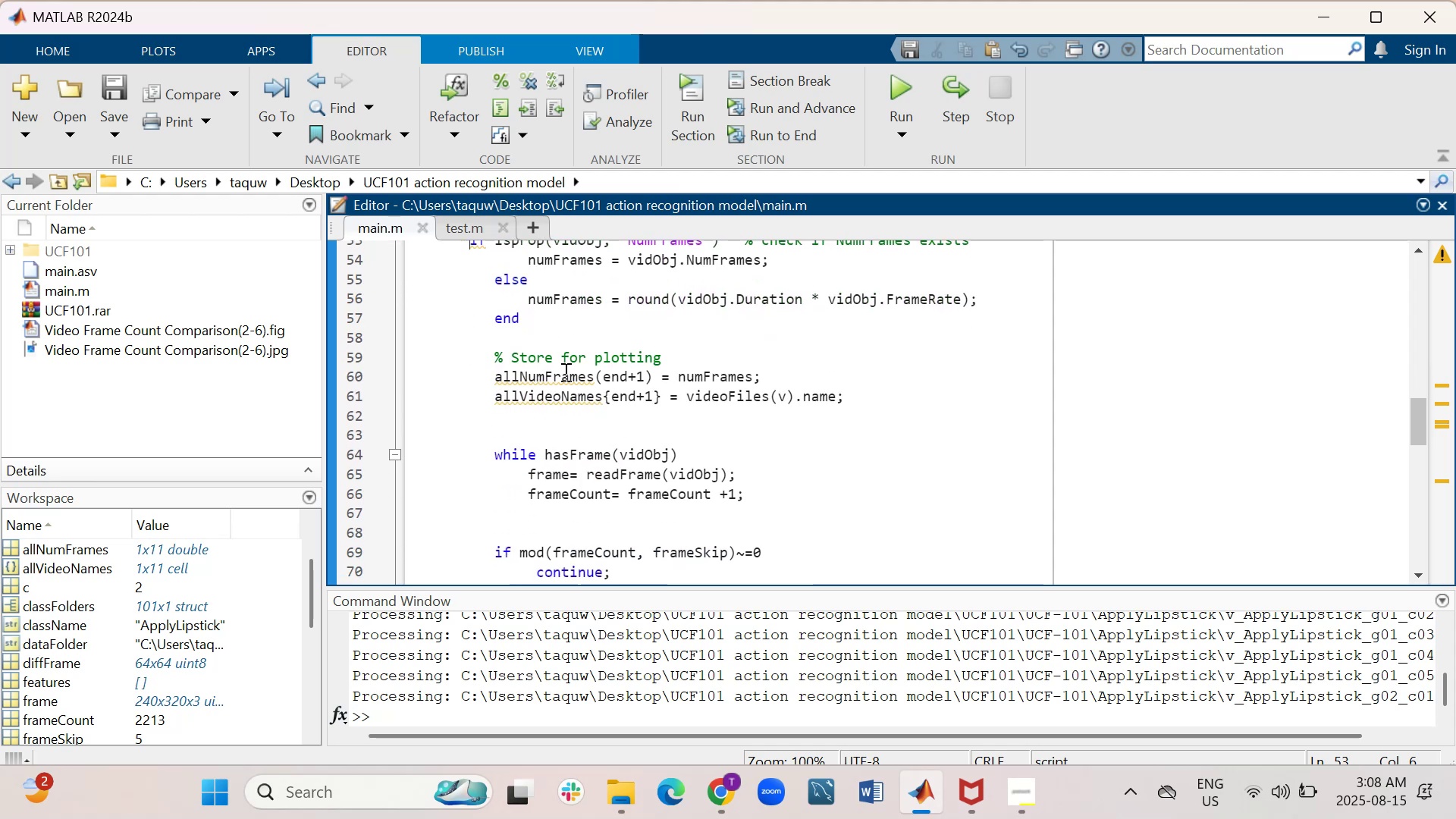 
scroll: coordinate [564, 372], scroll_direction: down, amount: 1.0
 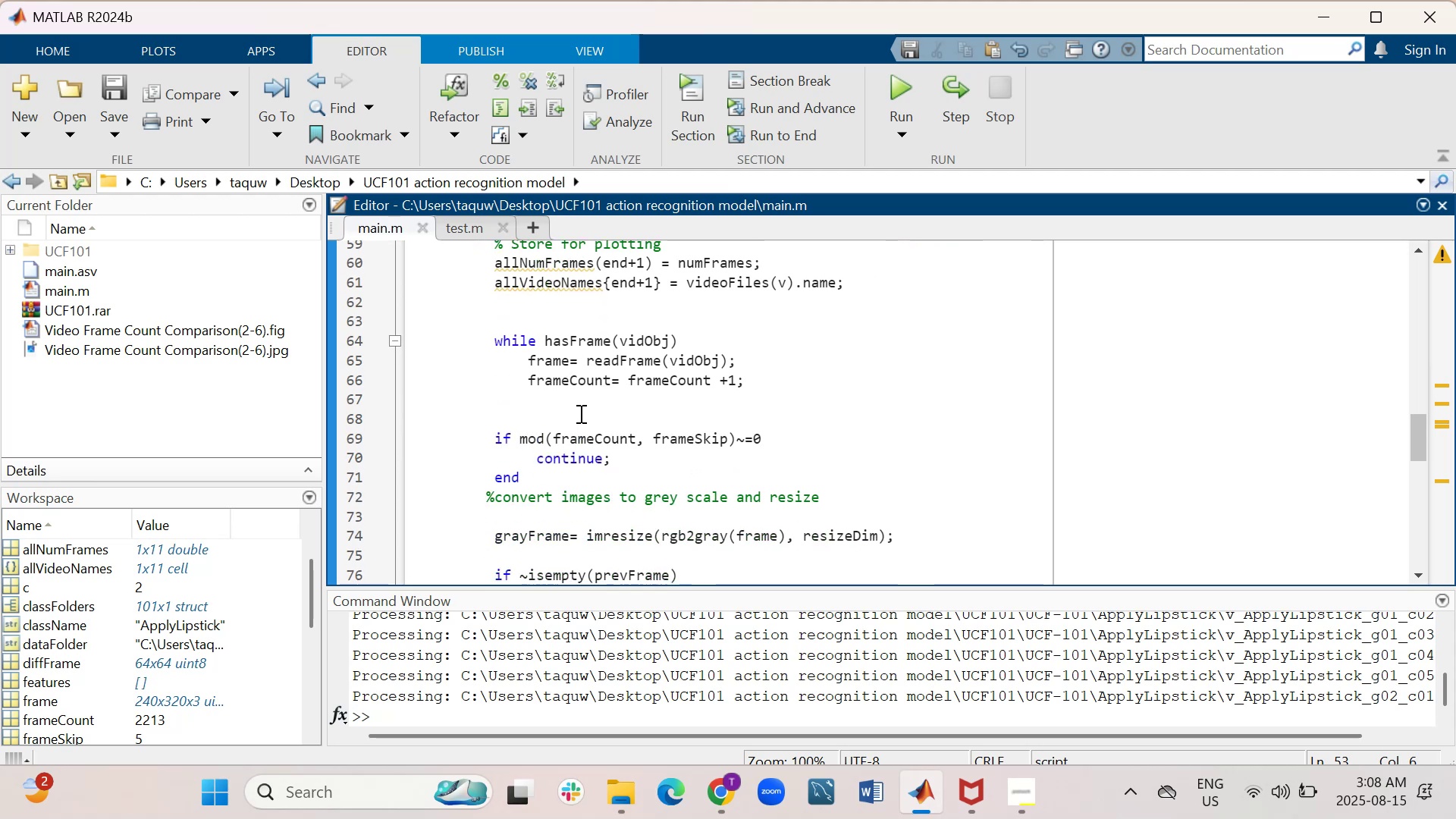 
wait(5.61)
 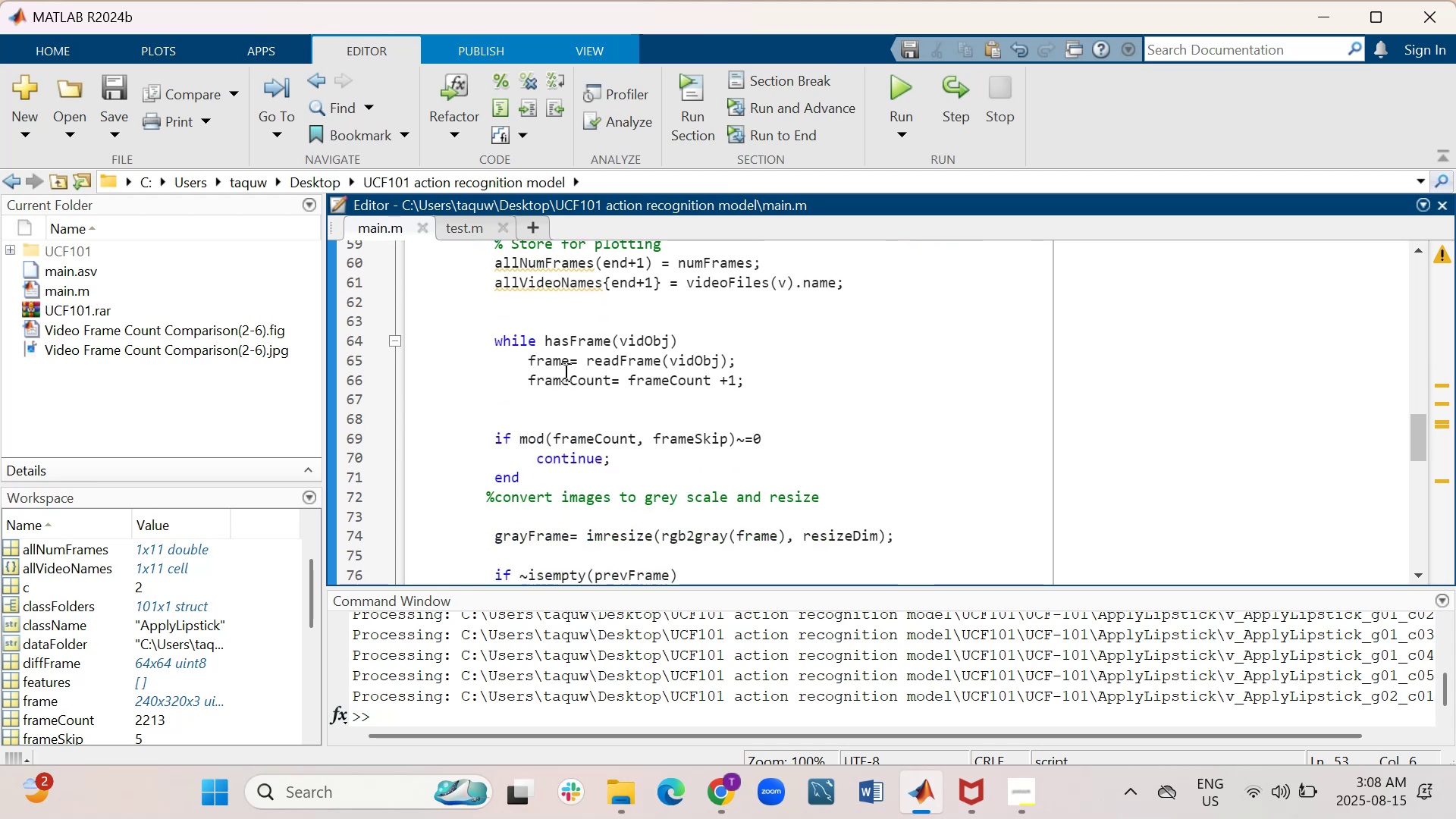 
left_click_drag(start_coordinate=[527, 481], to_coordinate=[486, 333])
 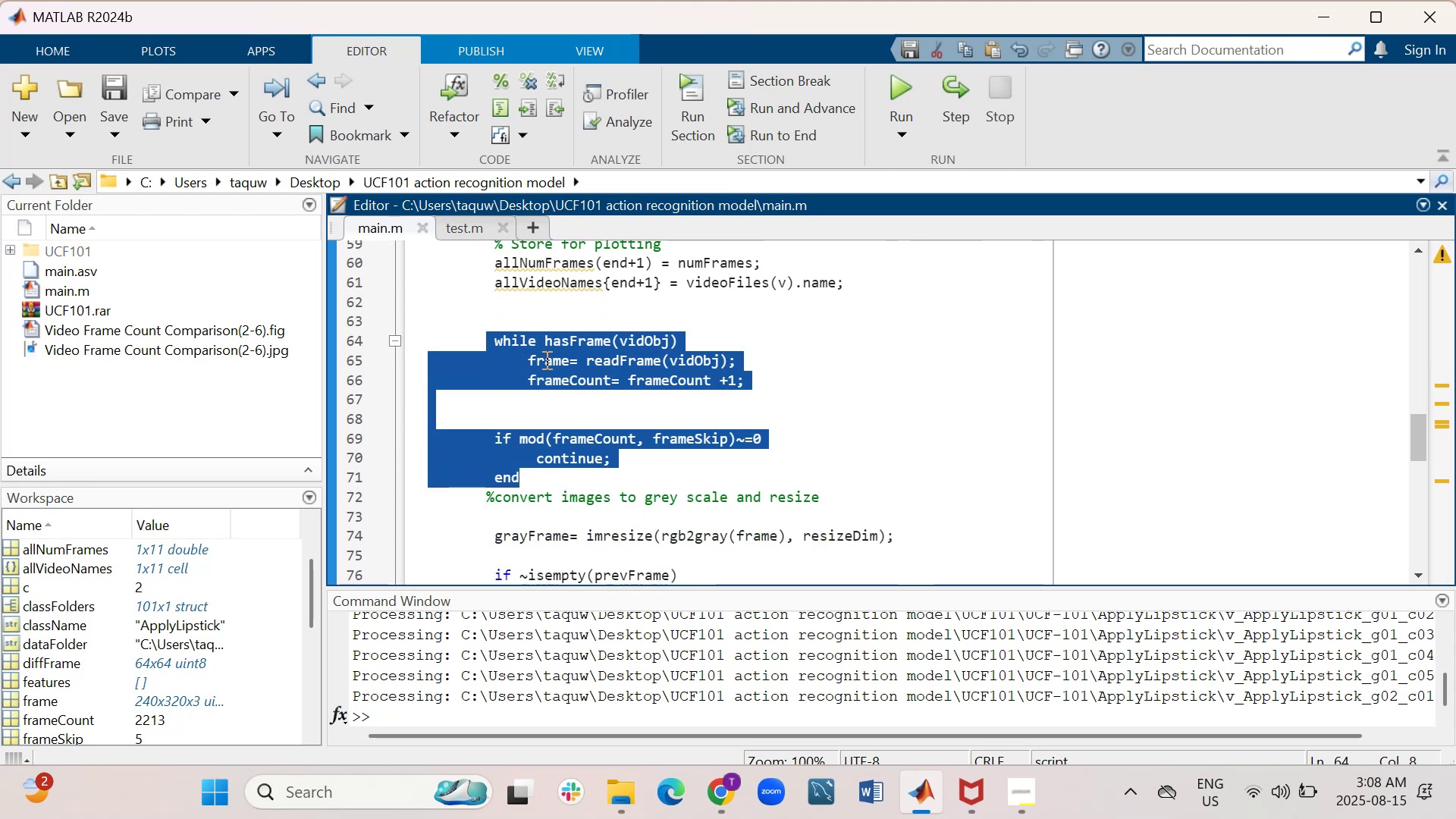 
right_click([545, 359])
 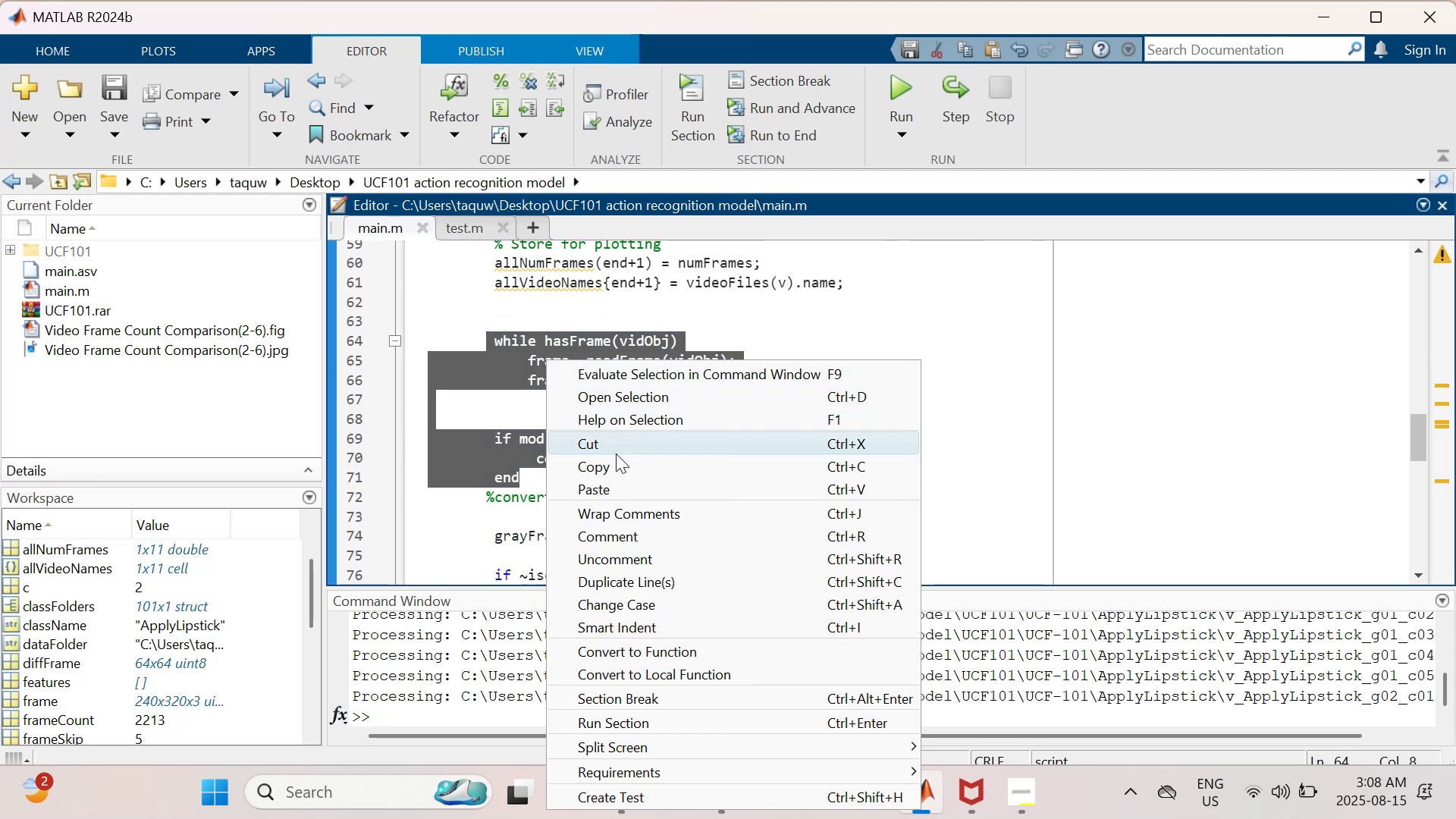 
left_click([613, 464])
 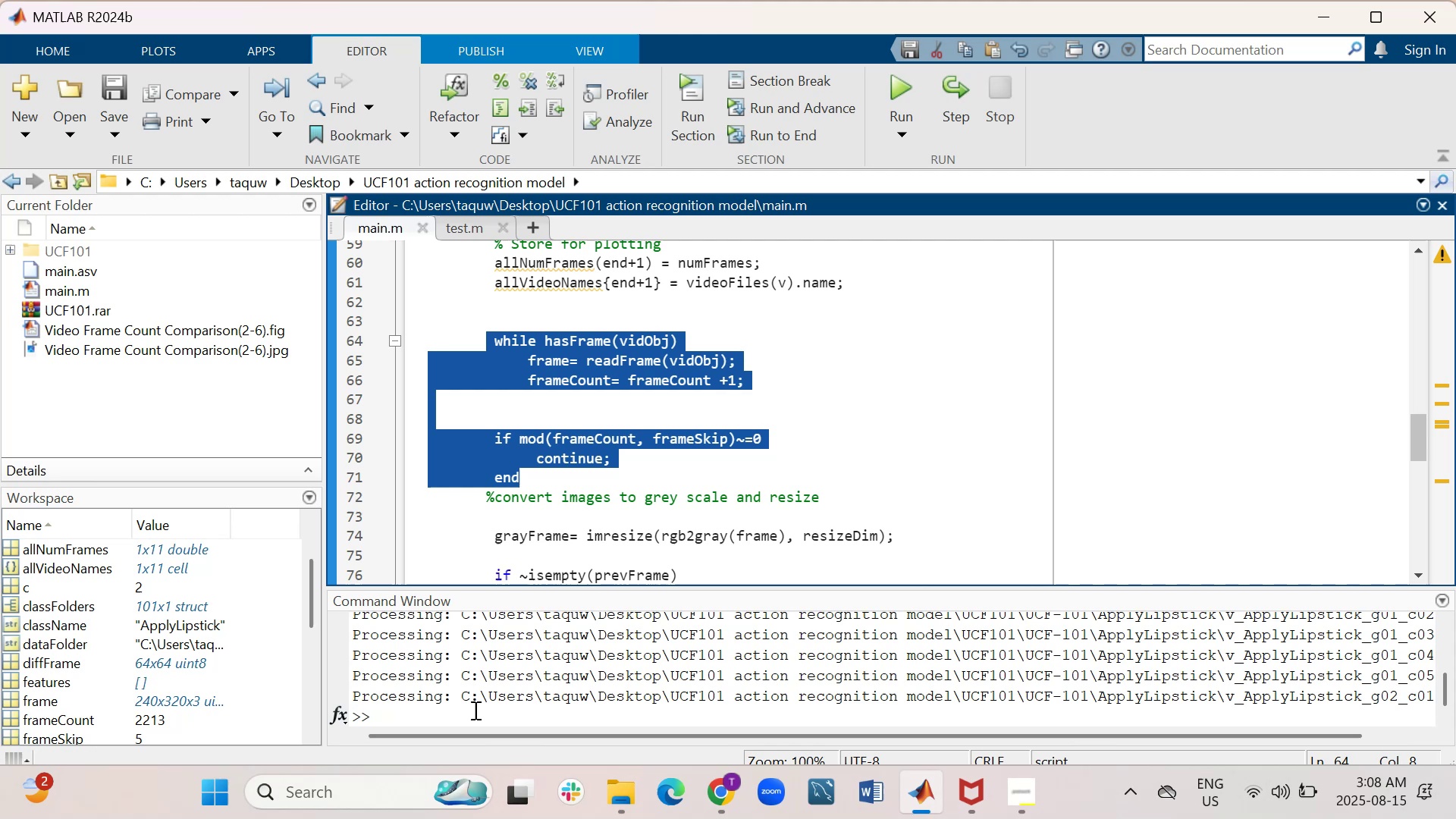 
left_click([474, 710])
 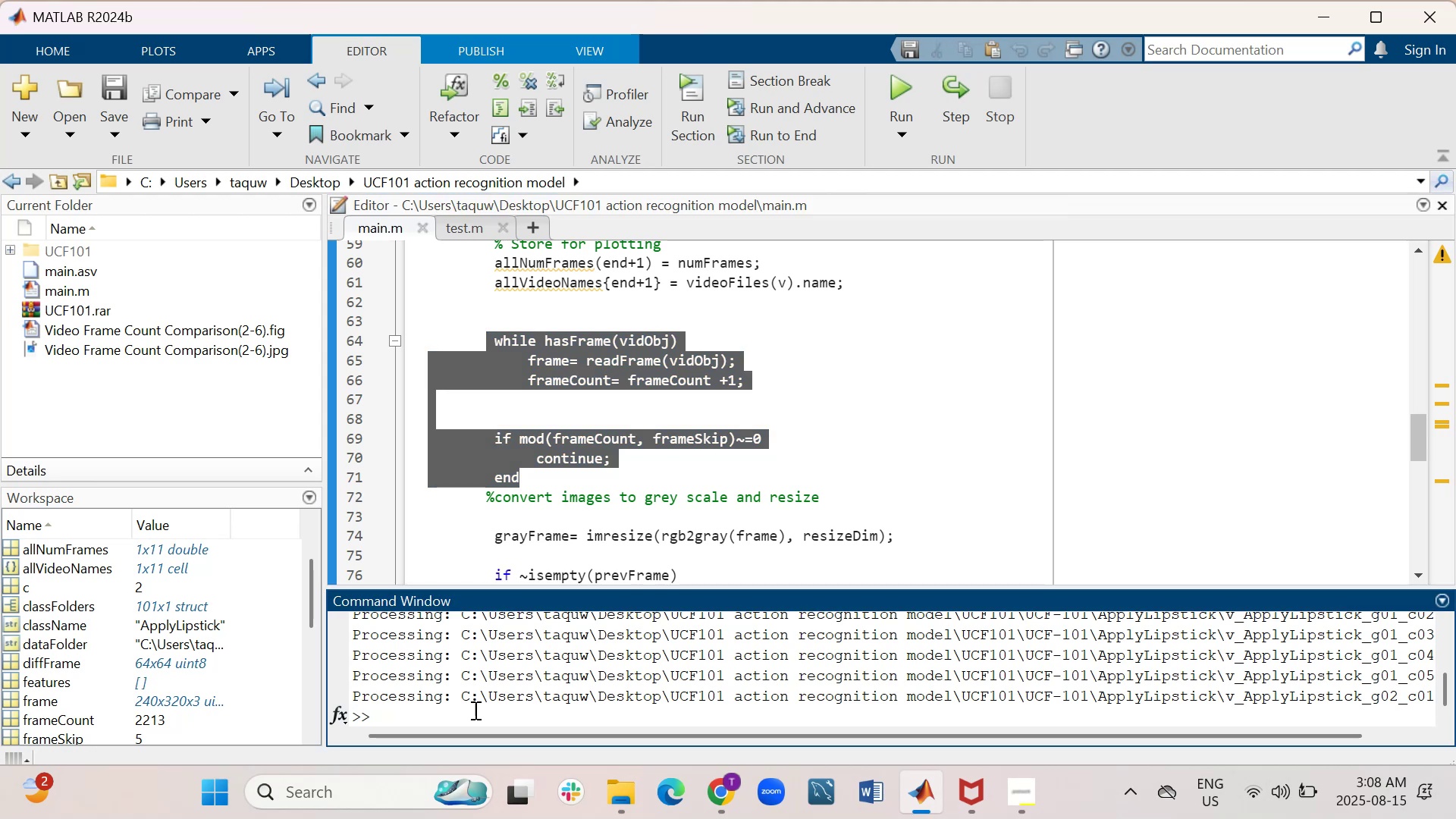 
scroll: coordinate [474, 710], scroll_direction: down, amount: 1.0
 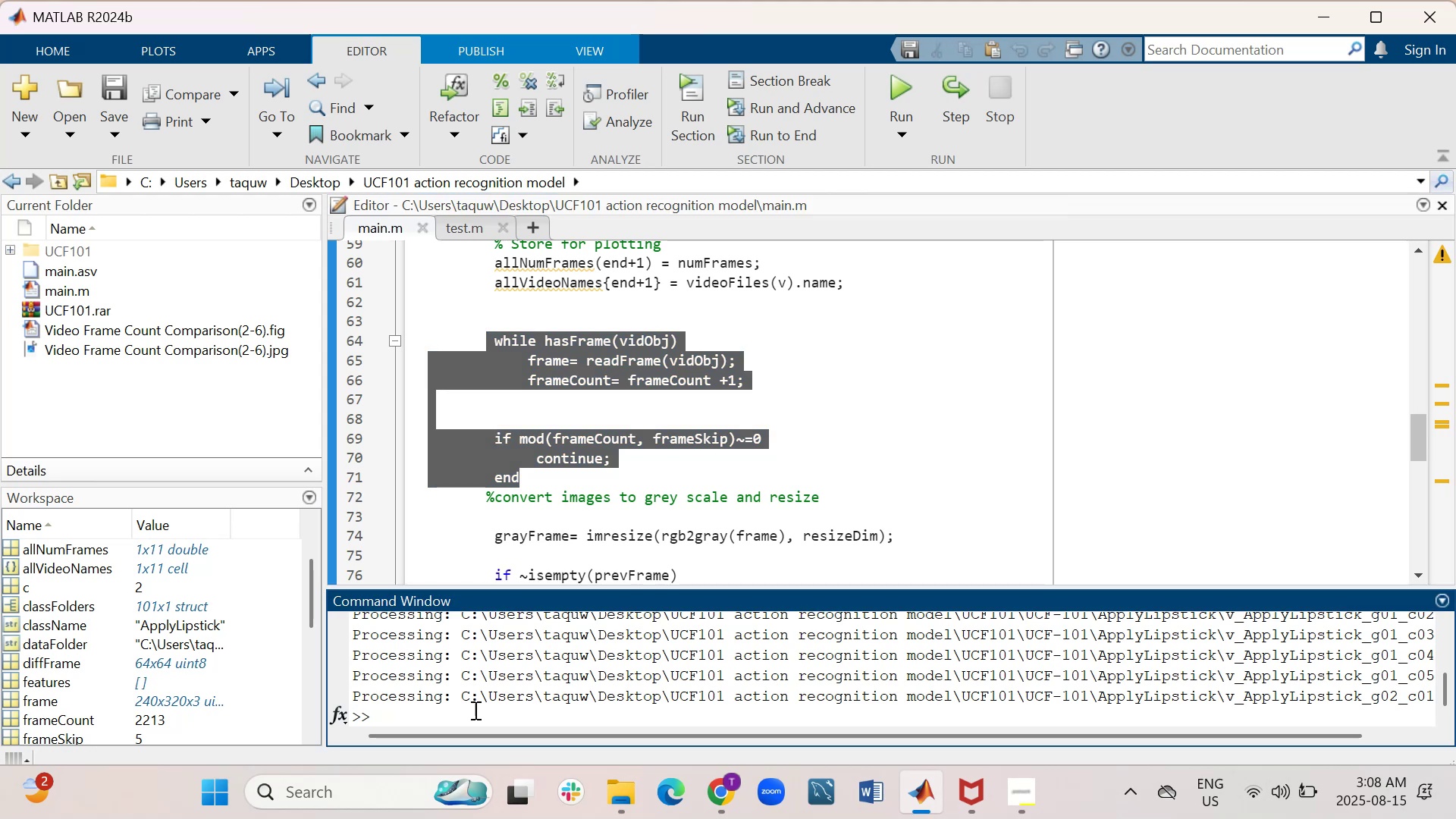 
right_click([473, 710])
 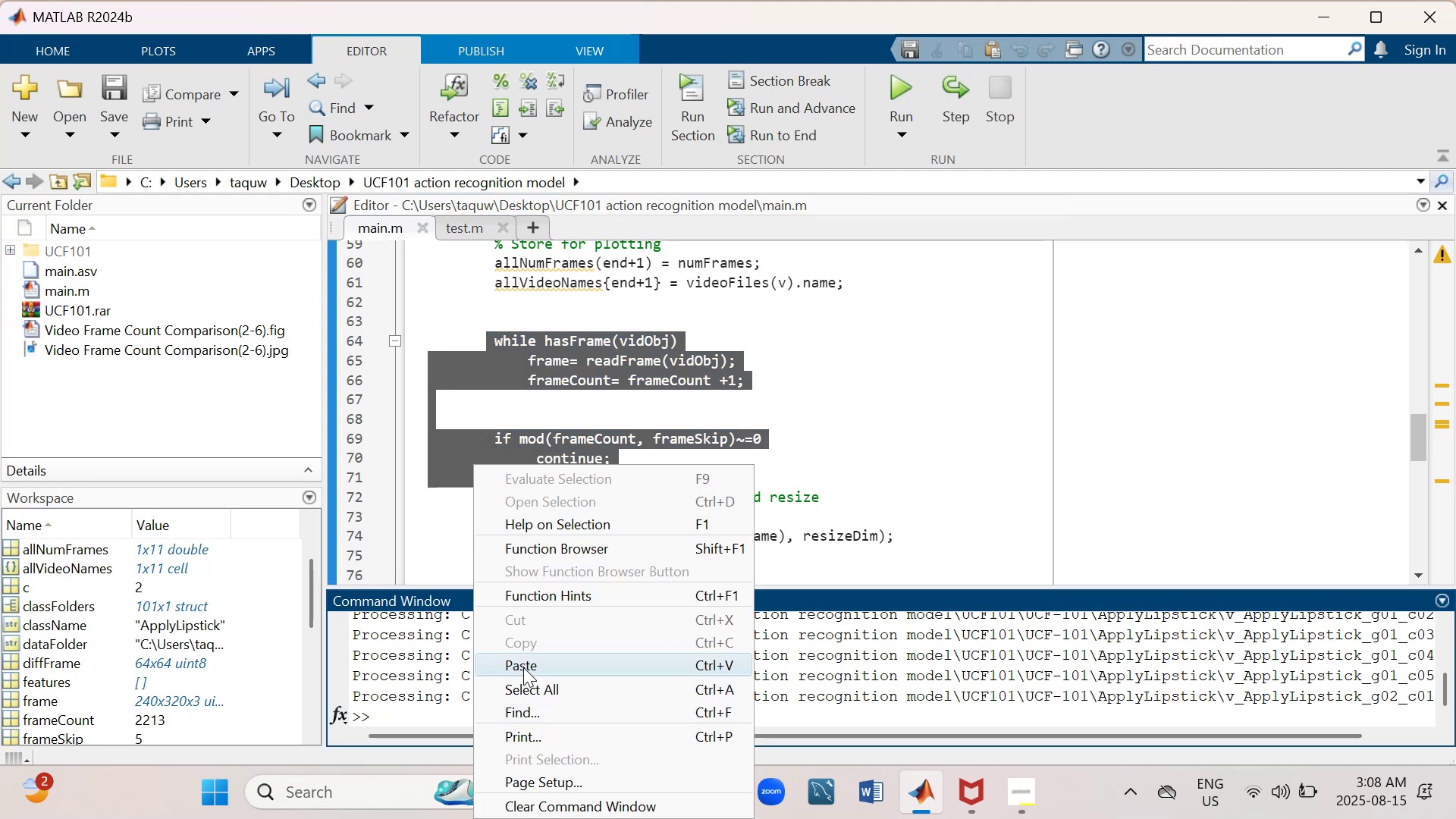 
left_click([524, 661])
 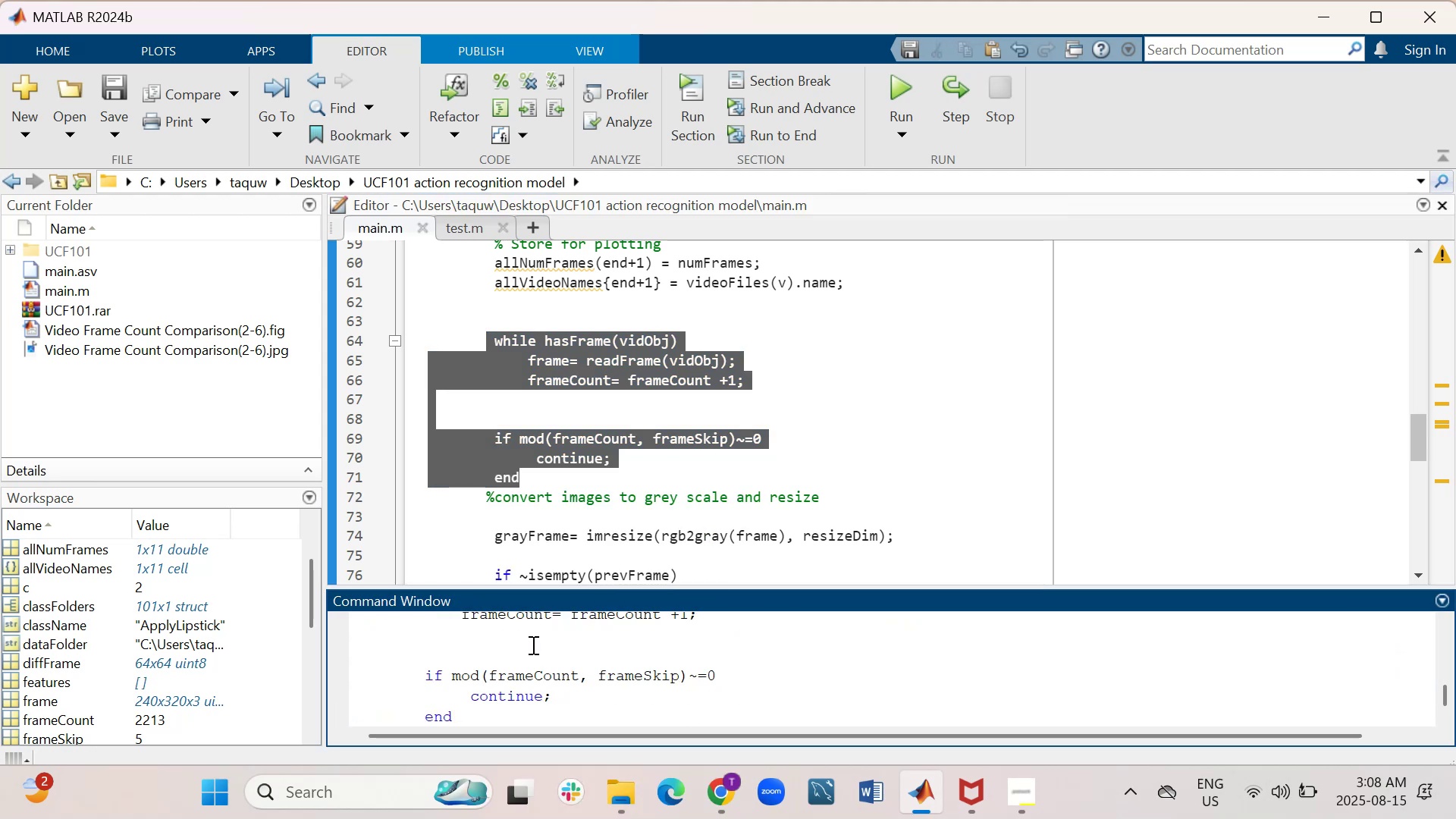 
key(Enter)
 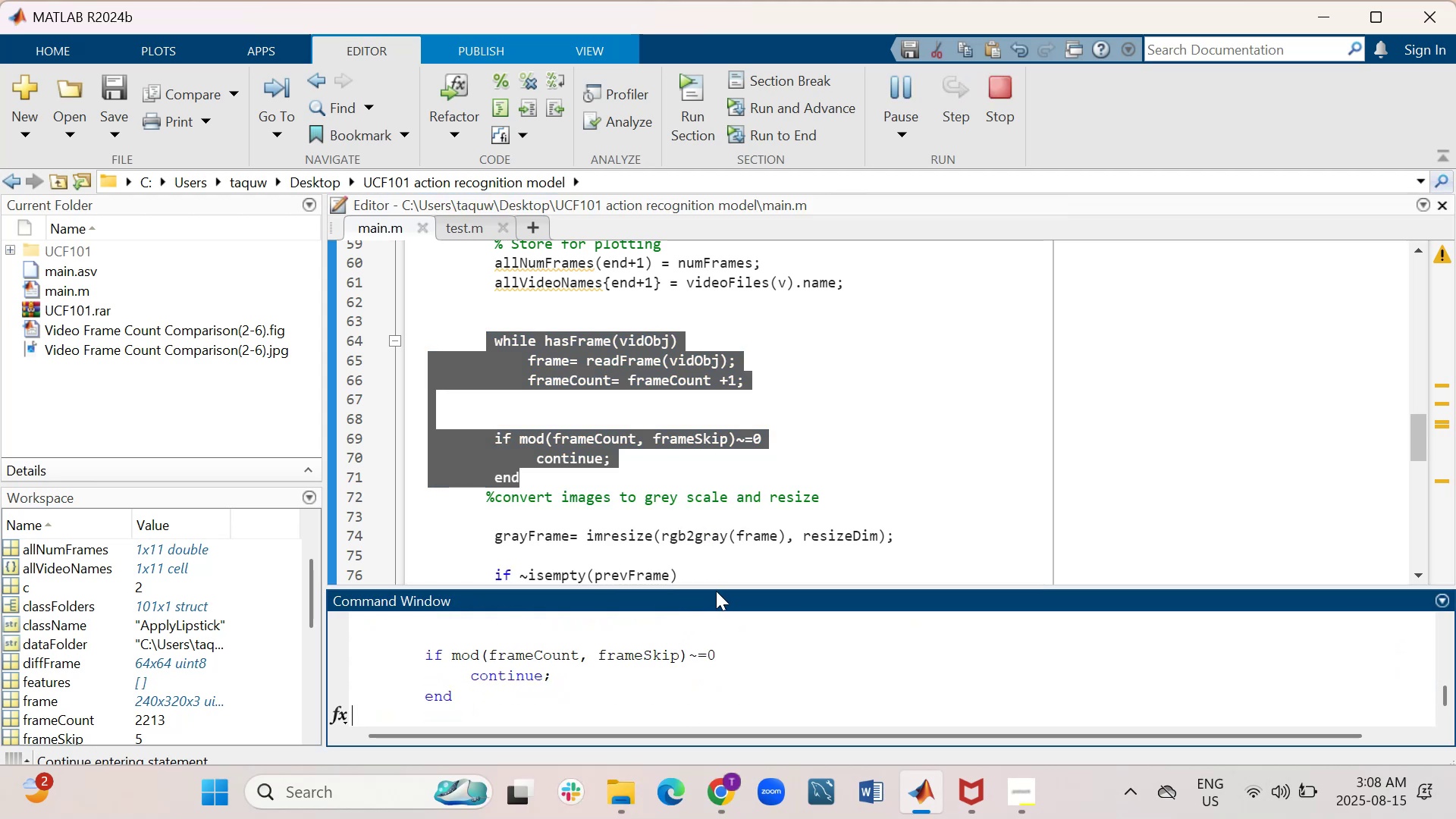 
left_click_drag(start_coordinate=[715, 588], to_coordinate=[726, 442])
 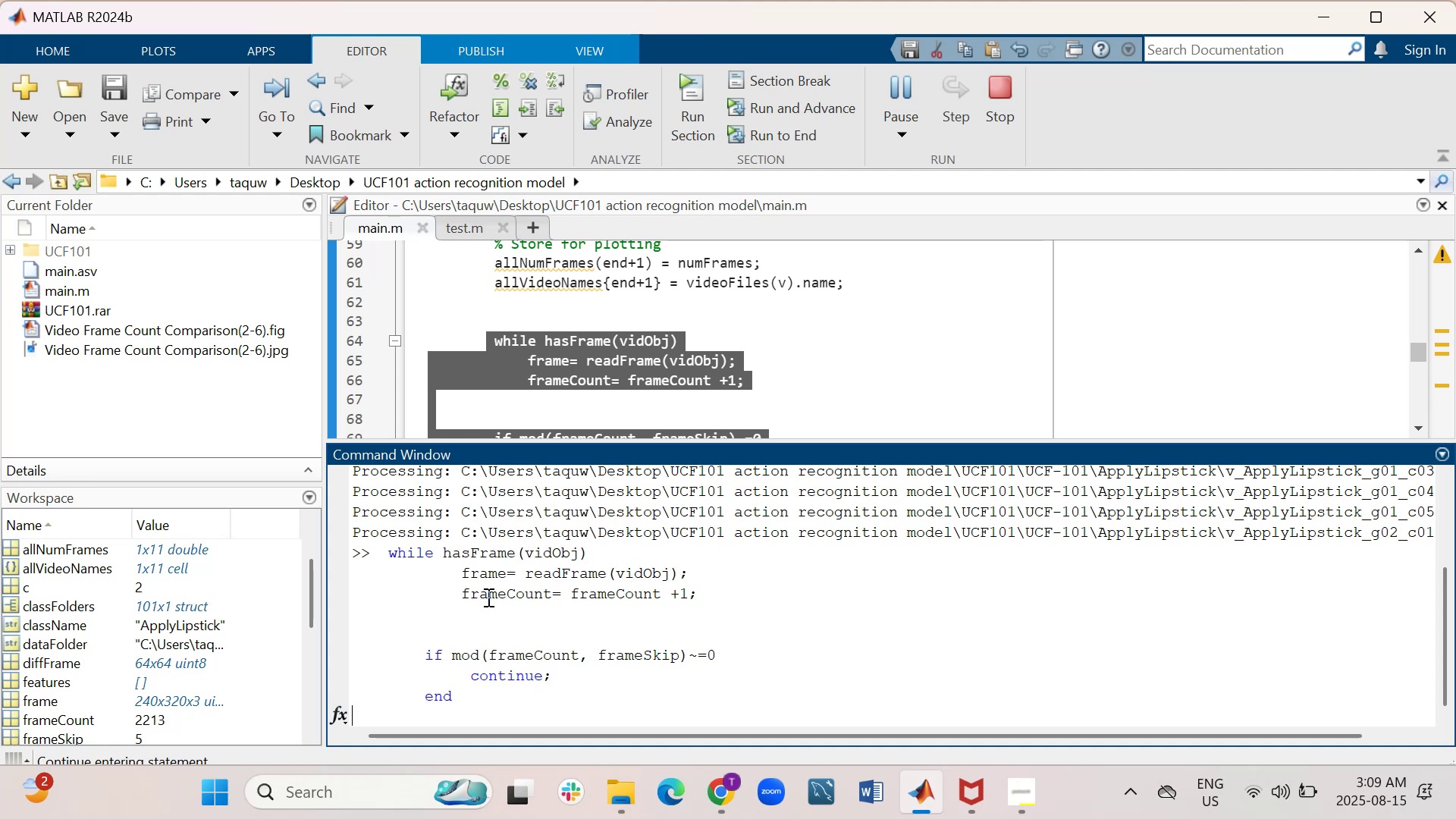 
wait(29.28)
 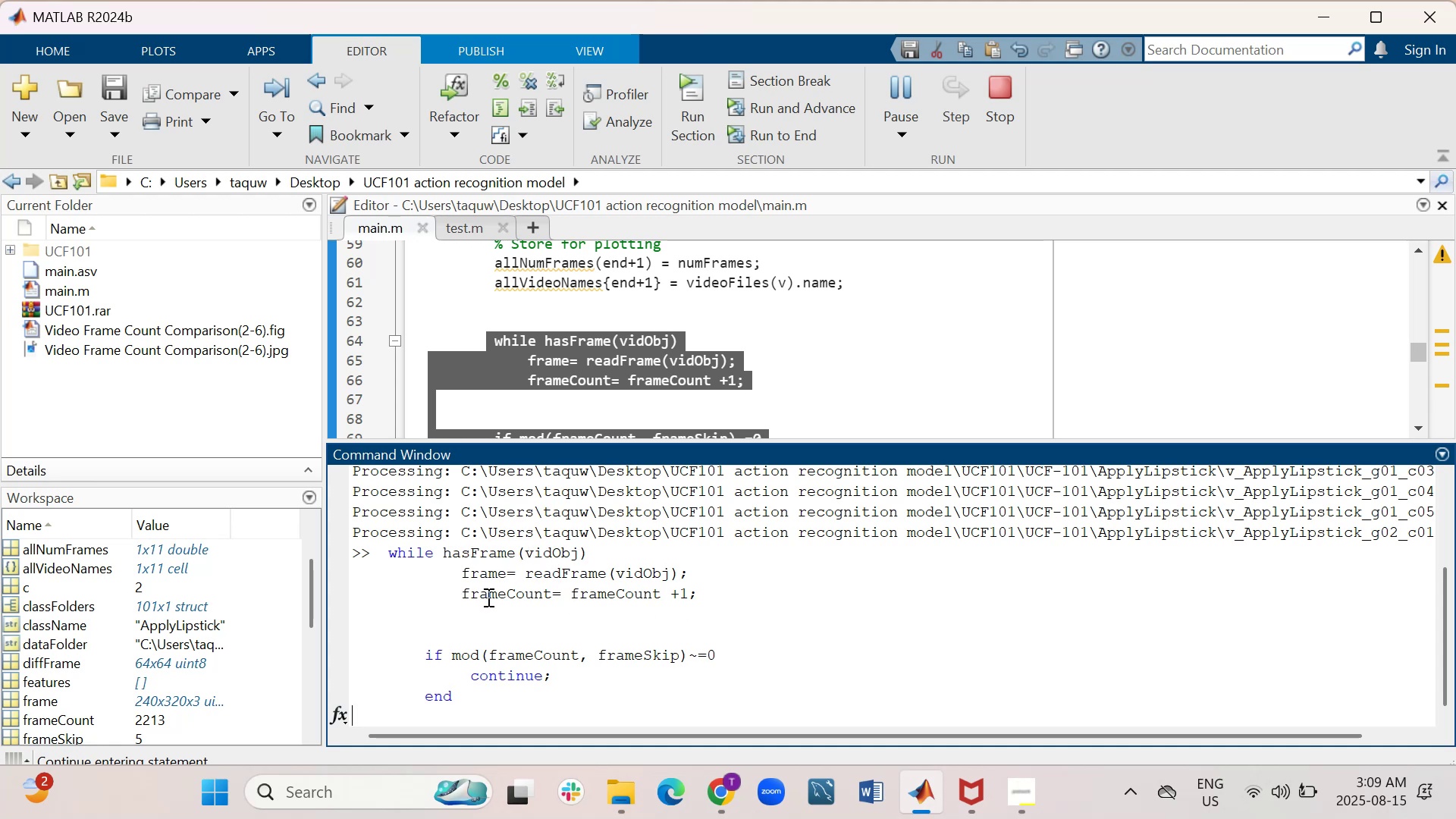 
mouse_move([81, 647])
 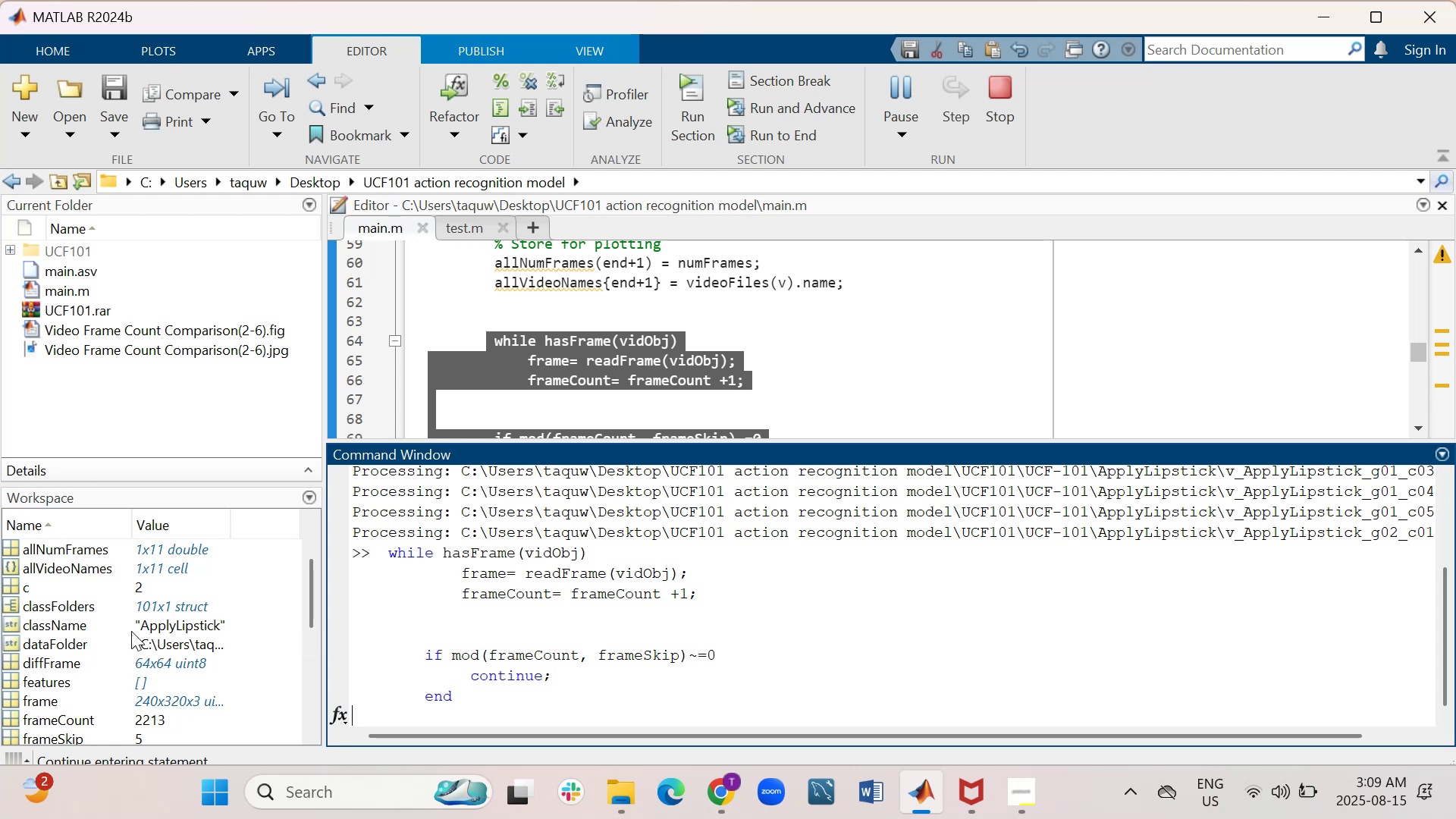 
scroll: coordinate [131, 631], scroll_direction: down, amount: 1.0
 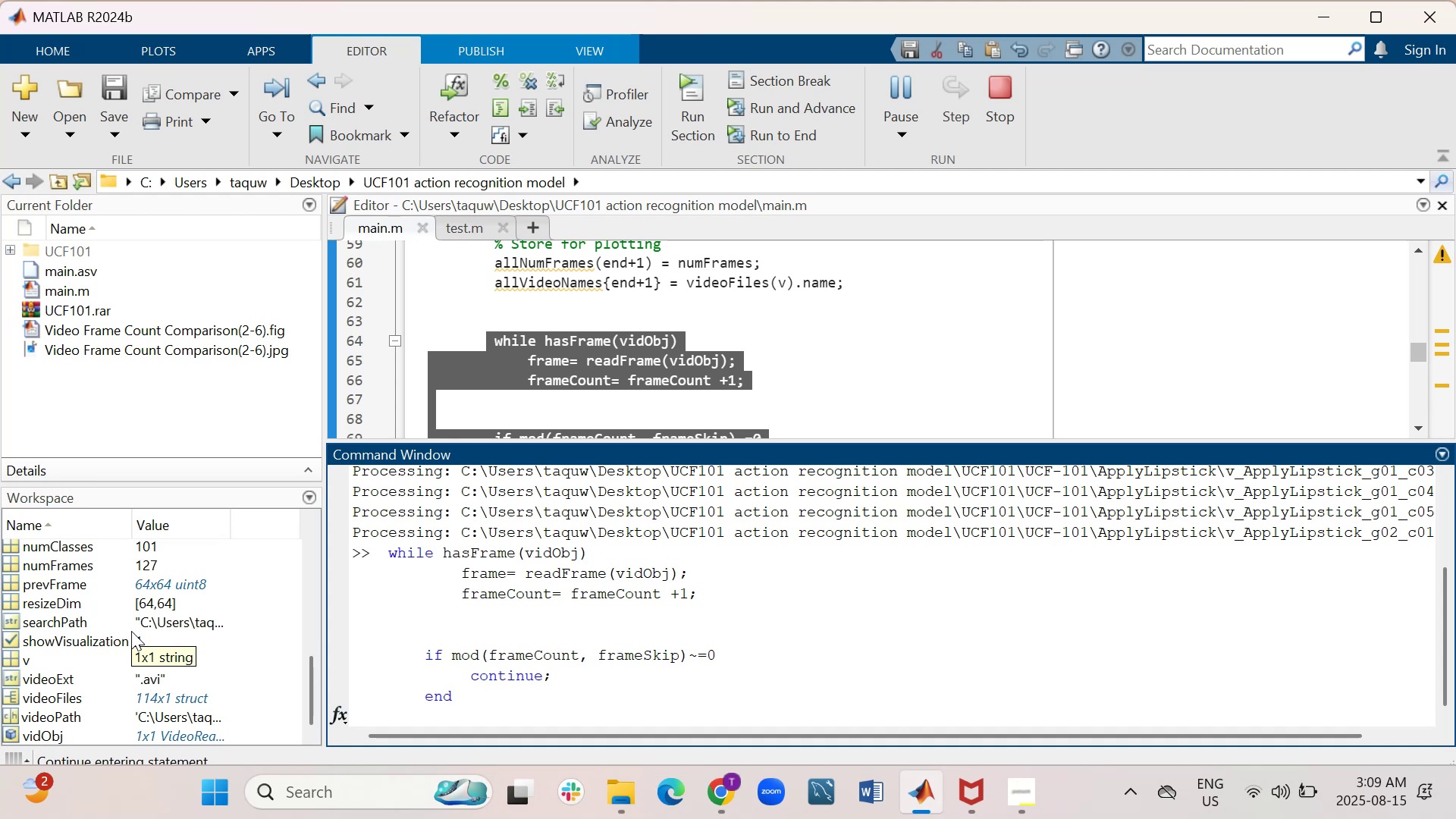 
scroll: coordinate [131, 631], scroll_direction: up, amount: 4.0
 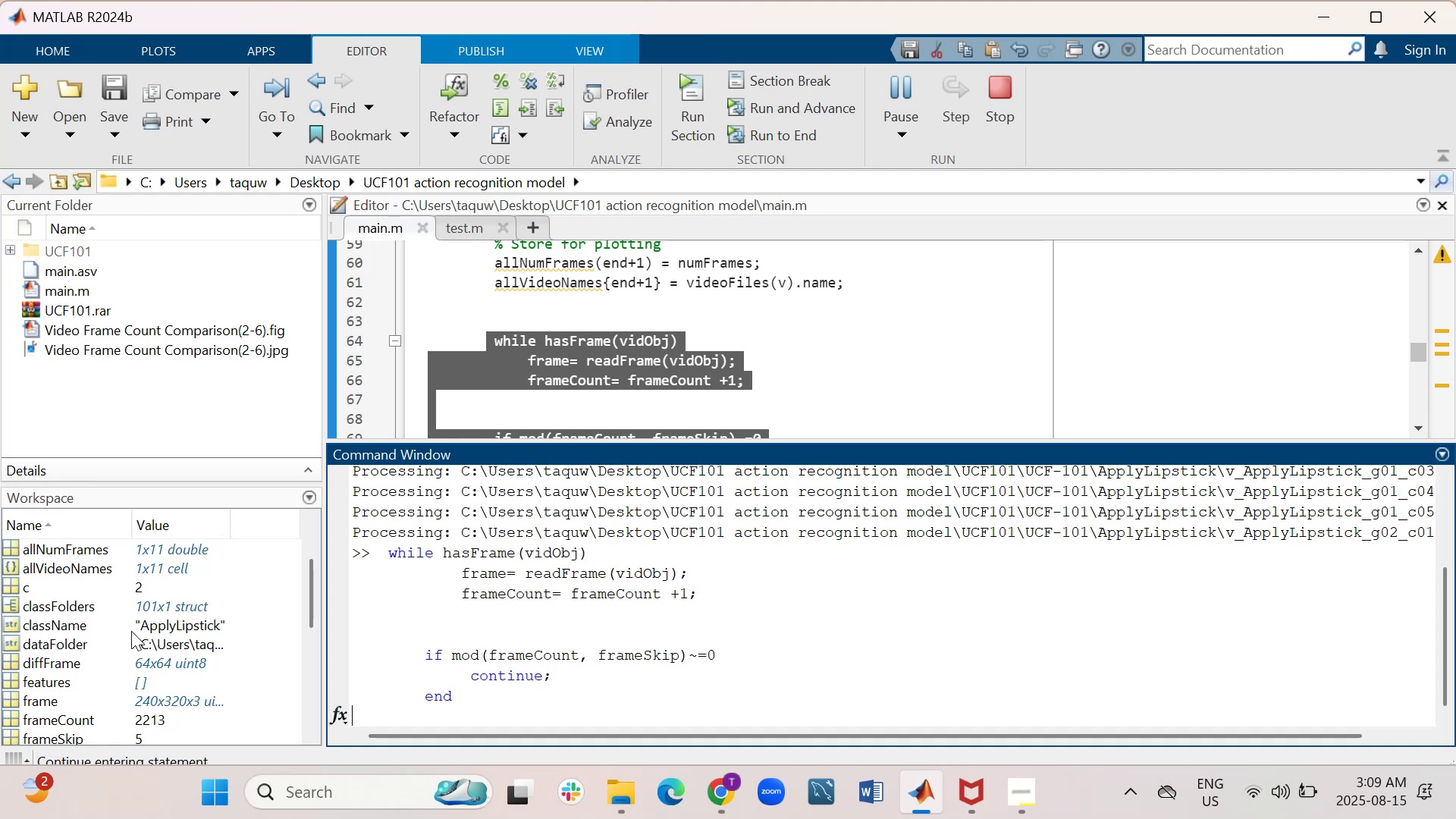 
scroll: coordinate [131, 631], scroll_direction: down, amount: 1.0
 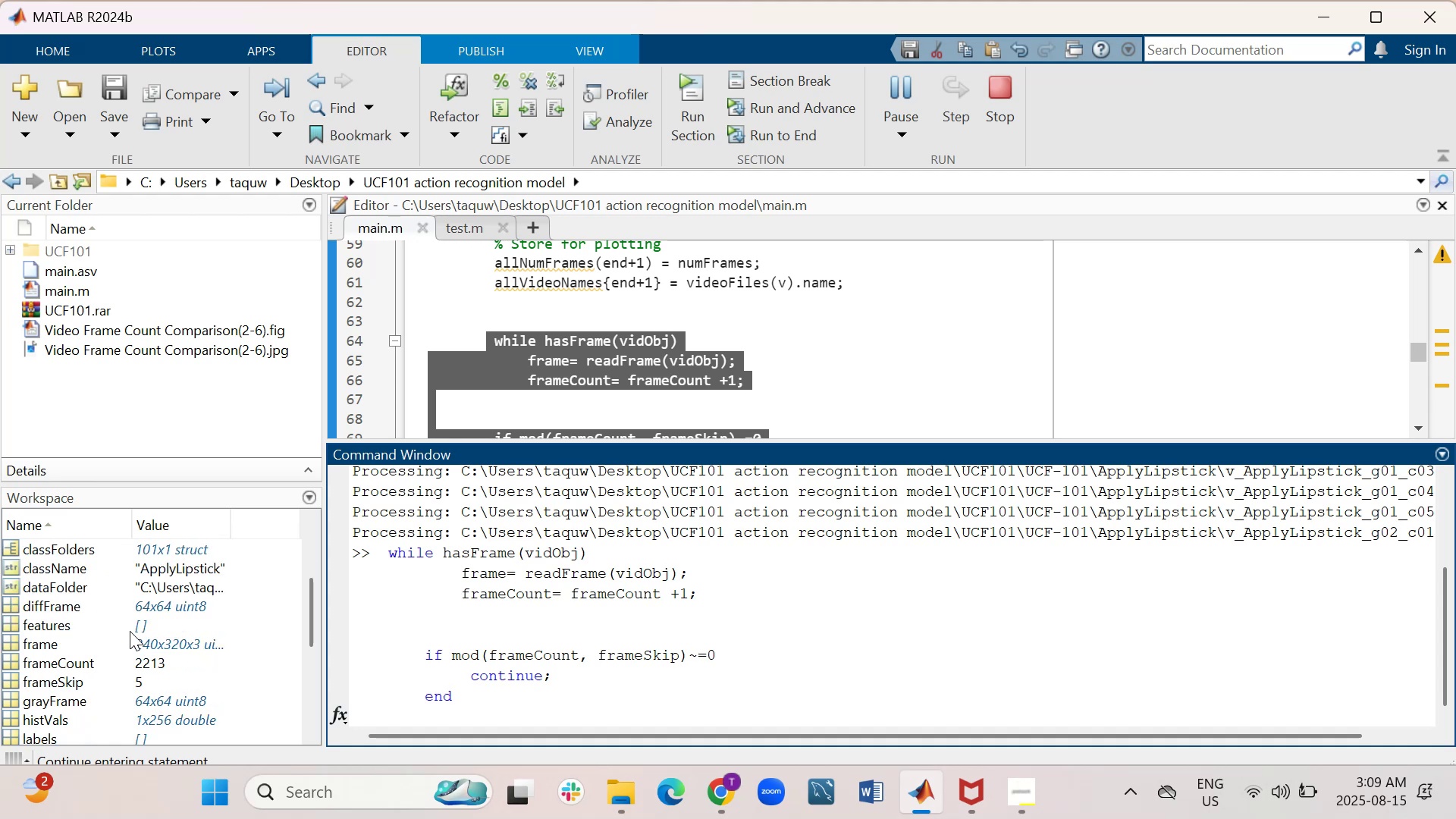 
wait(7.02)
 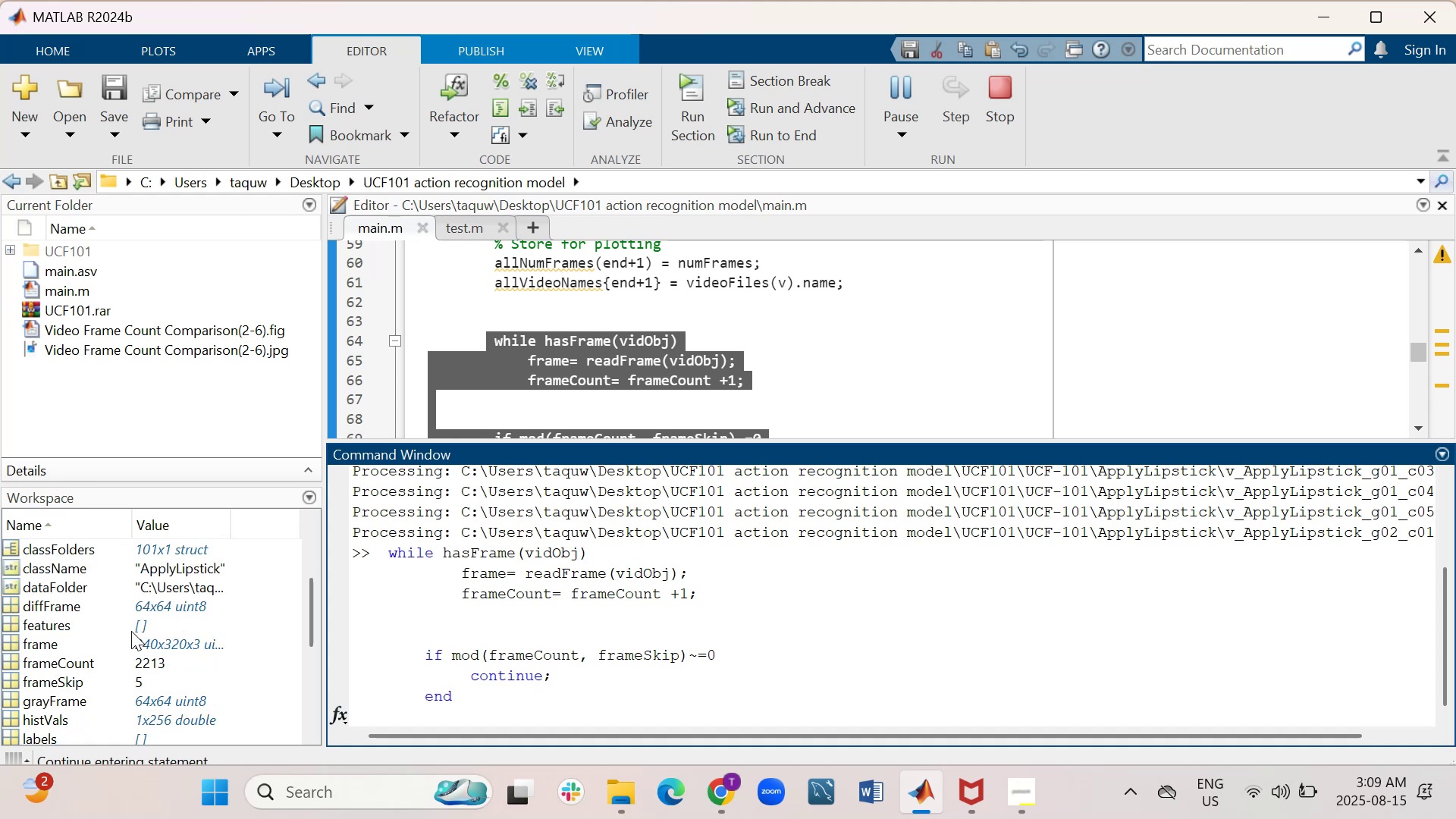 
double_click([11, 661])
 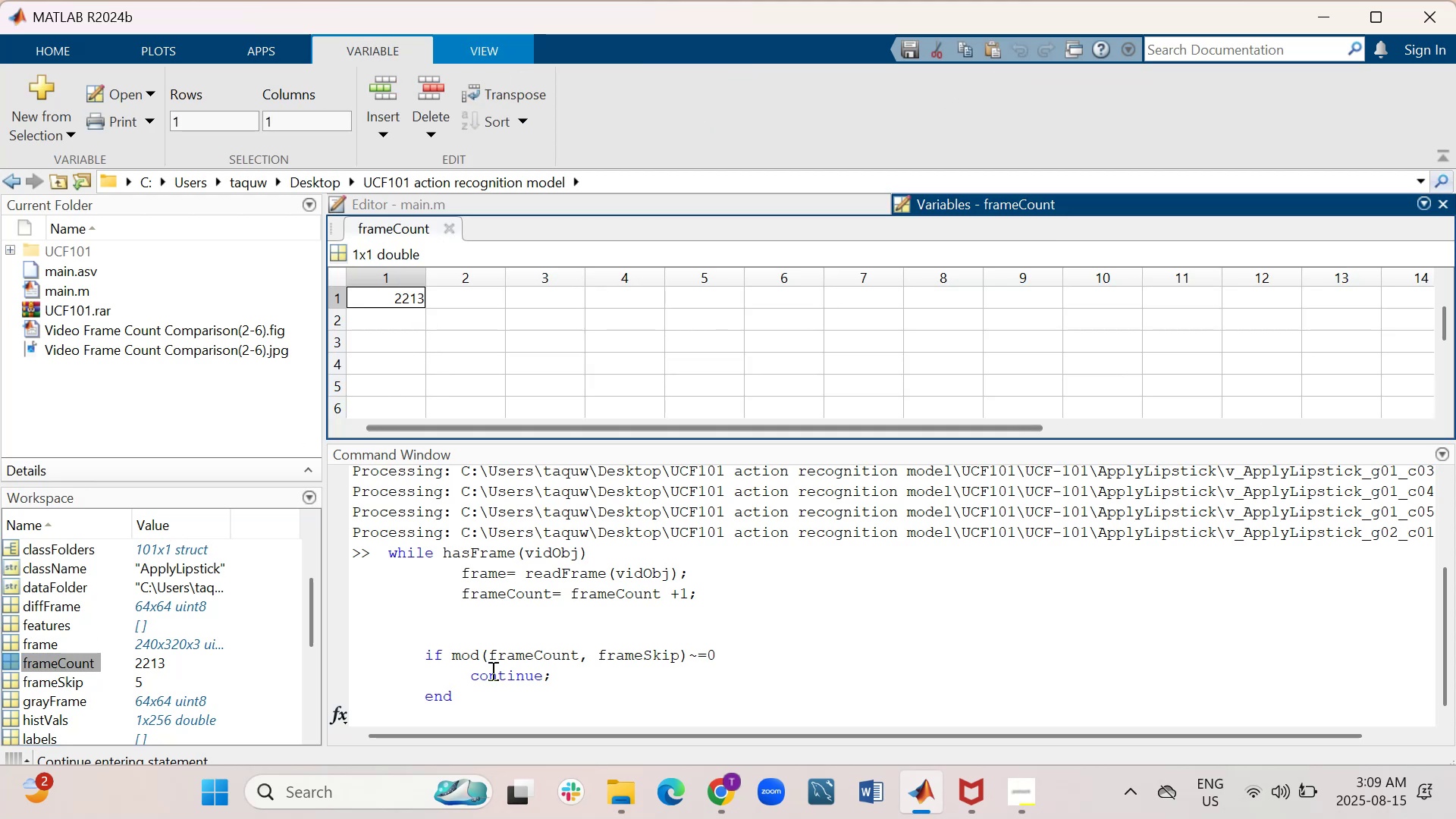 
wait(10.67)
 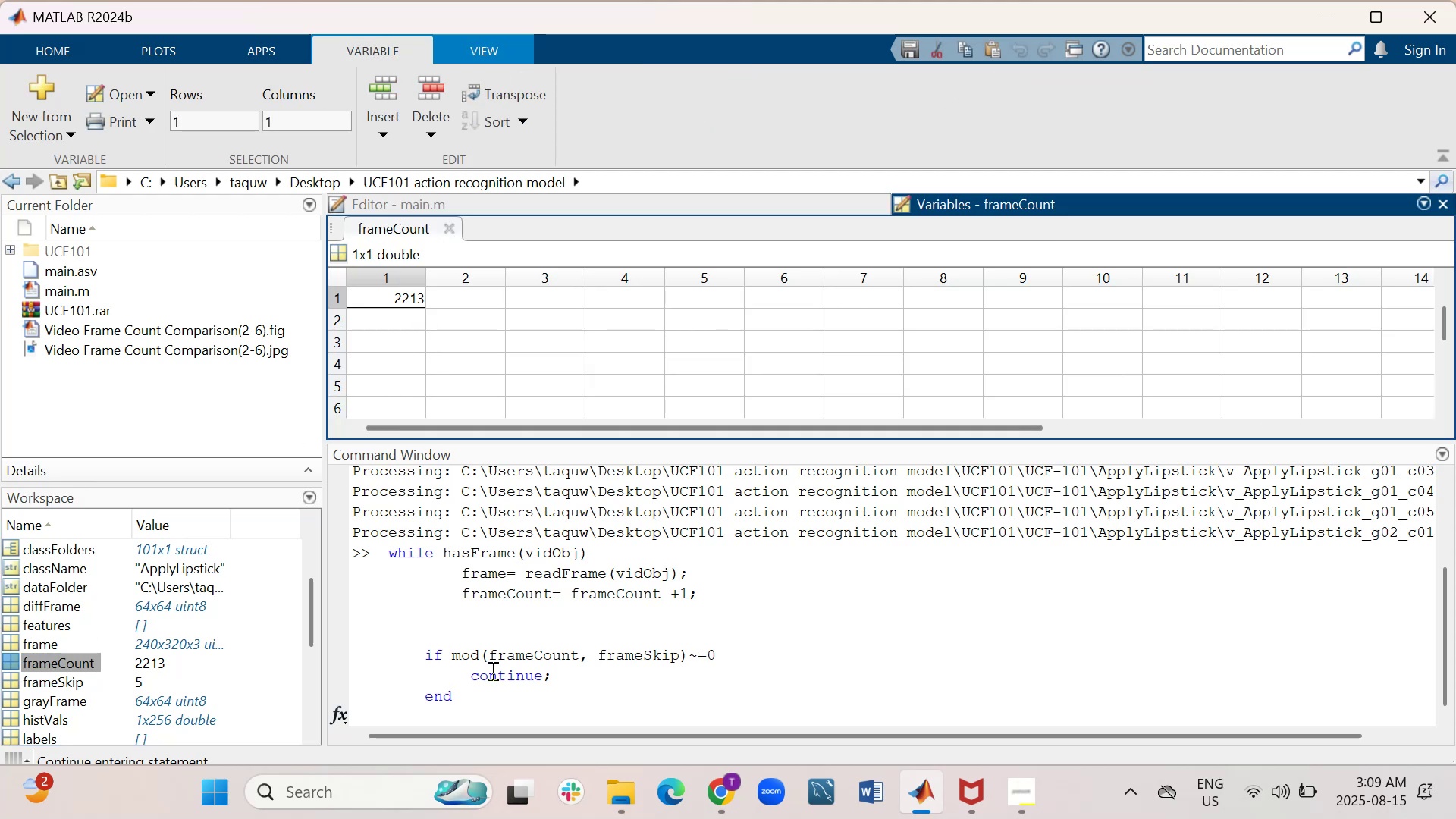 
left_click_drag(start_coordinate=[552, 589], to_coordinate=[457, 598])
 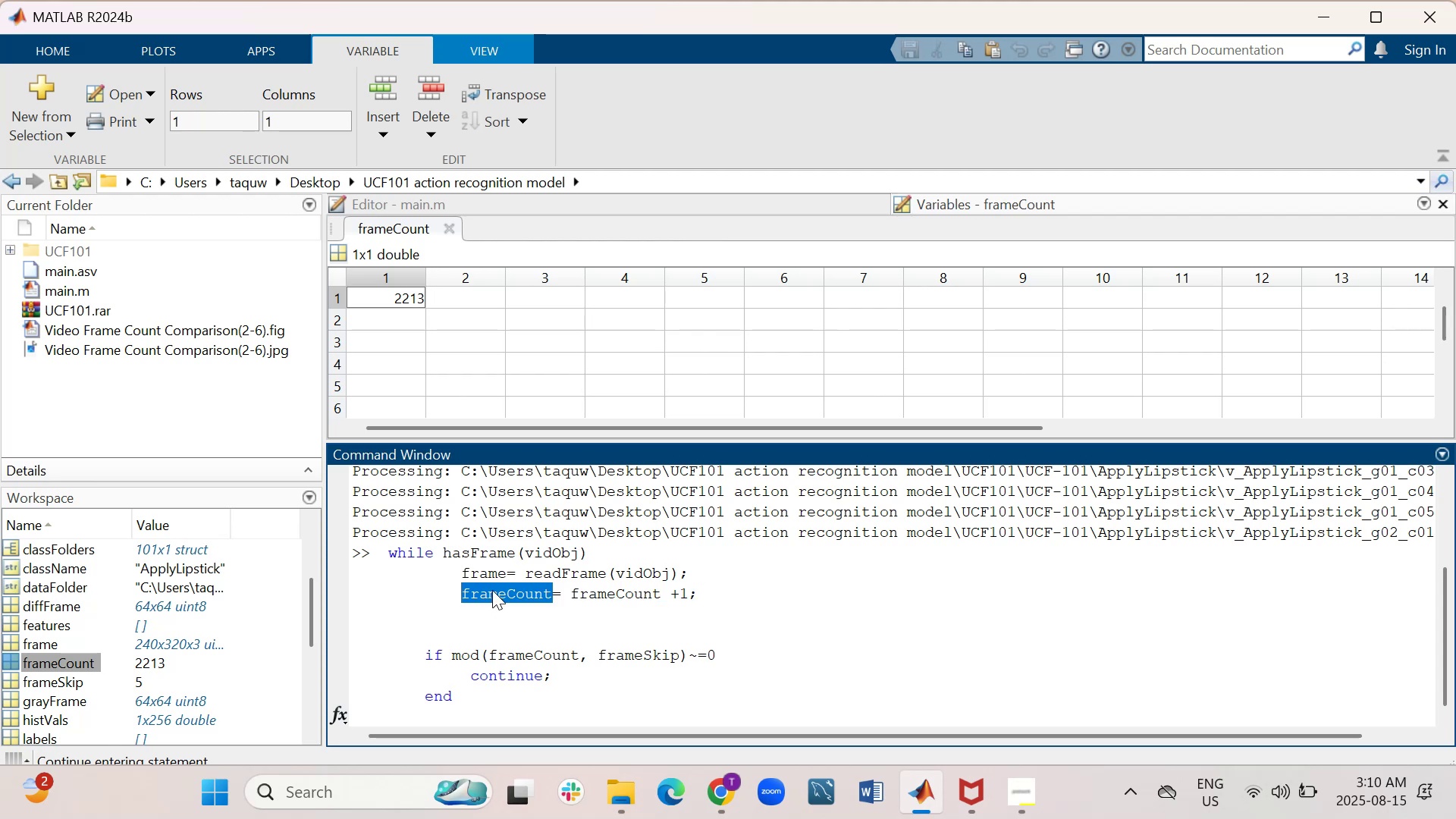 
right_click([492, 590])
 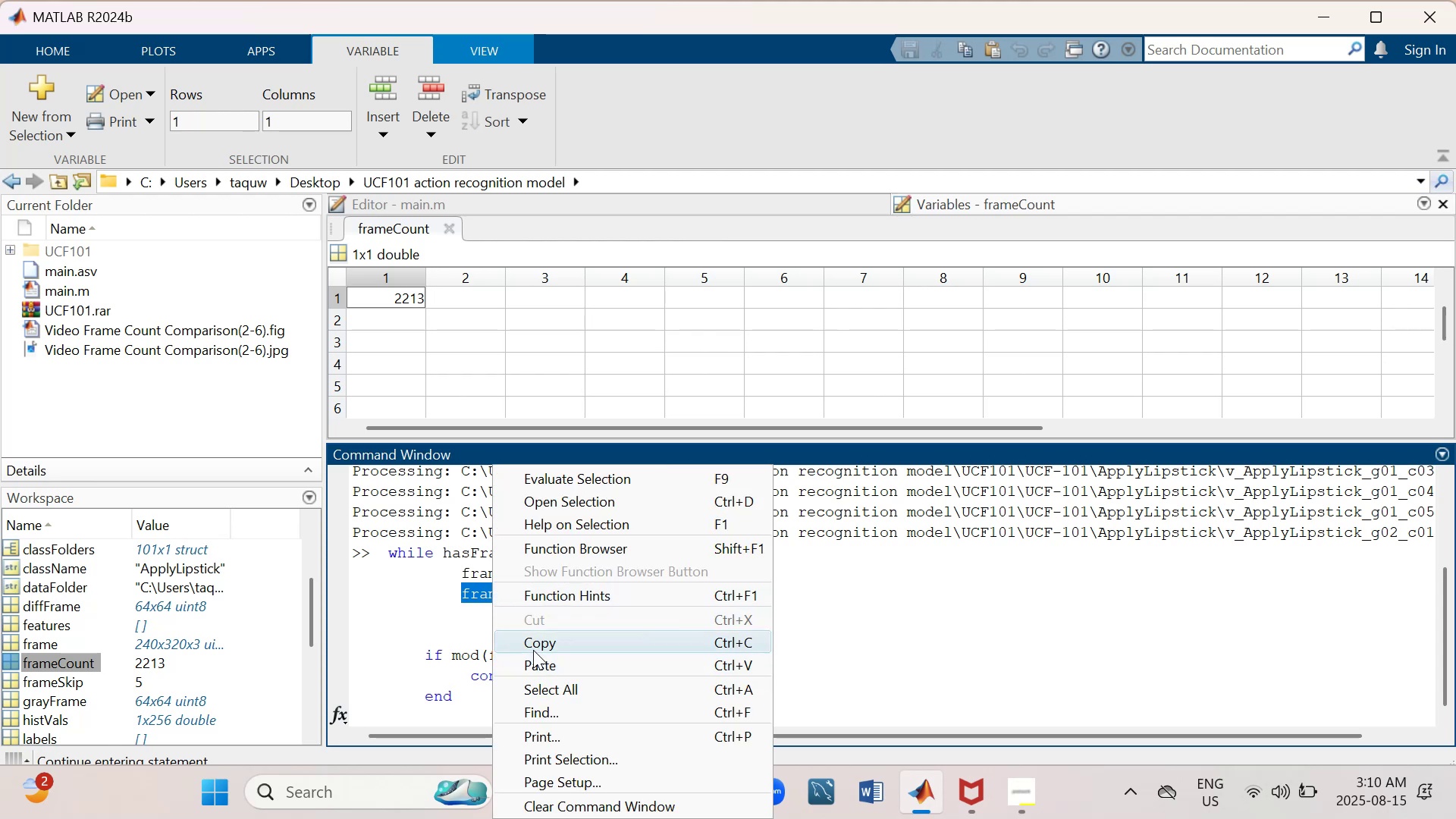 
left_click([533, 642])
 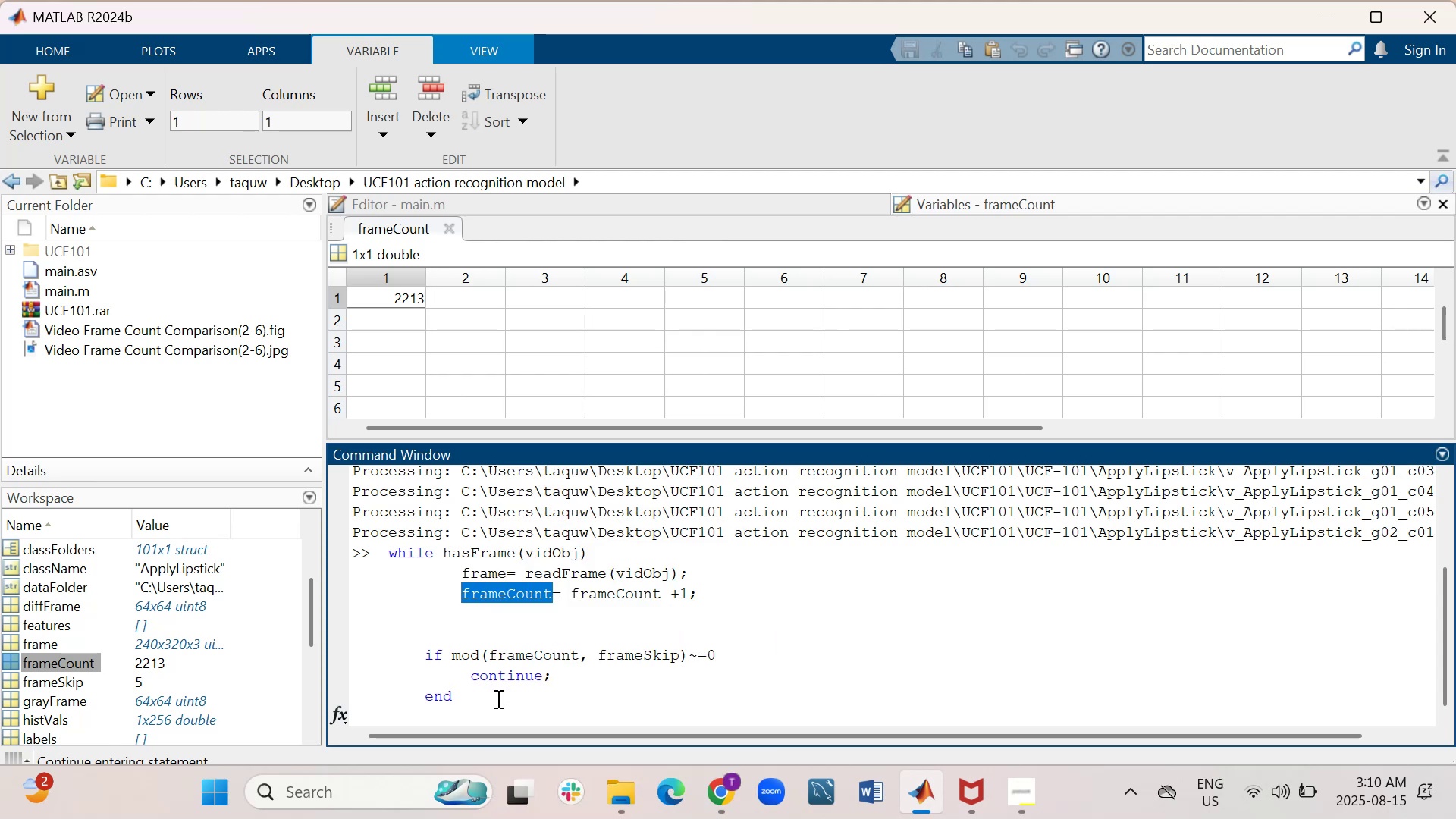 
left_click([494, 706])
 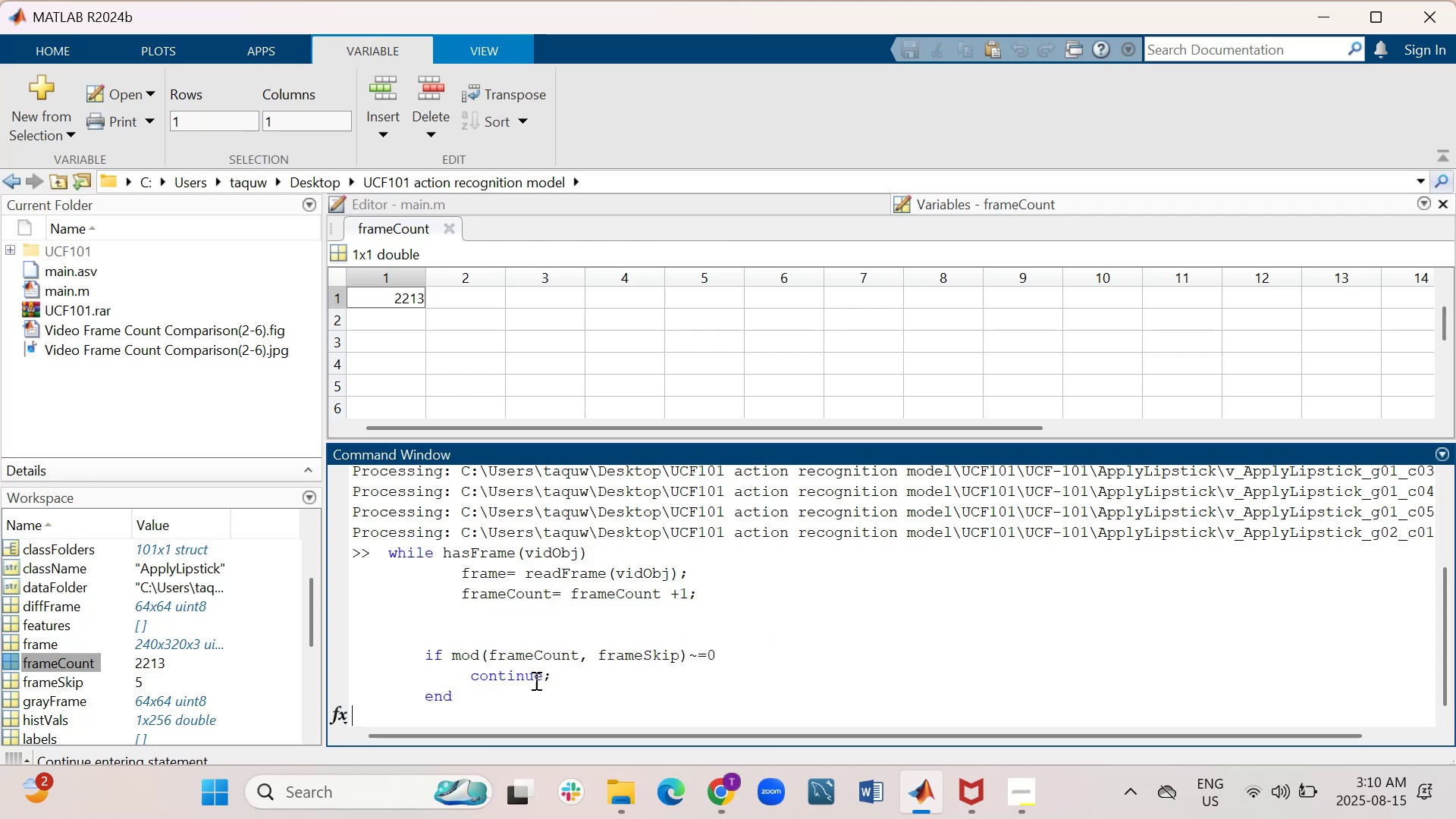 
scroll: coordinate [578, 665], scroll_direction: down, amount: 3.0
 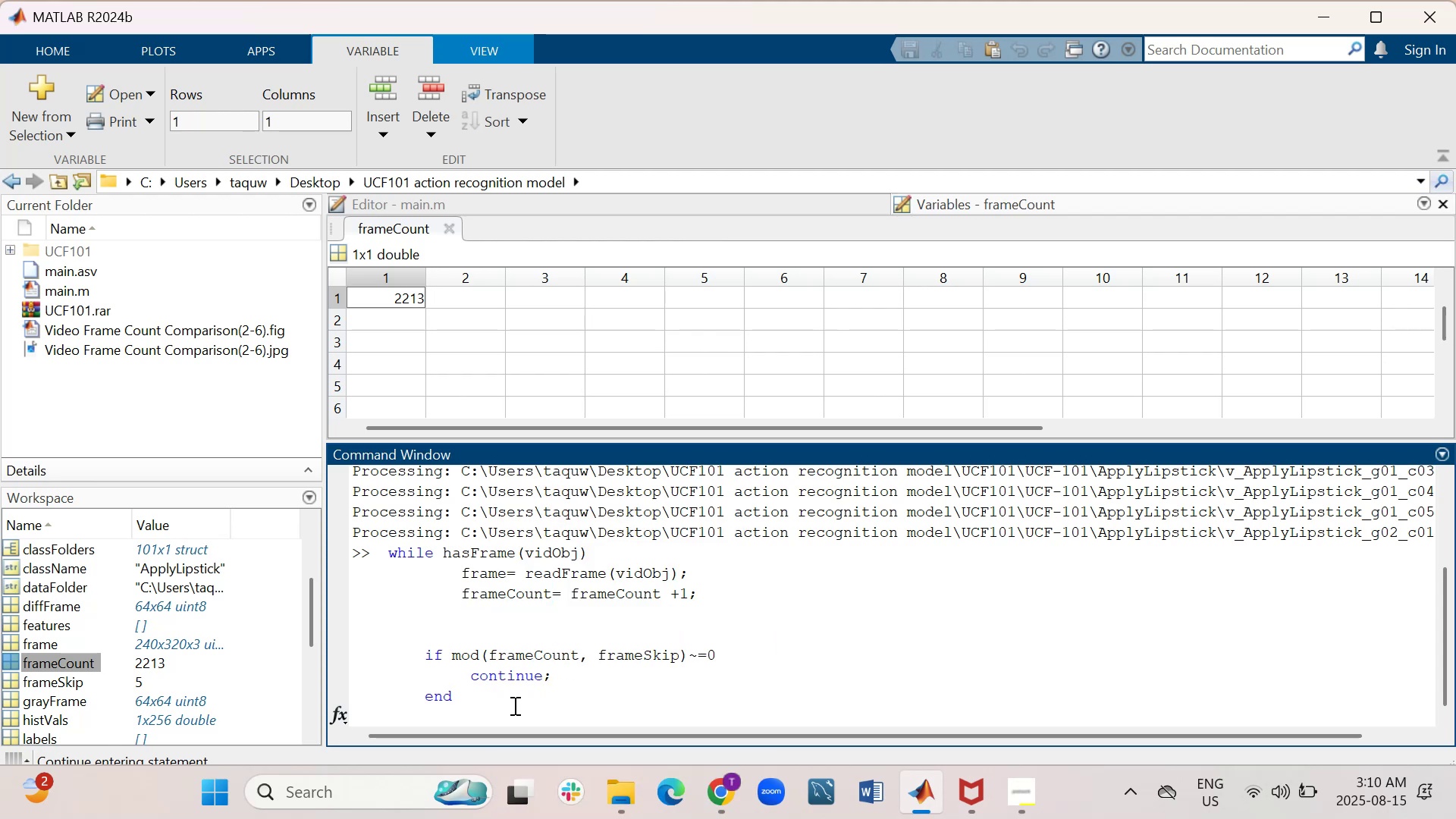 
right_click([513, 704])
 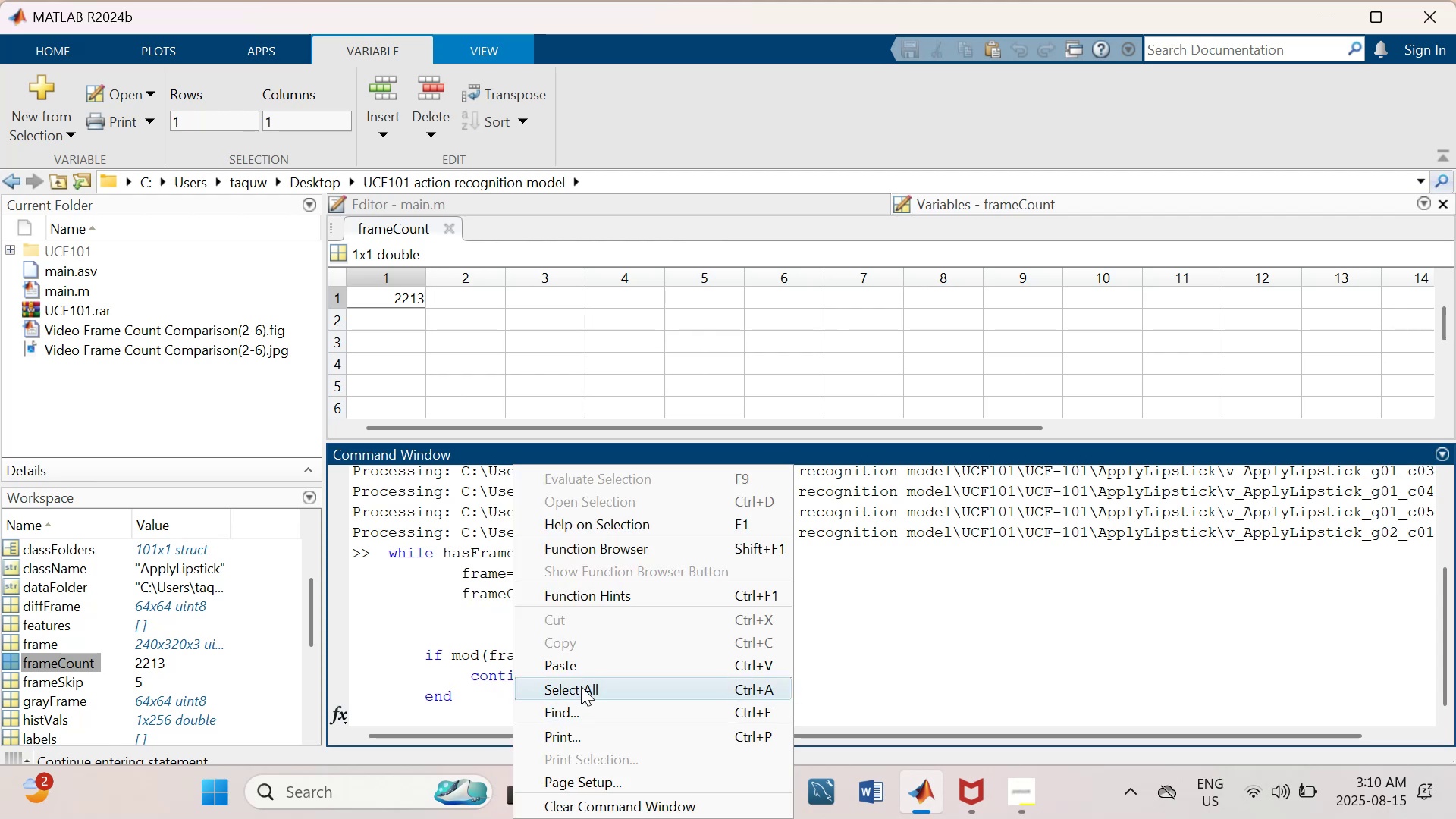 
left_click([589, 667])
 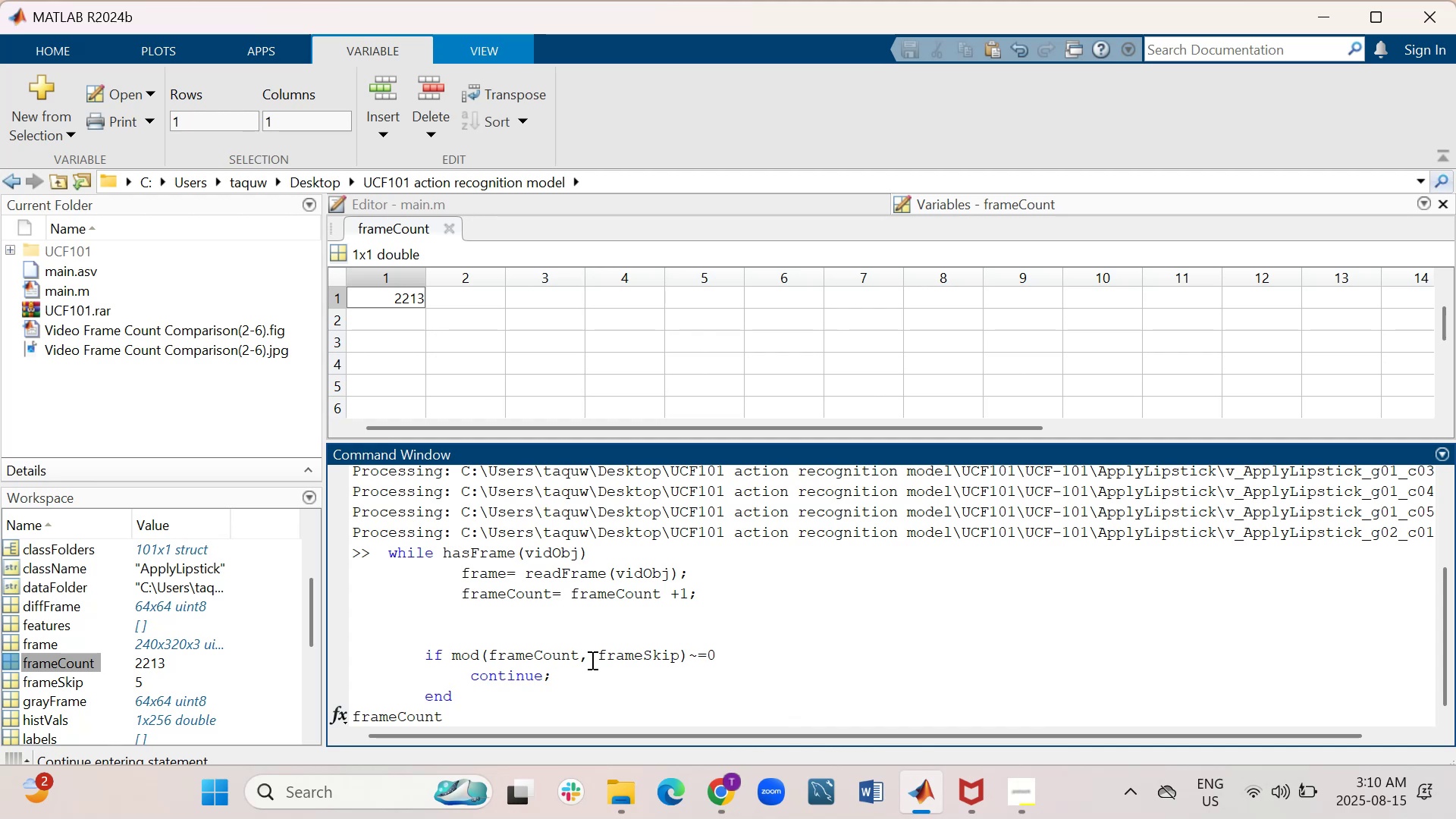 
key(Enter)
 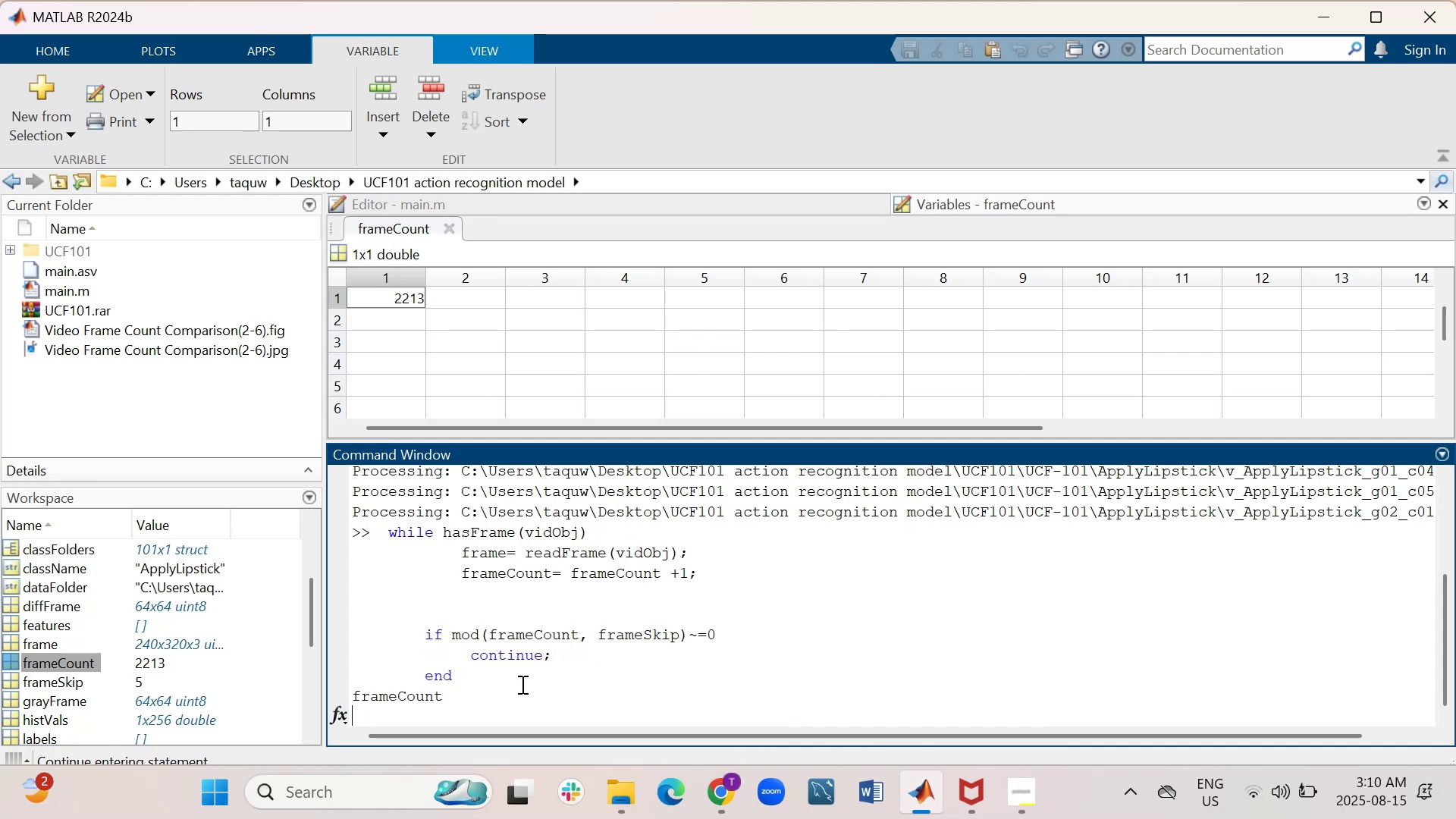 
wait(8.5)
 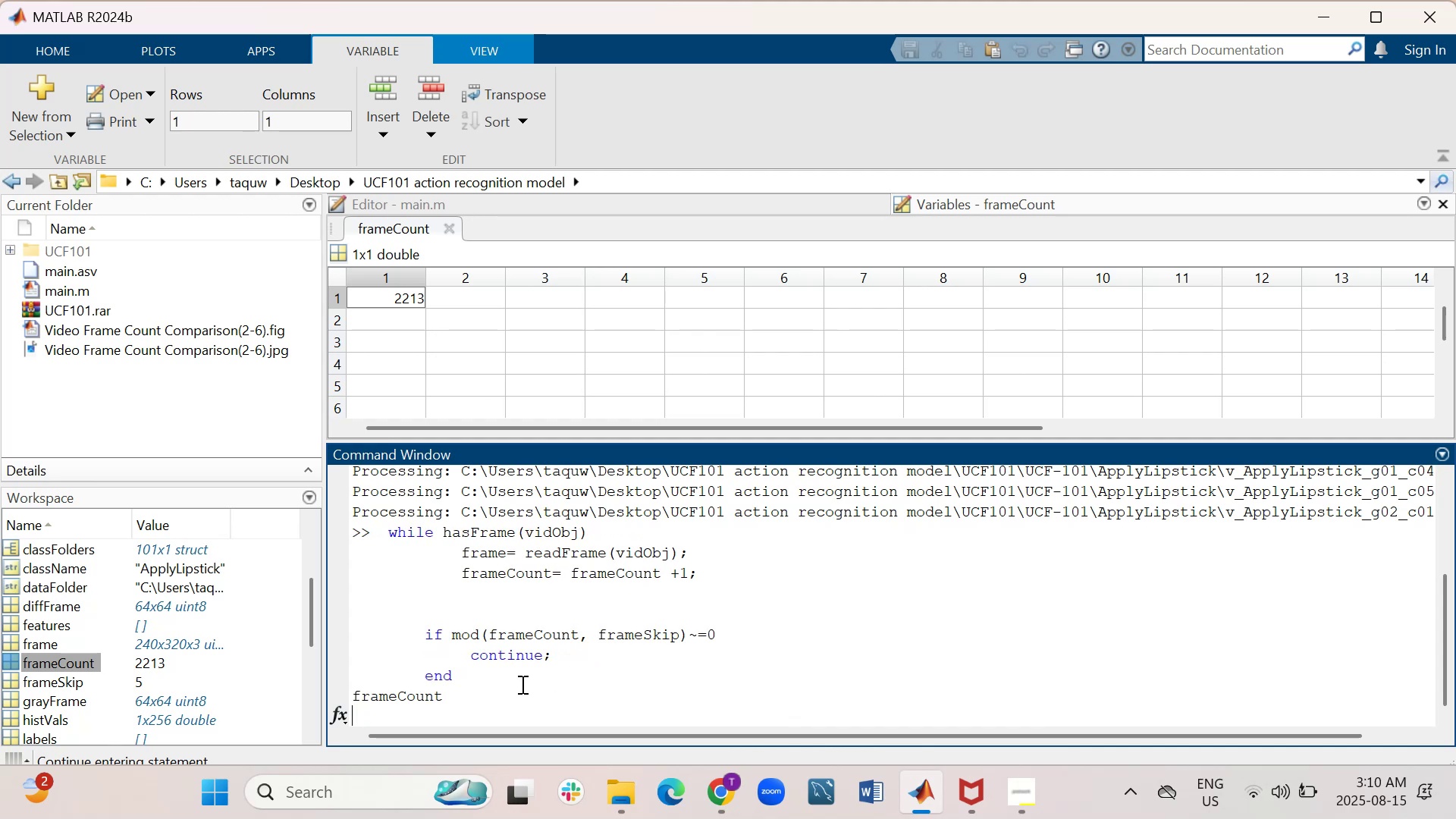 
double_click([8, 693])
 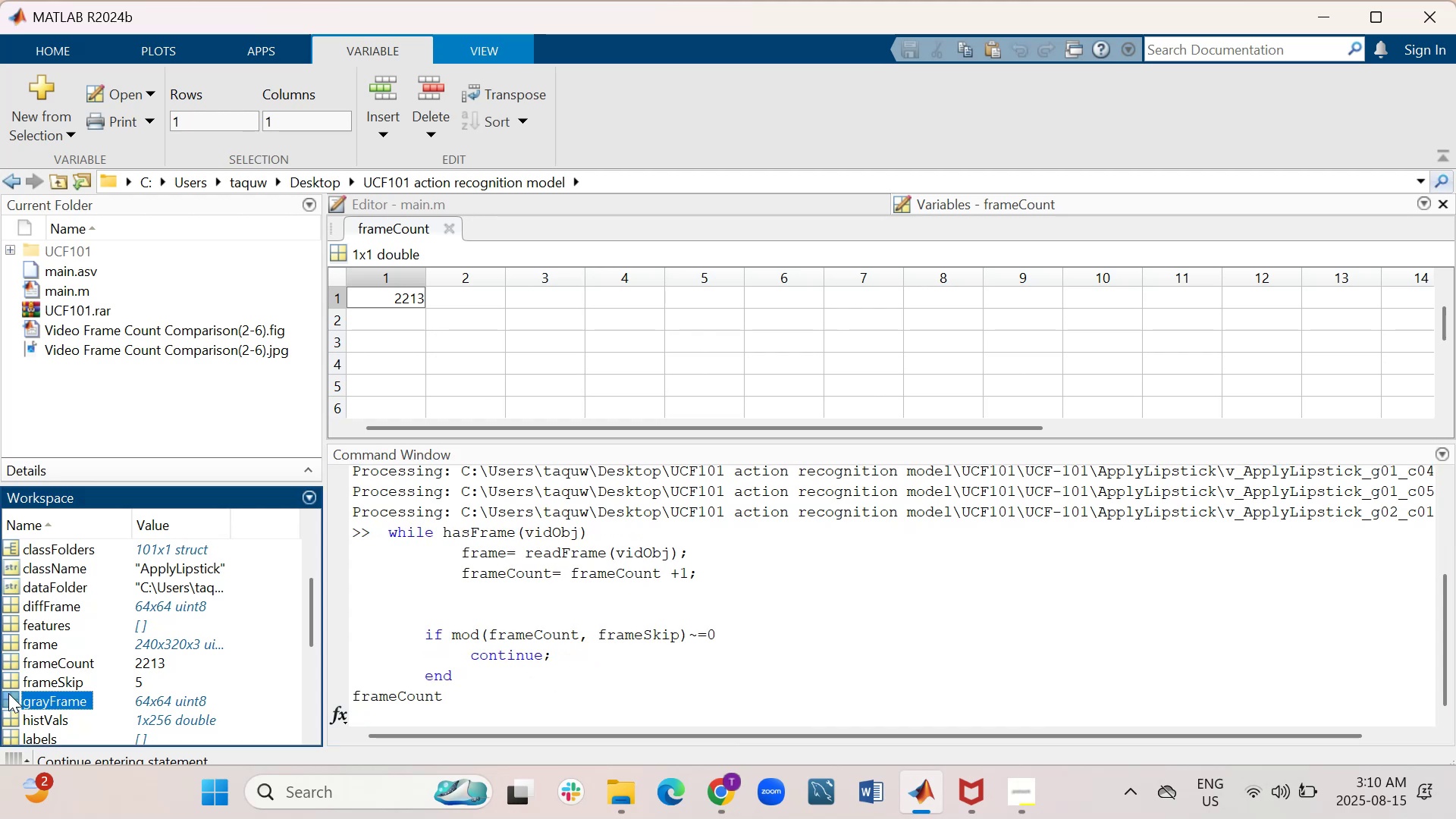 
triple_click([8, 693])
 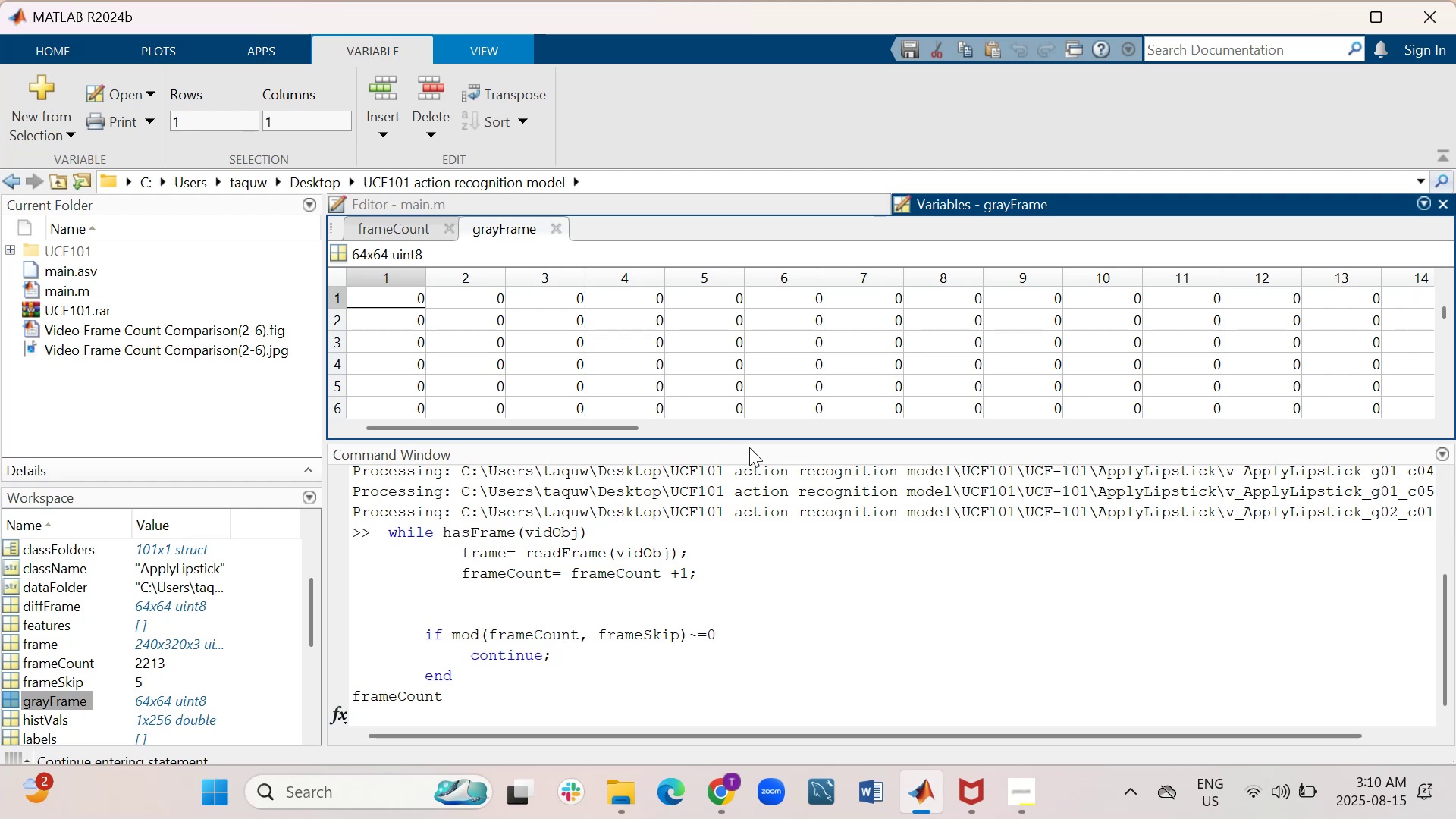 
left_click_drag(start_coordinate=[750, 440], to_coordinate=[708, 717])
 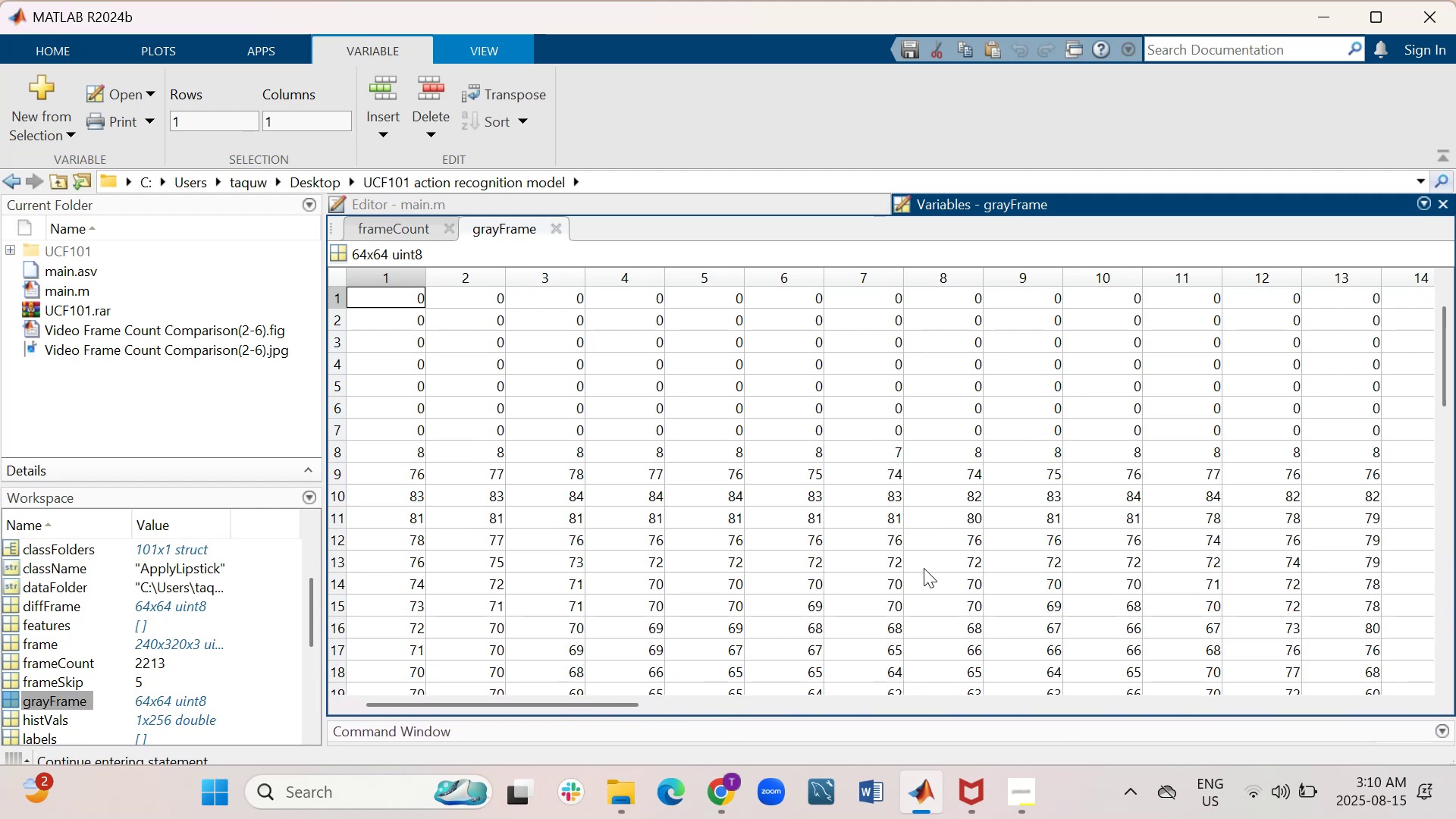 
wait(5.13)
 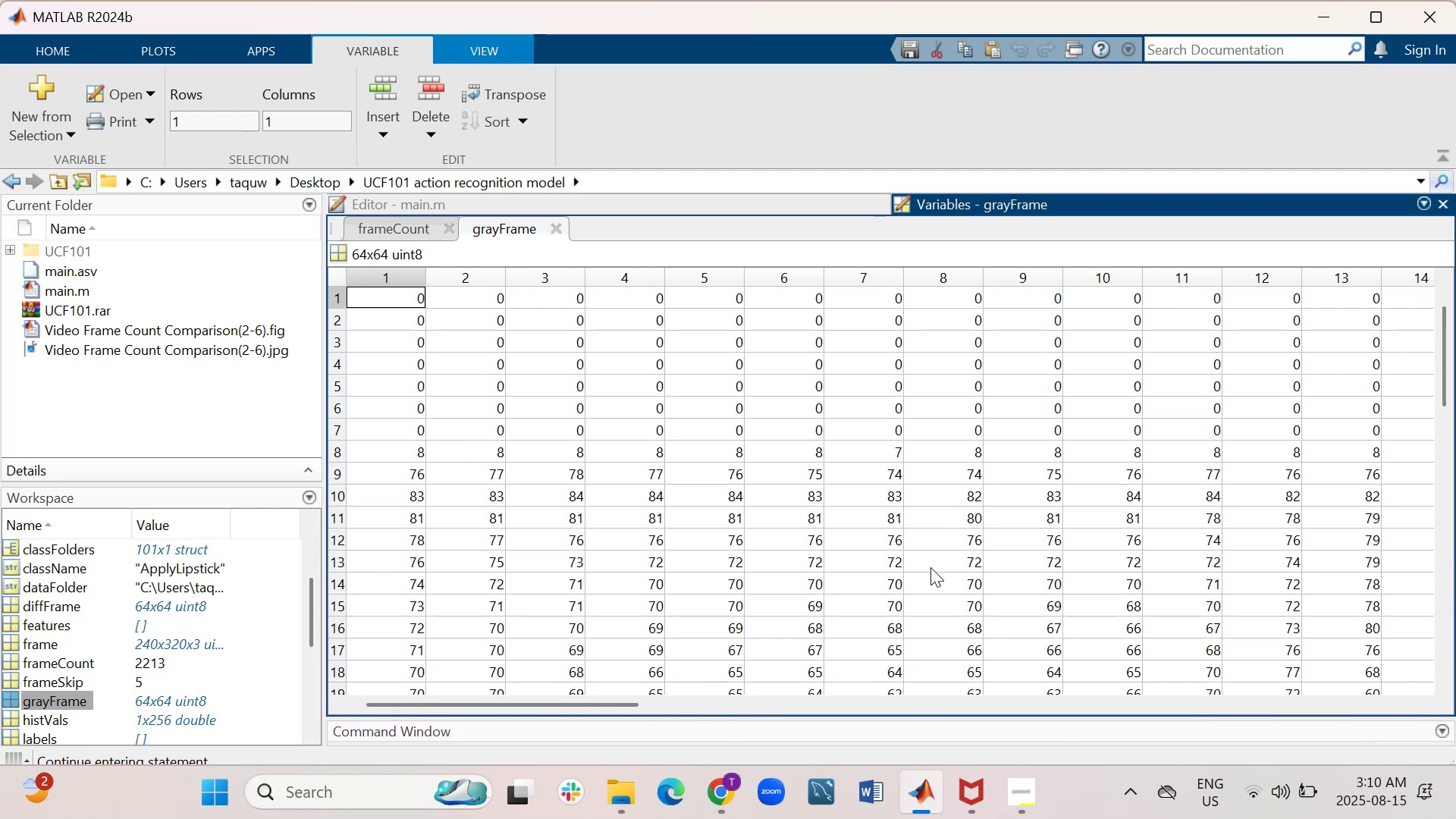 
left_click_drag(start_coordinate=[604, 703], to_coordinate=[990, 695])
 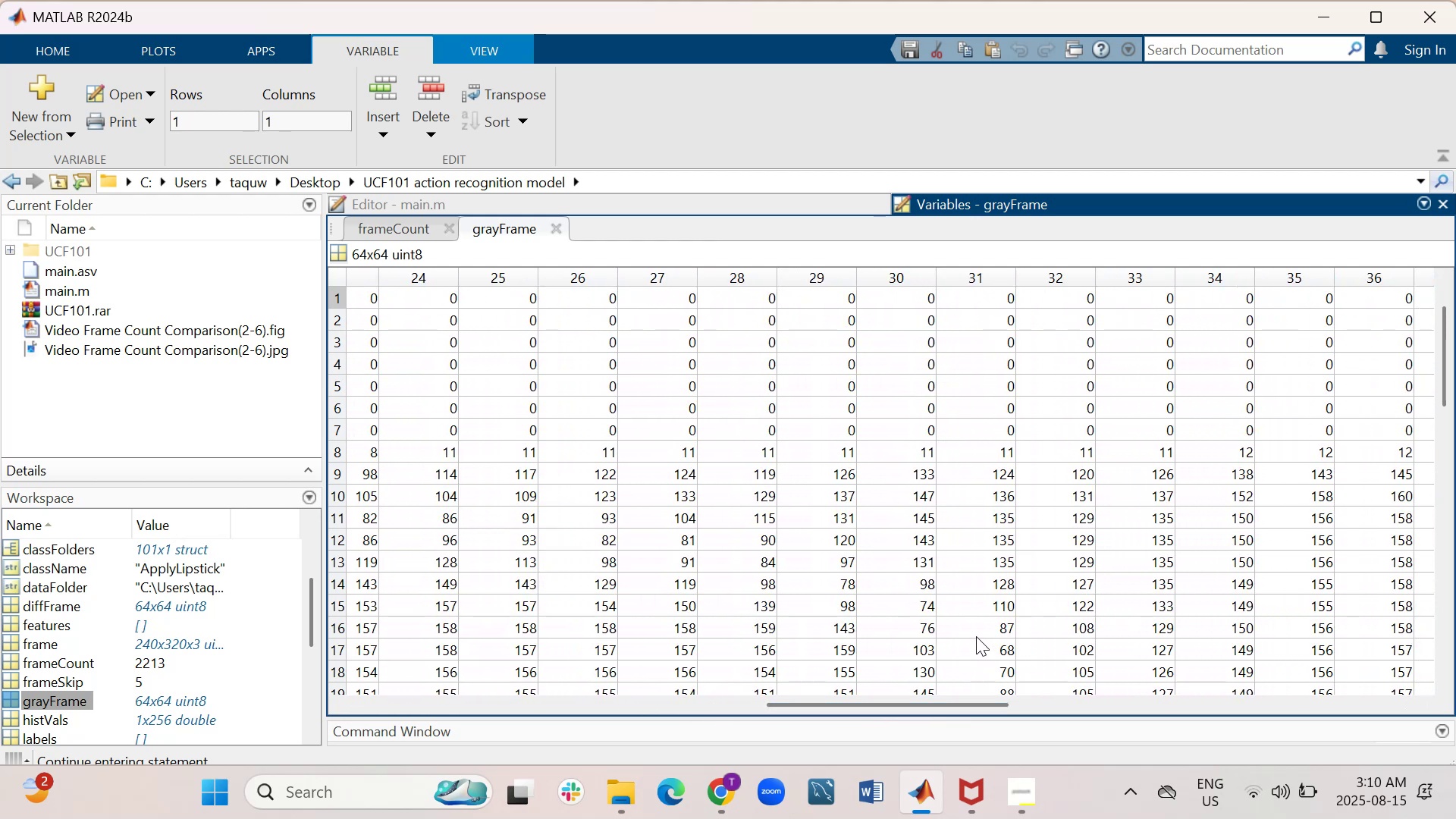 
scroll: coordinate [974, 626], scroll_direction: down, amount: 2.0
 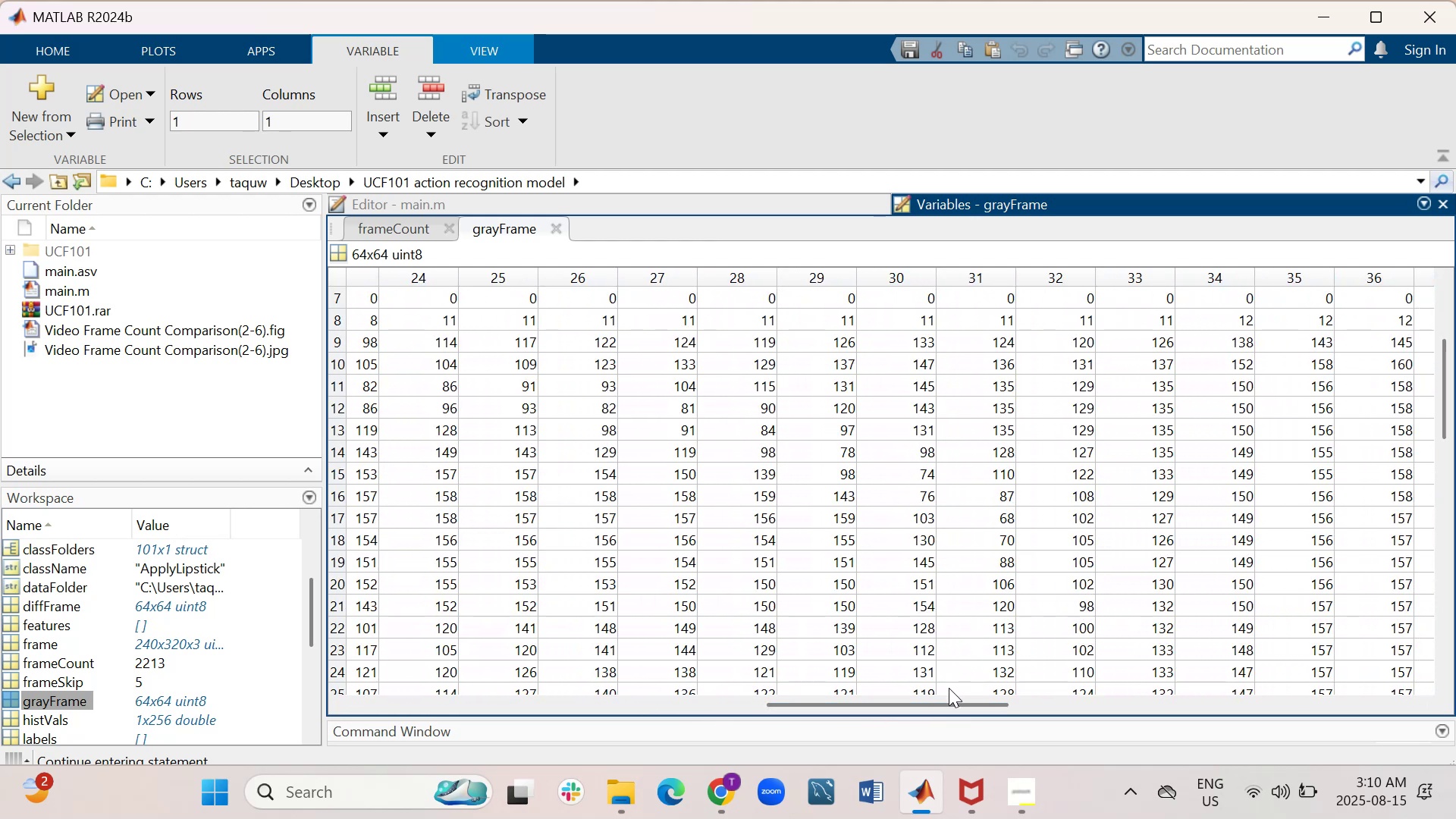 
left_click_drag(start_coordinate=[949, 696], to_coordinate=[742, 701])
 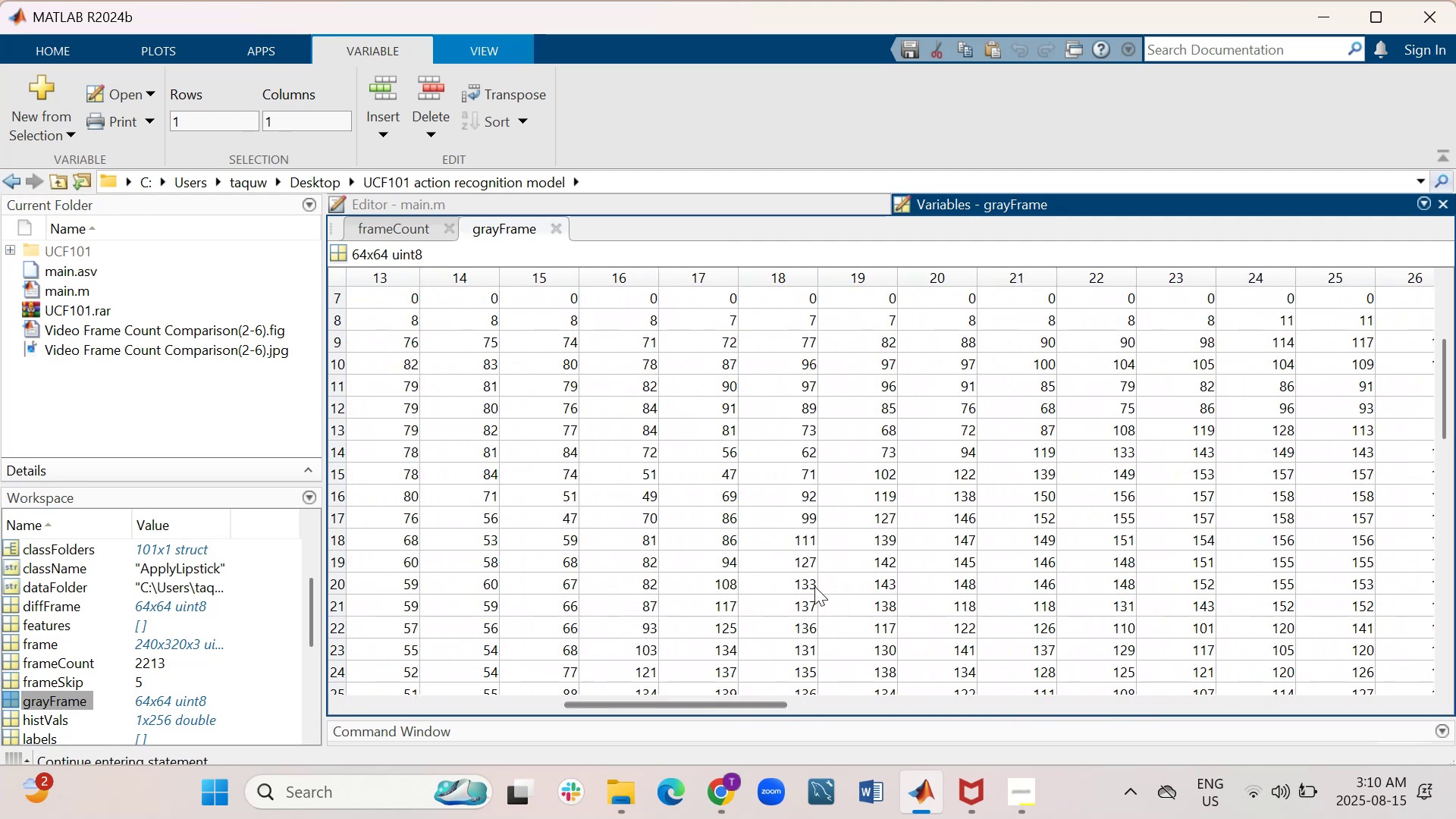 
scroll: coordinate [806, 501], scroll_direction: down, amount: 11.0
 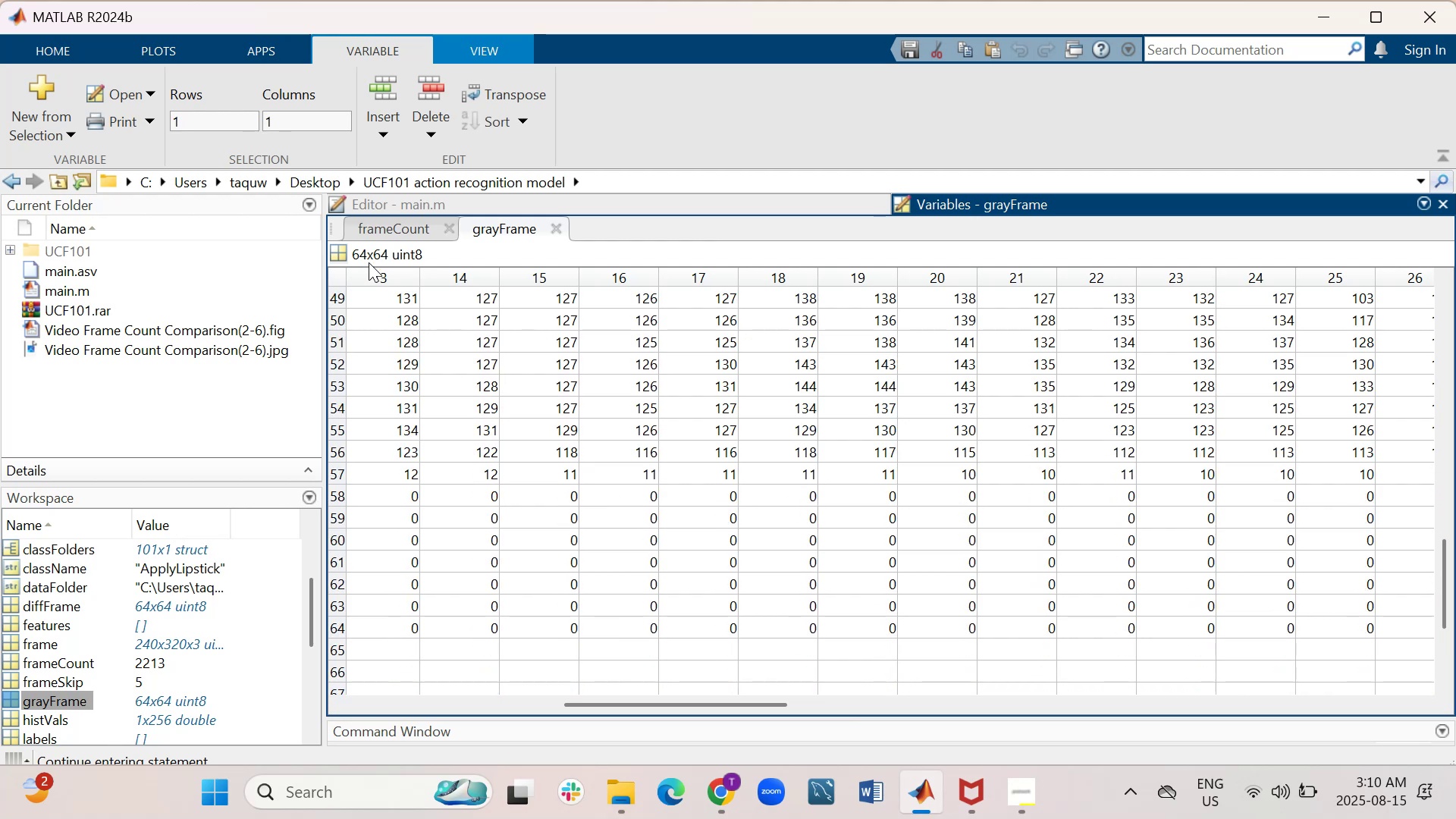 
left_click([381, 228])
 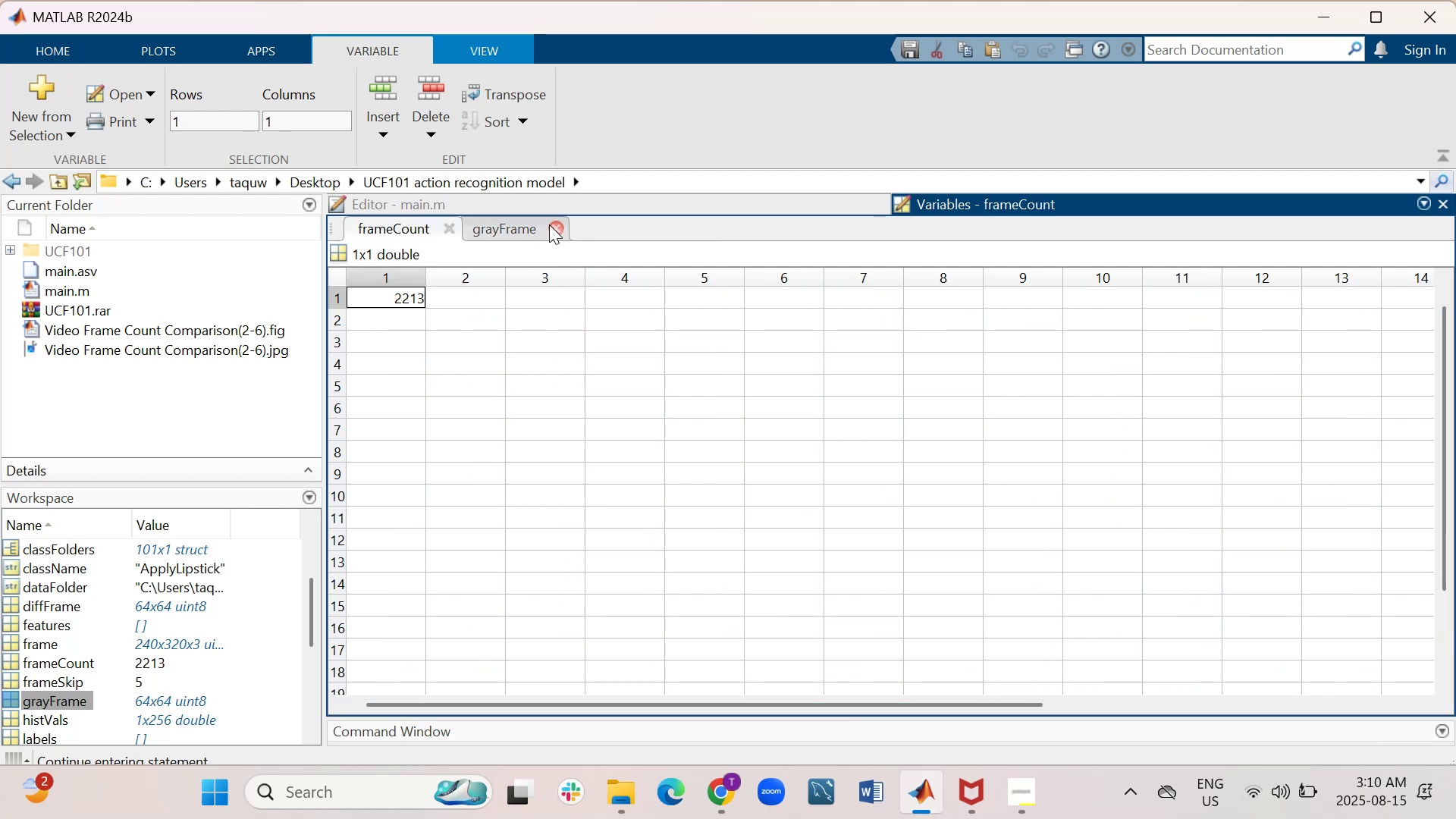 
left_click([563, 209])
 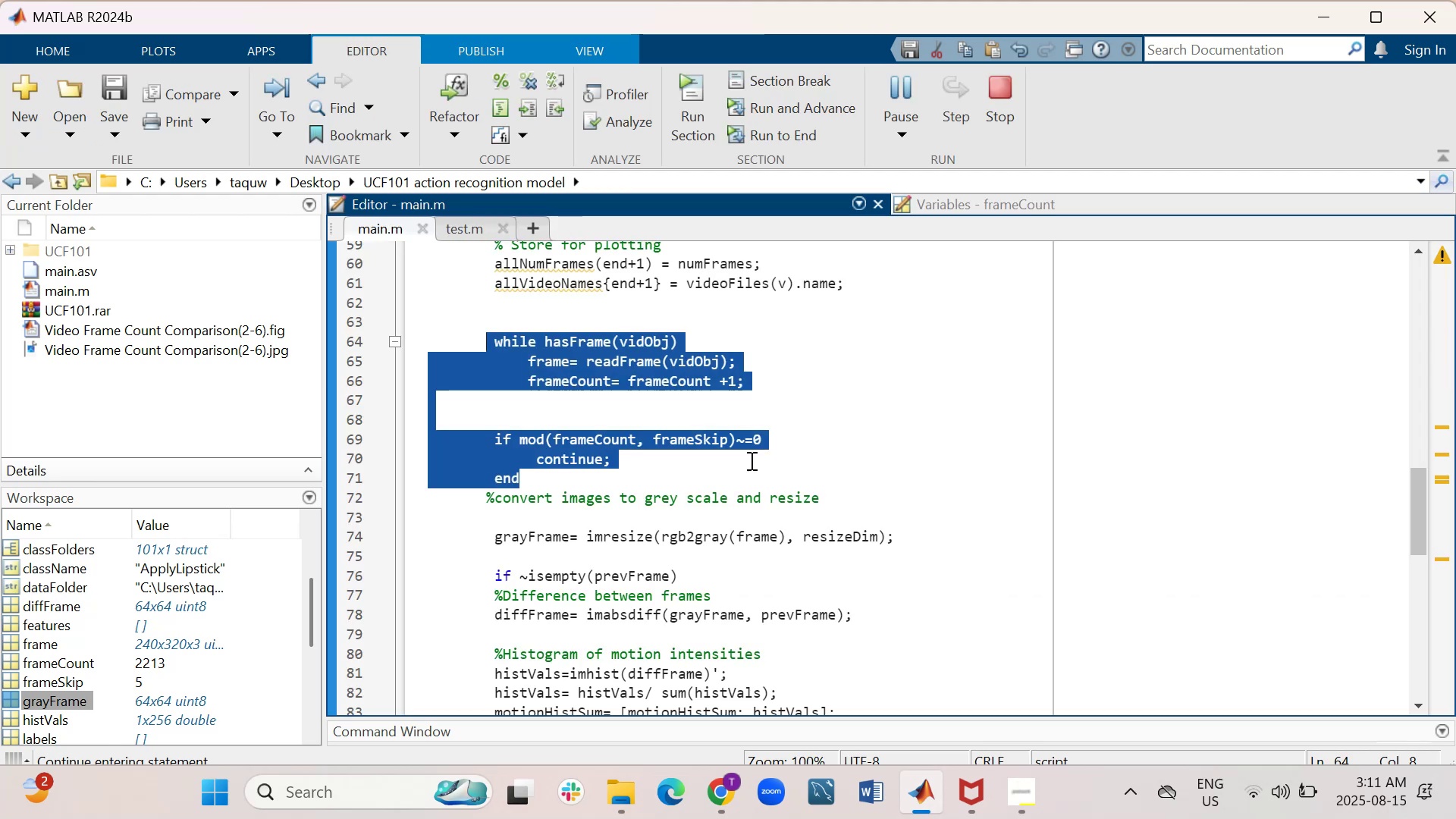 
left_click([886, 512])
 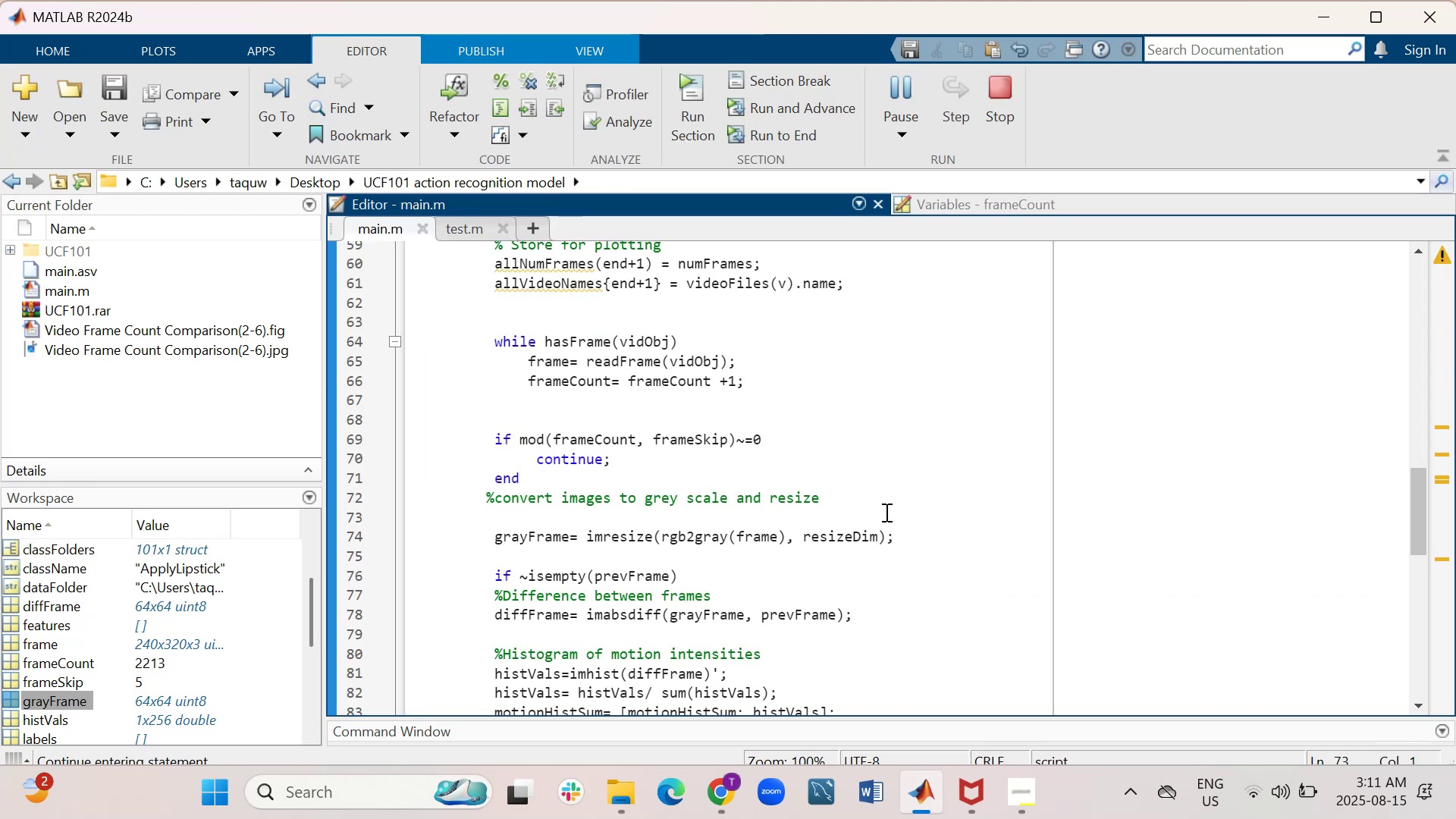 
scroll: coordinate [875, 513], scroll_direction: down, amount: 3.0
 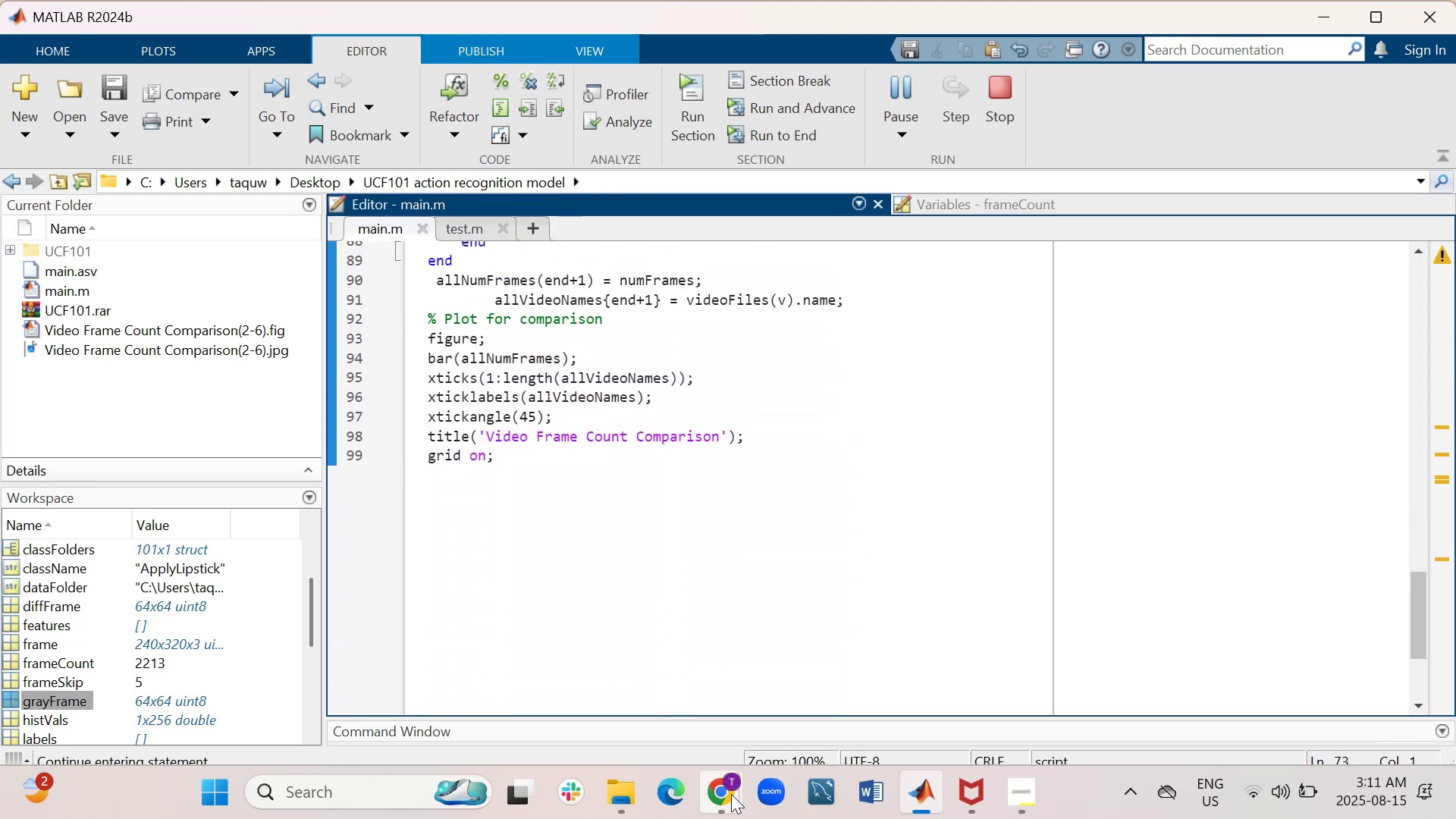 
left_click([649, 689])
 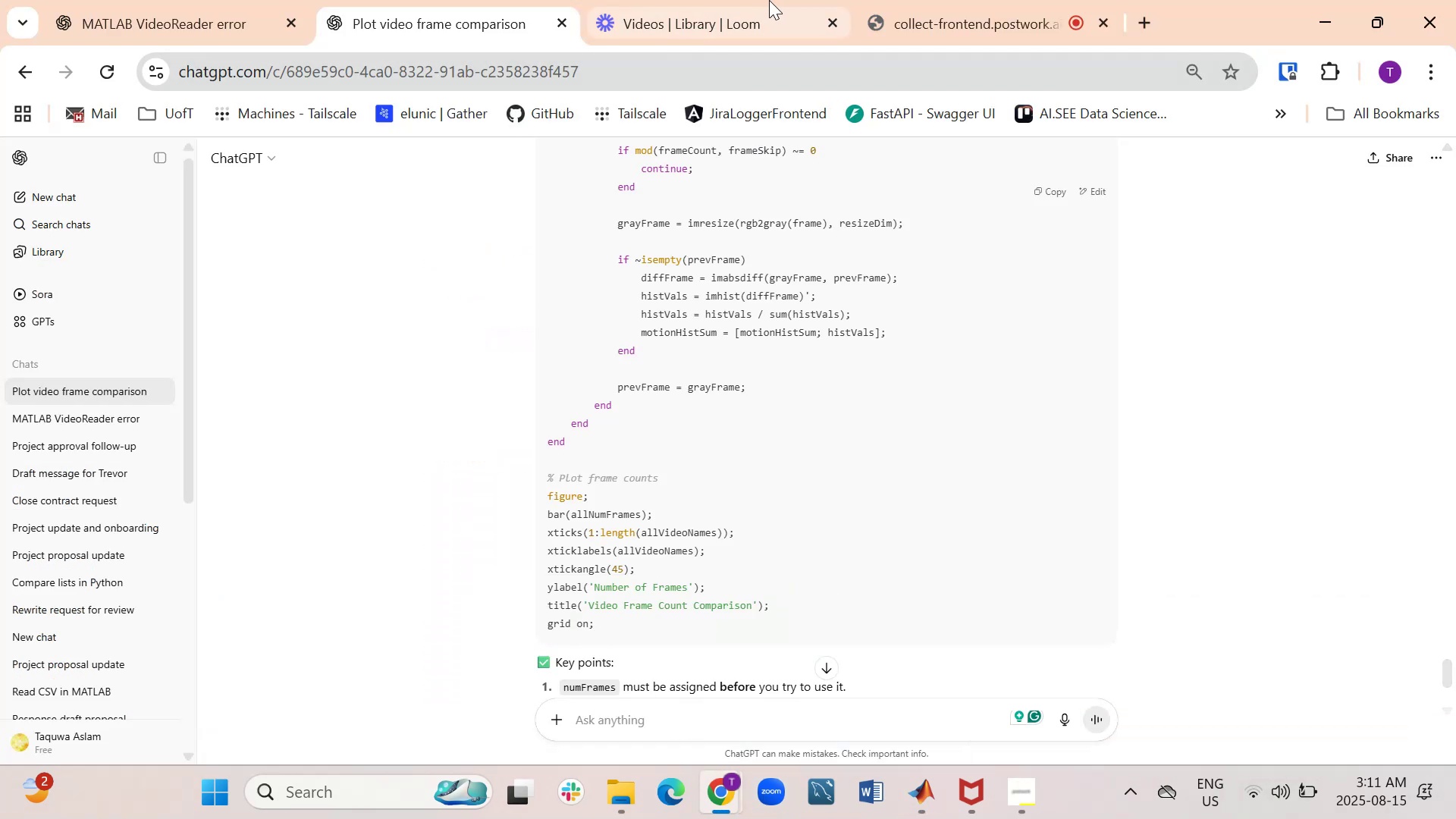 
left_click([996, 0])
 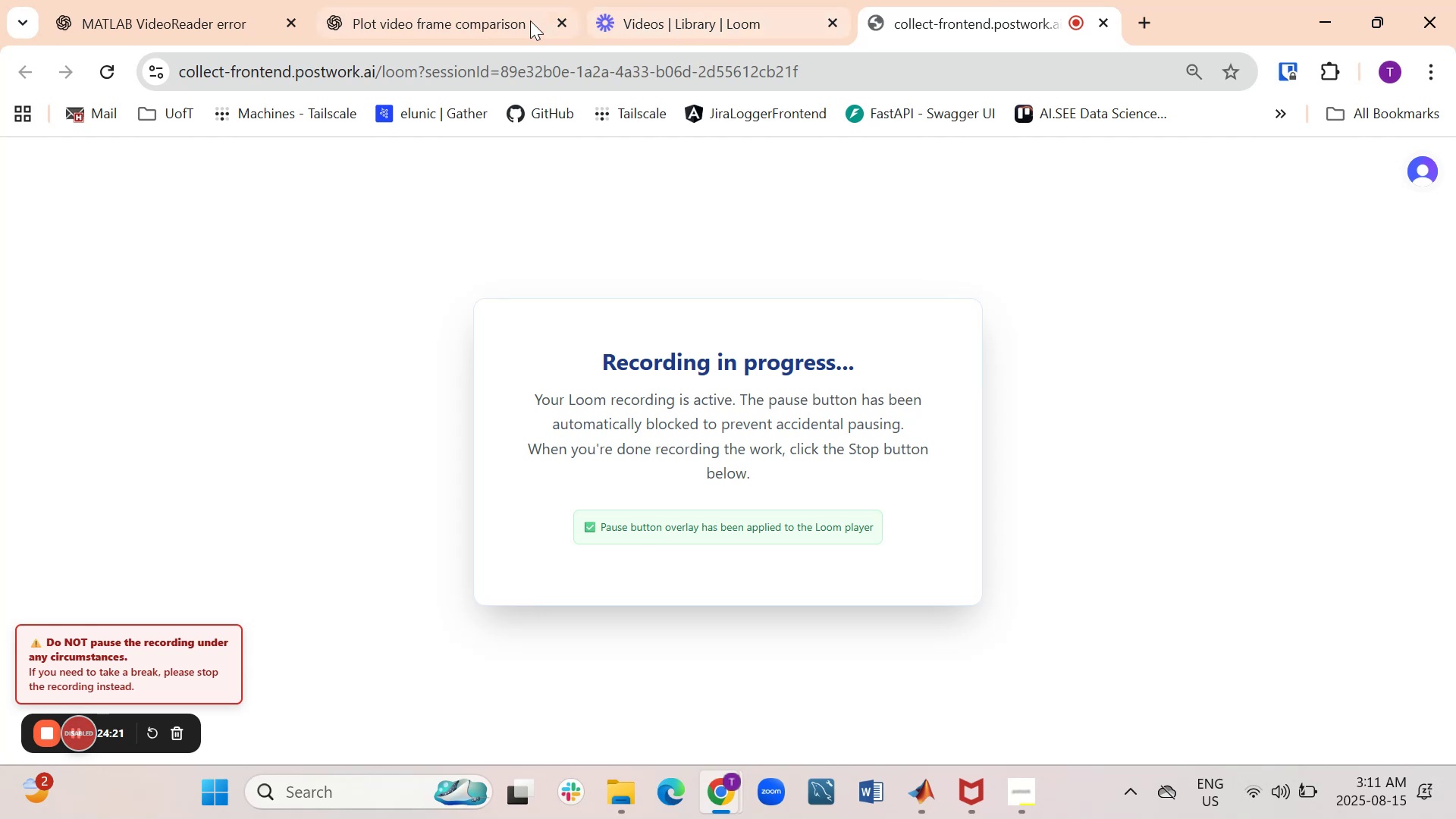 
left_click([497, 20])
 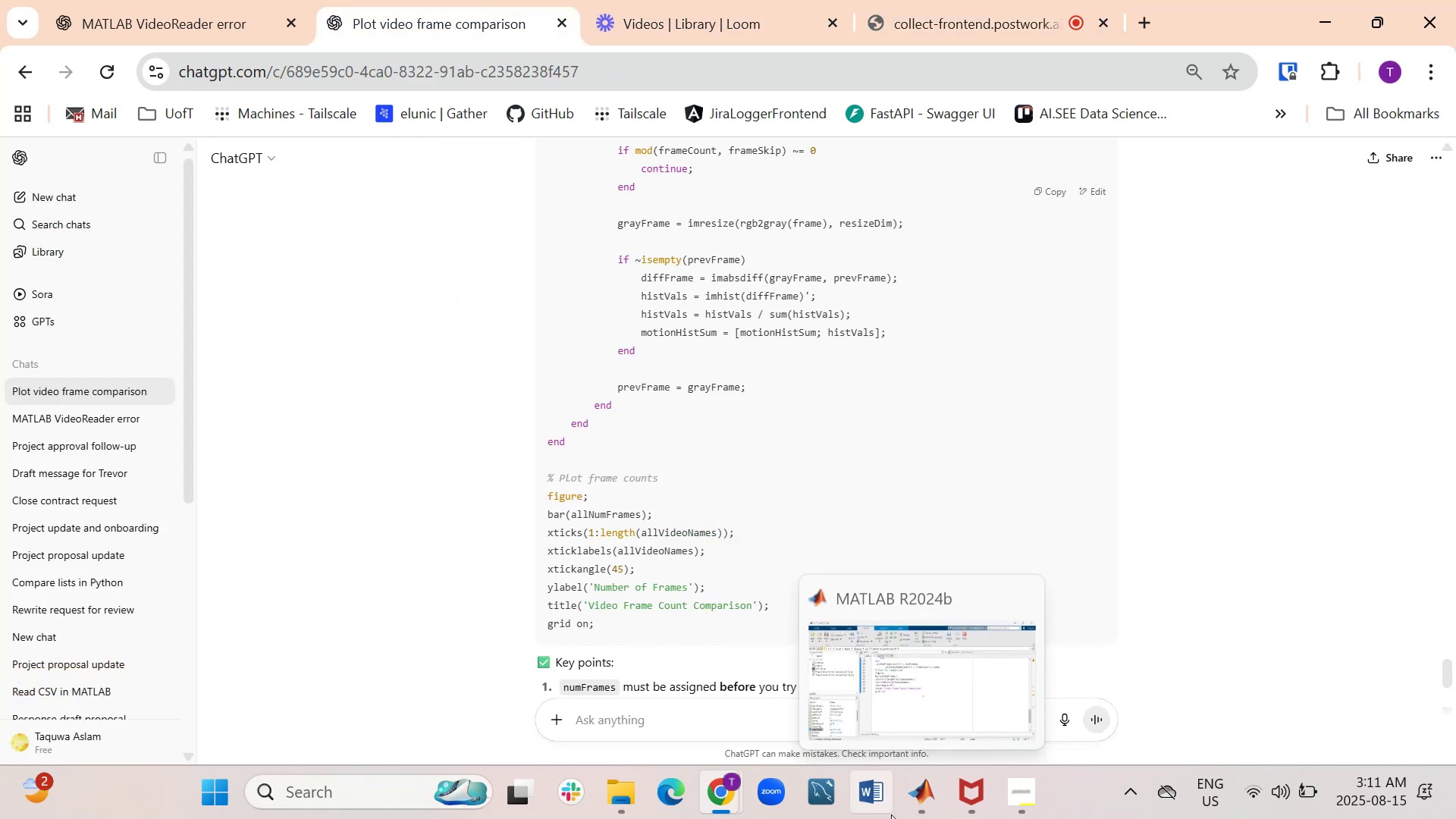 
left_click([915, 812])
 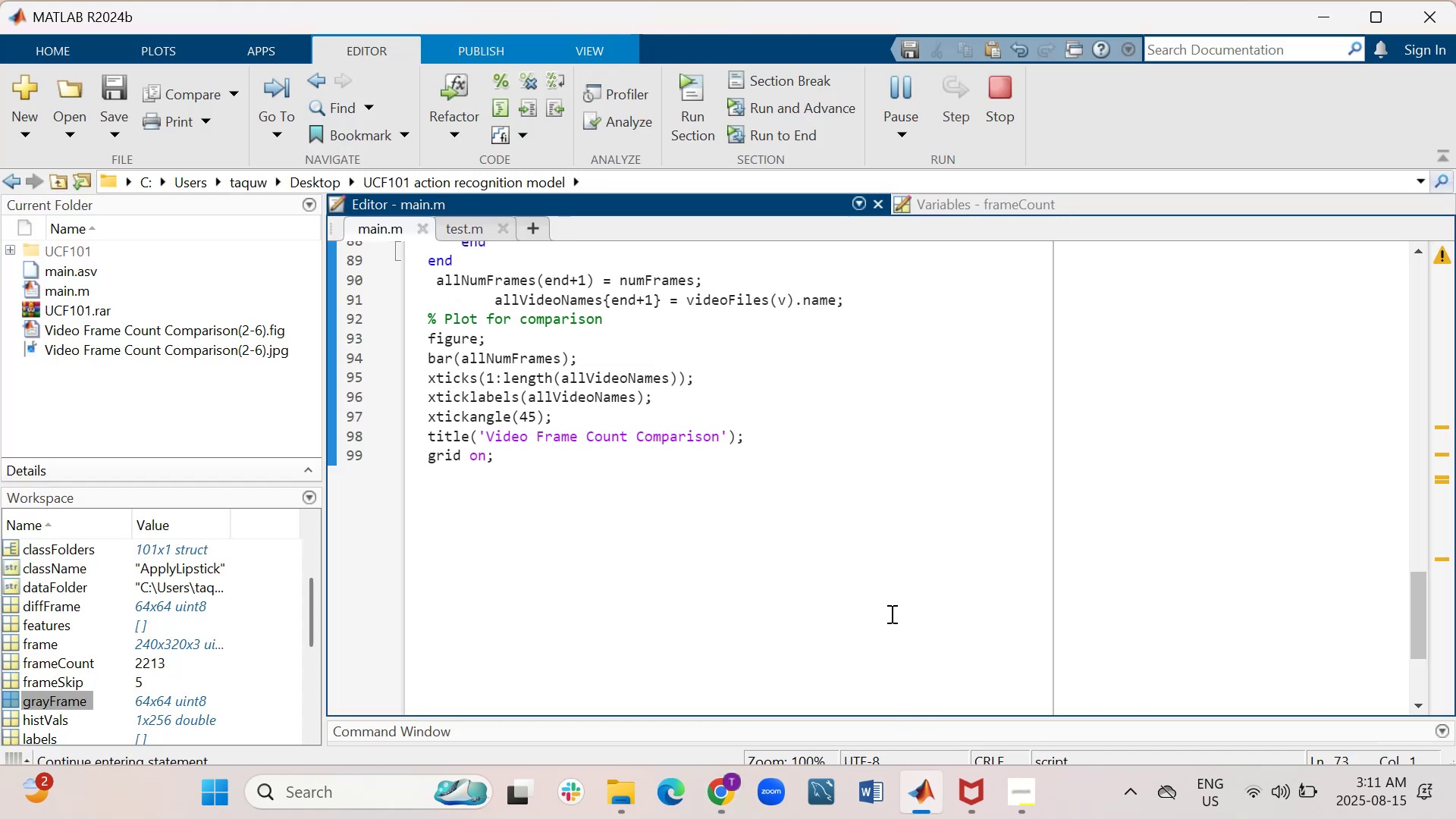 
wait(5.69)
 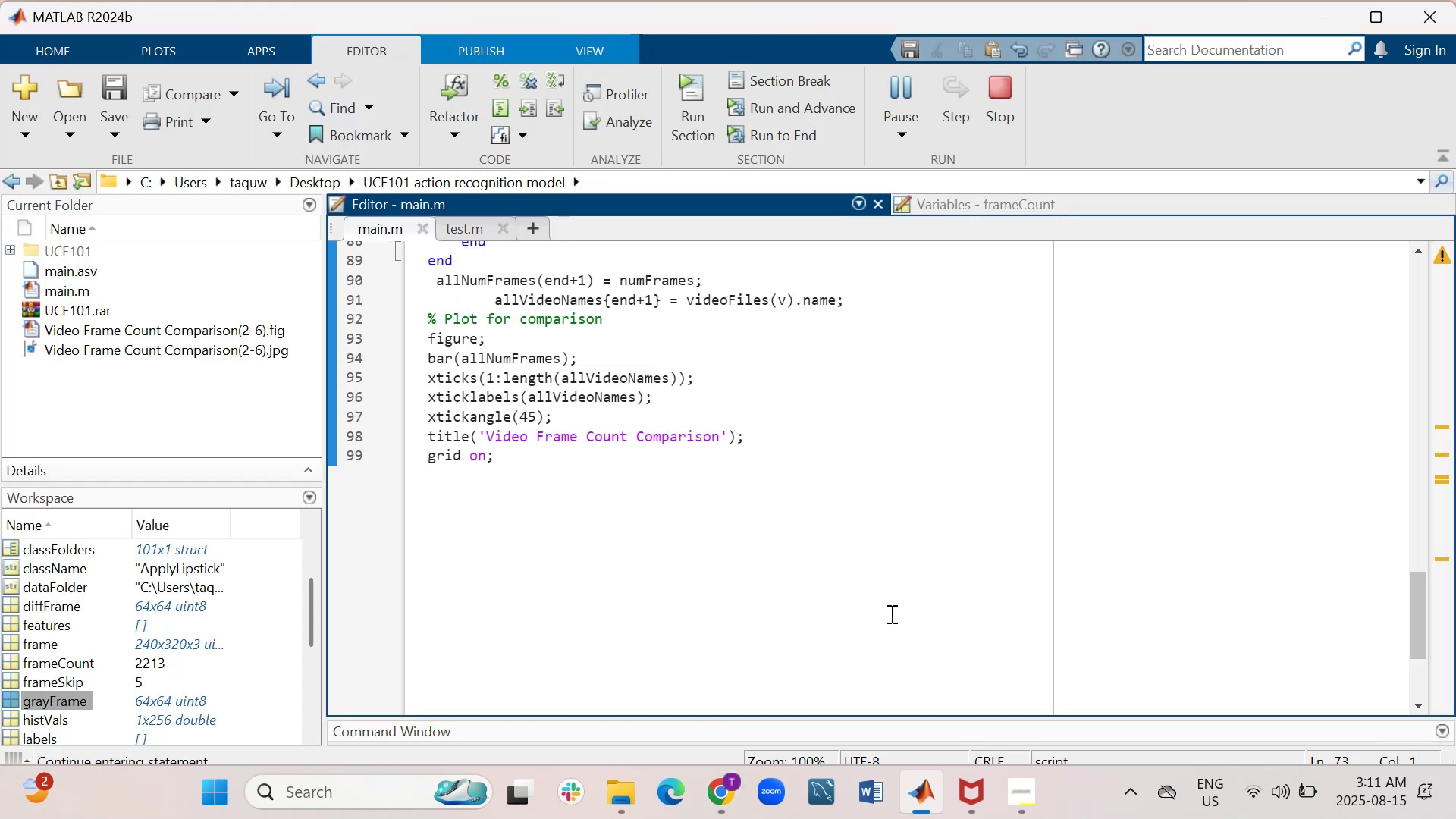 
scroll: coordinate [890, 613], scroll_direction: up, amount: 3.0
 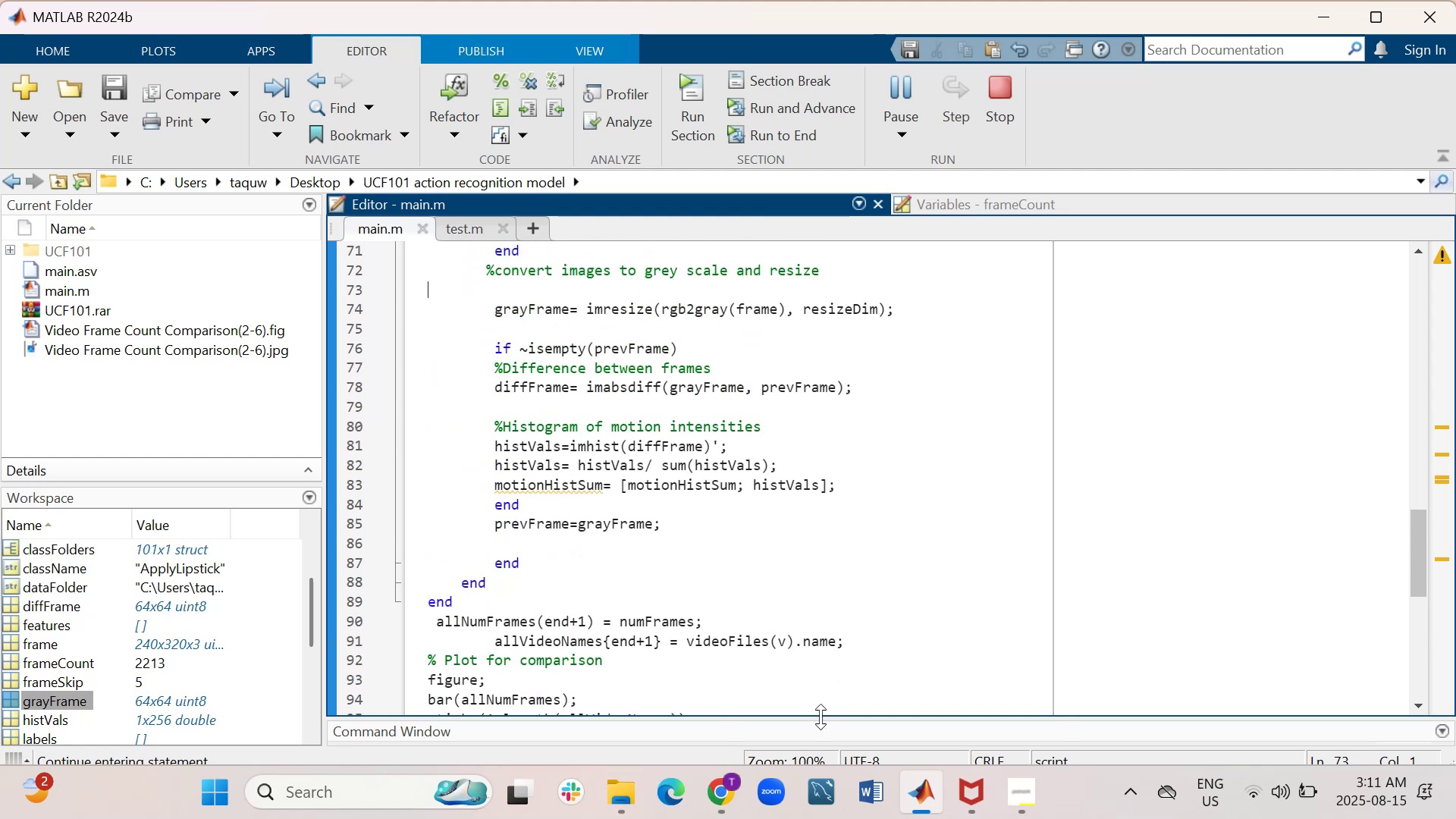 
wait(5.78)
 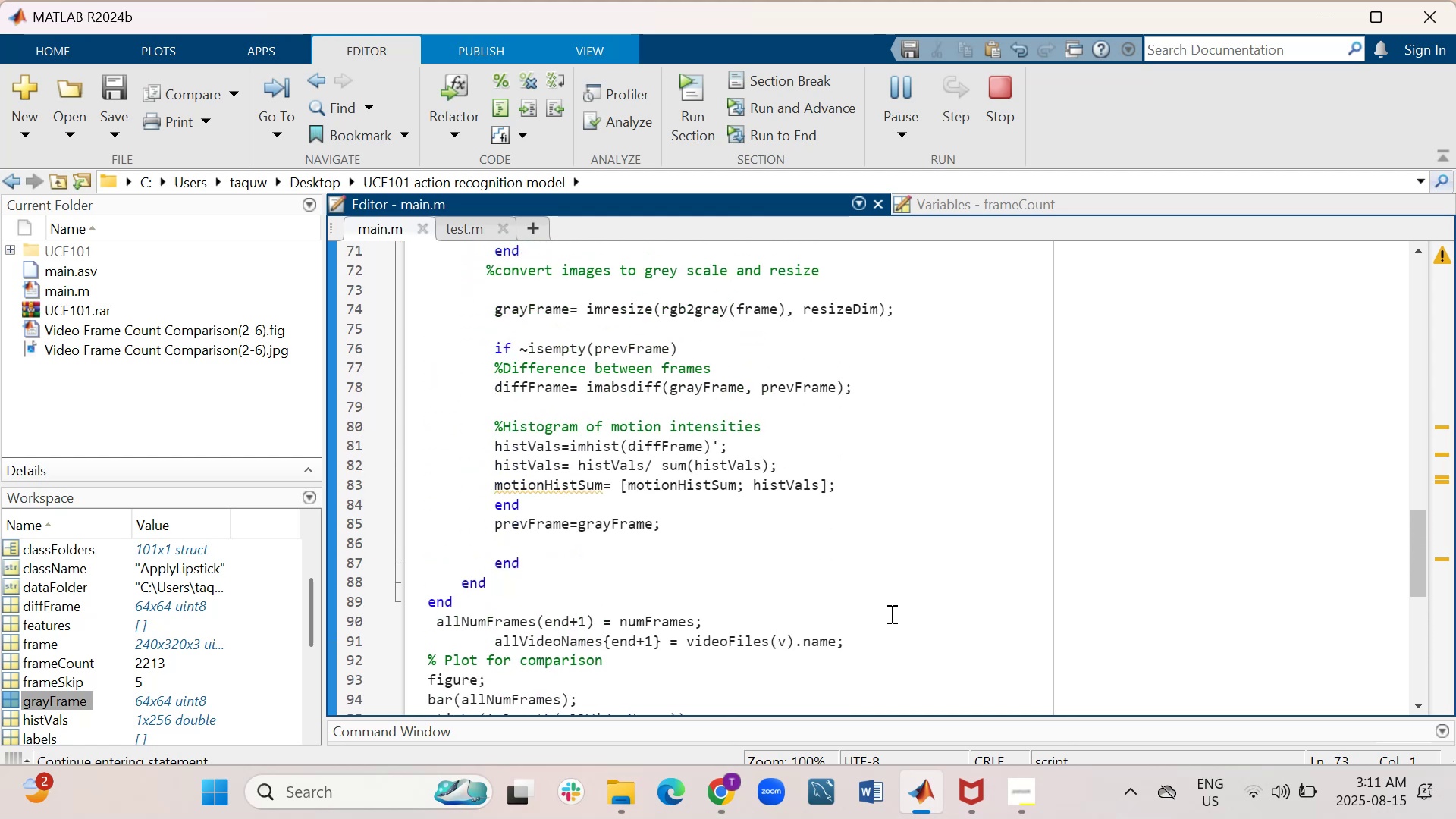 
left_click([821, 714])
 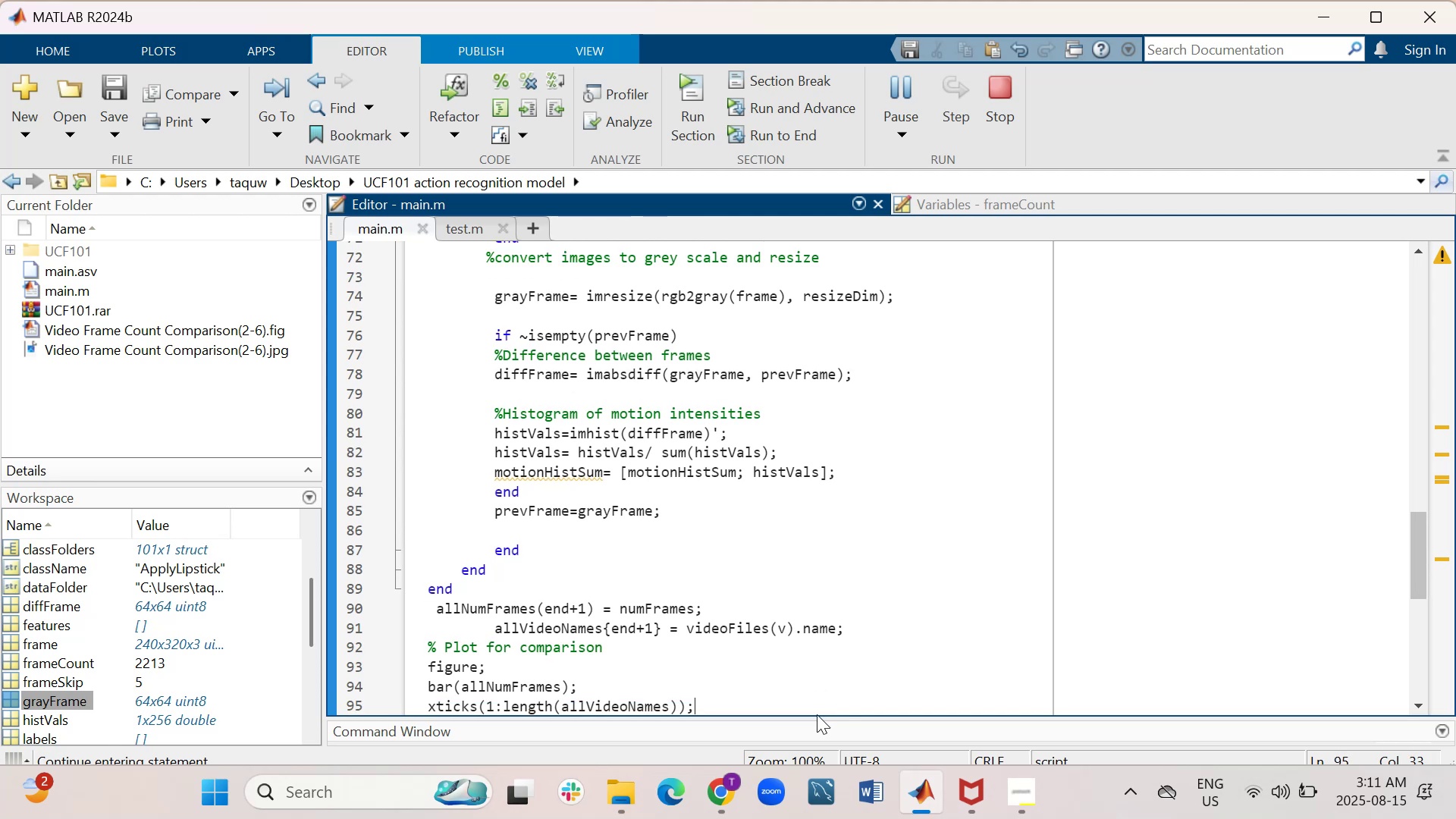 
scroll: coordinate [847, 613], scroll_direction: up, amount: 16.0
 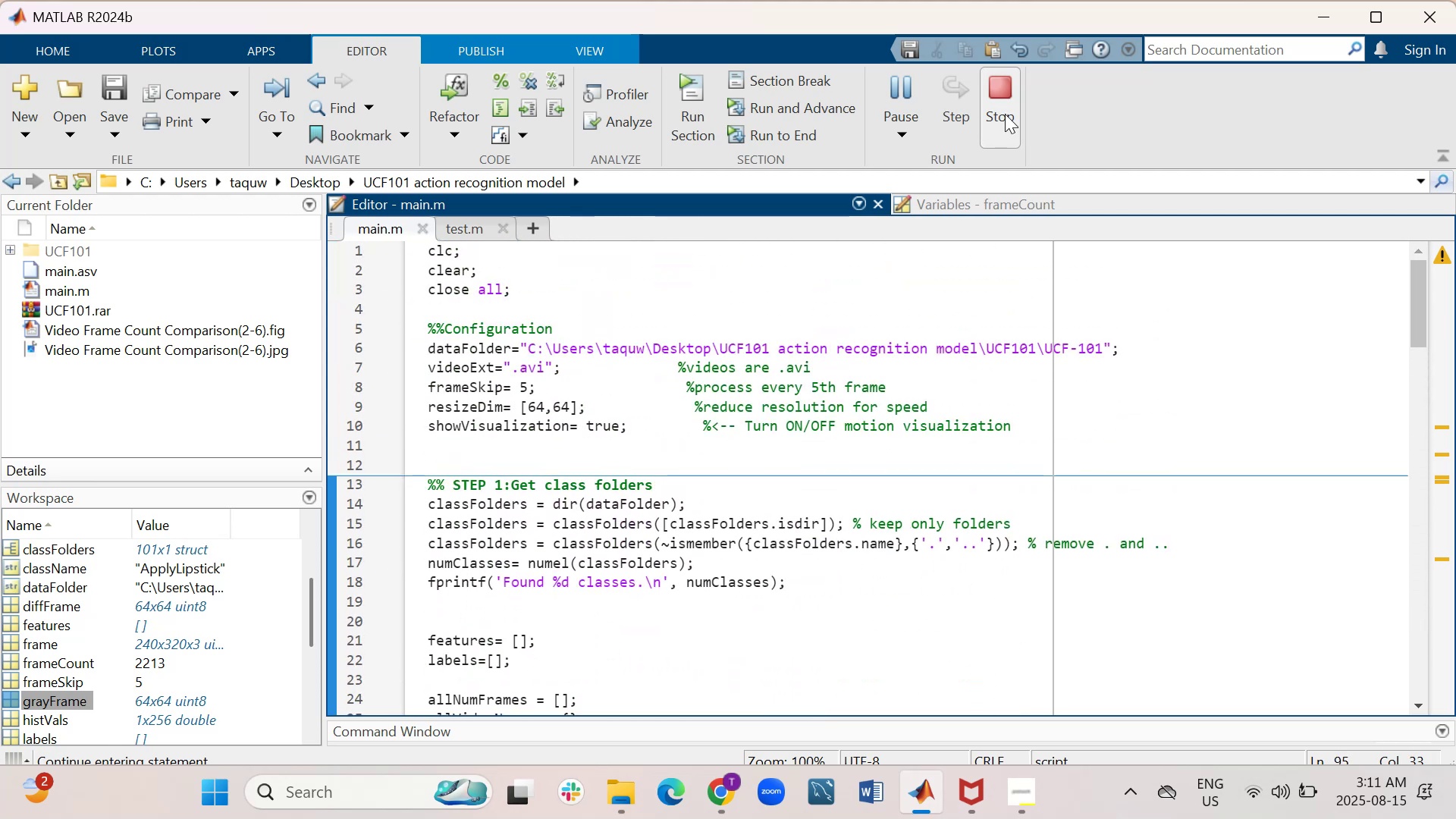 
left_click([1000, 88])
 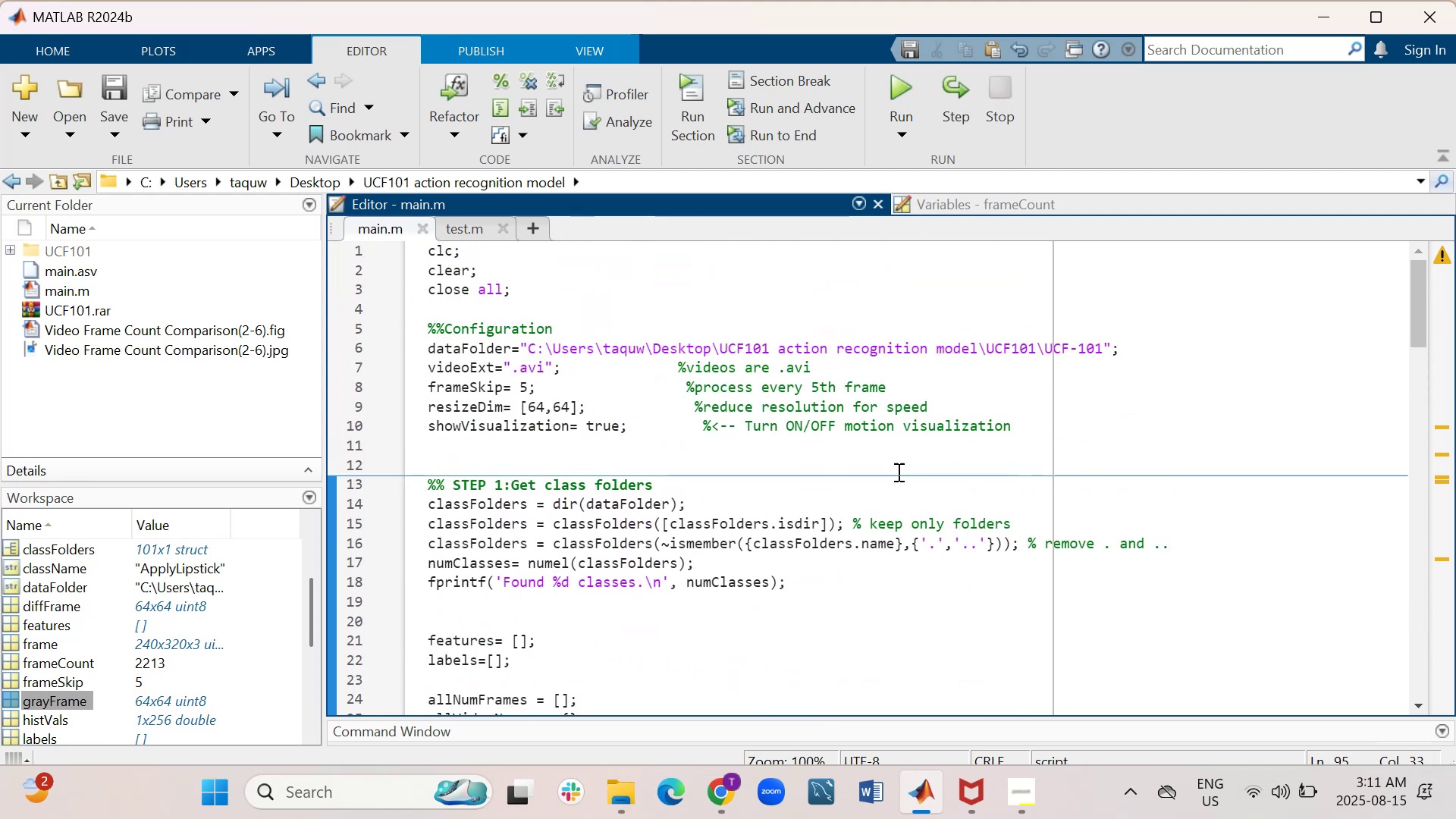 
scroll: coordinate [833, 607], scroll_direction: down, amount: 4.0
 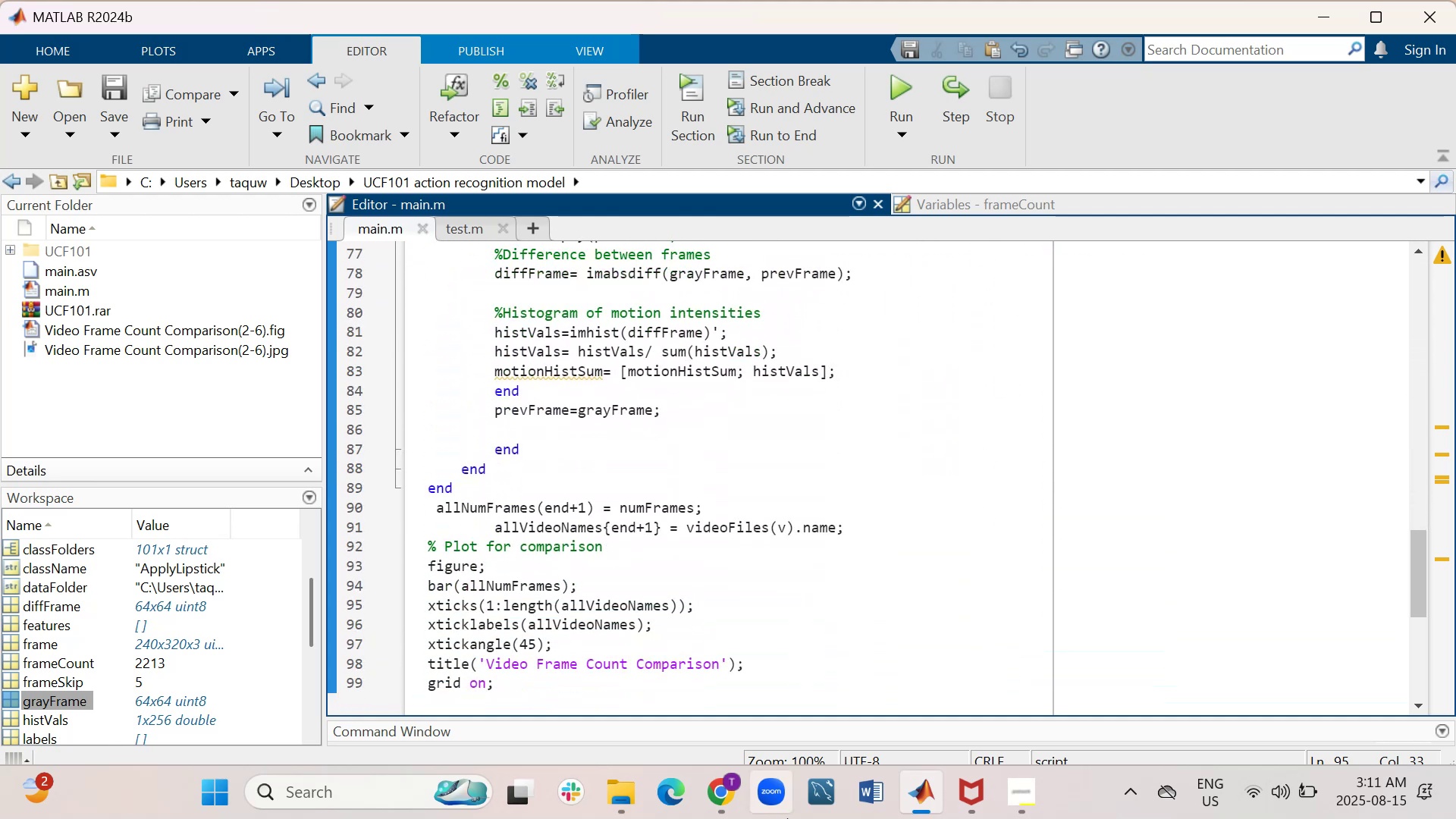 
wait(11.12)
 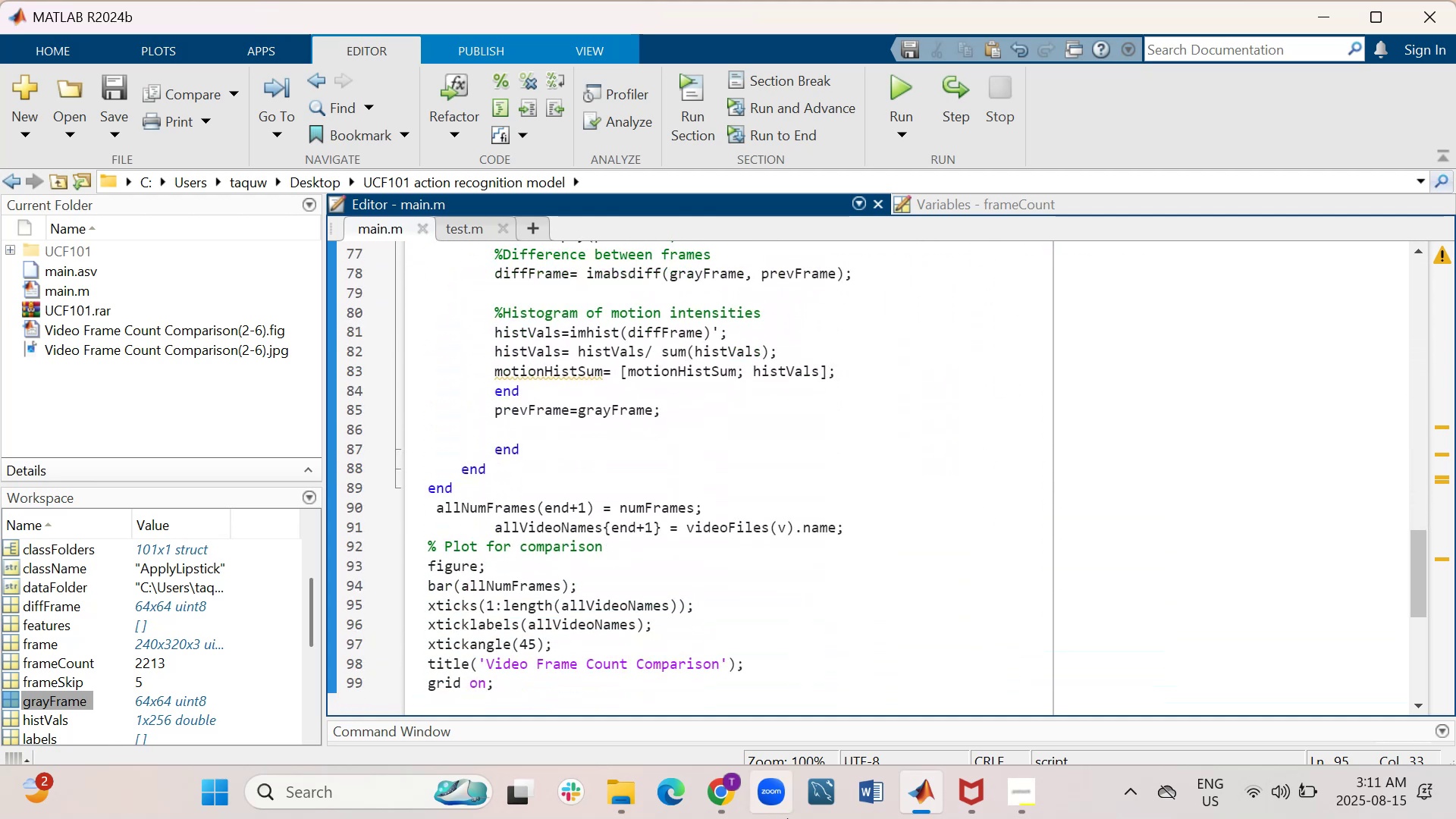 
scroll: coordinate [816, 559], scroll_direction: down, amount: 3.0
 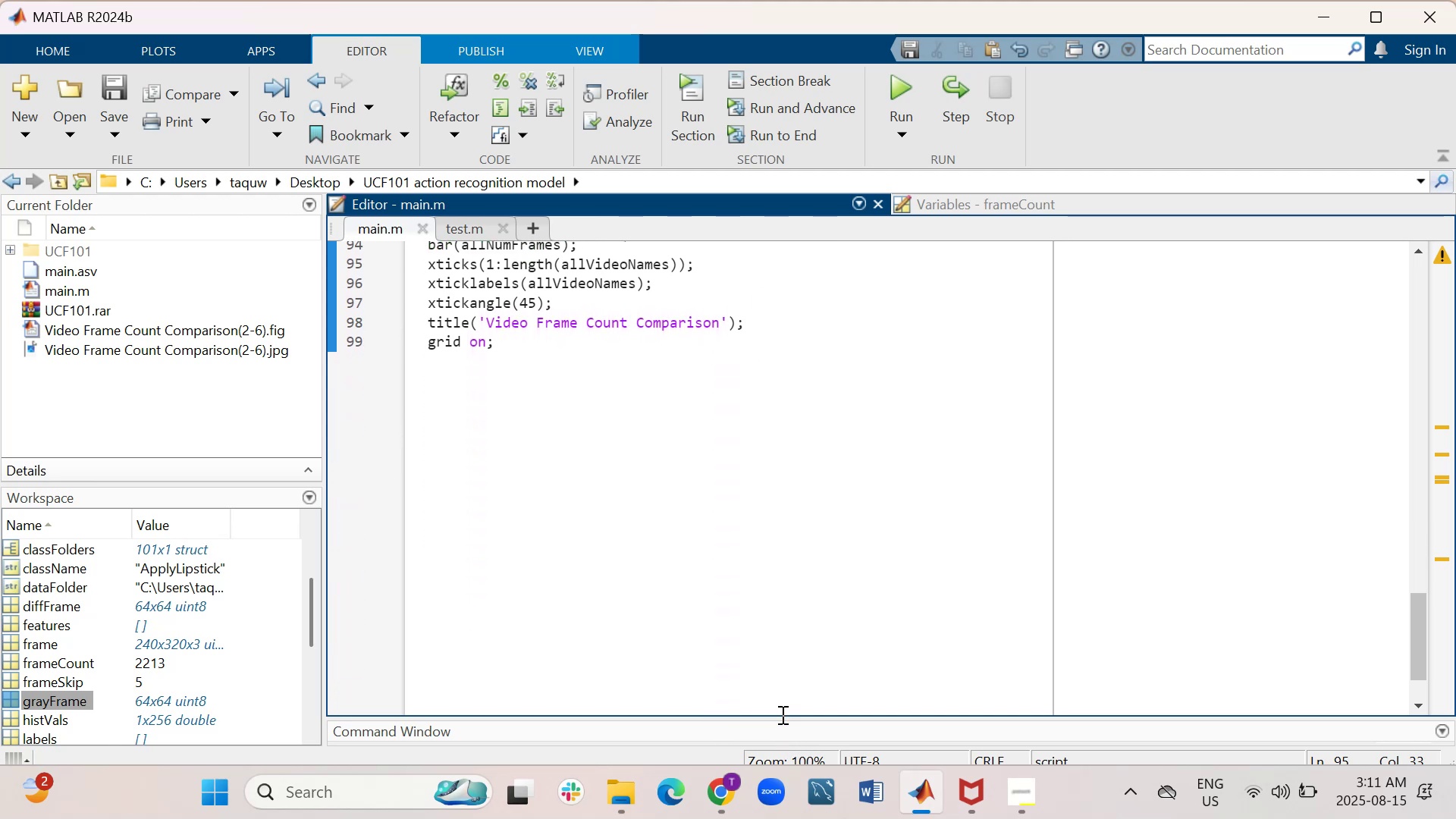 
left_click_drag(start_coordinate=[781, 717], to_coordinate=[752, 462])
 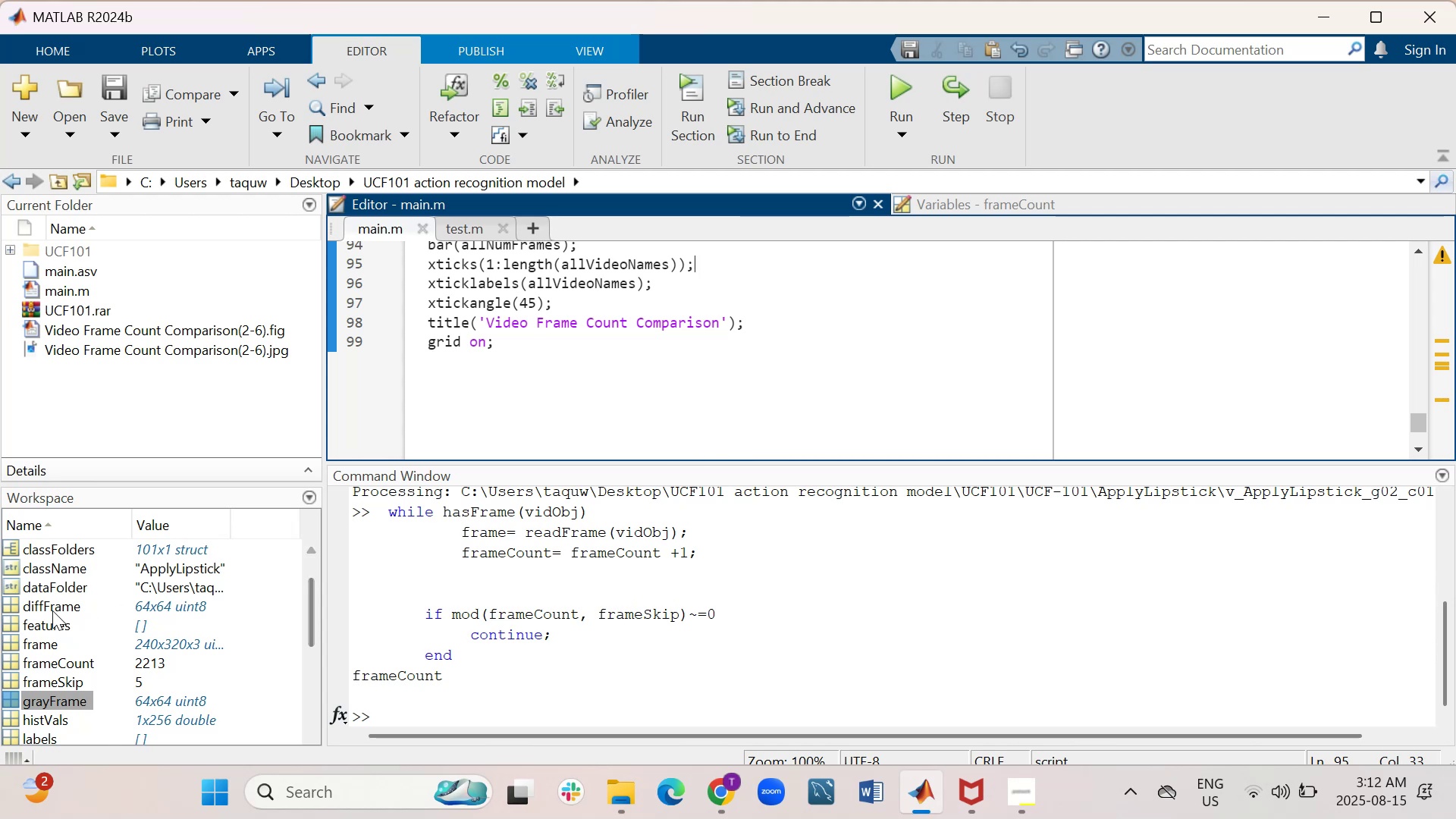 
scroll: coordinate [52, 610], scroll_direction: down, amount: 1.0
 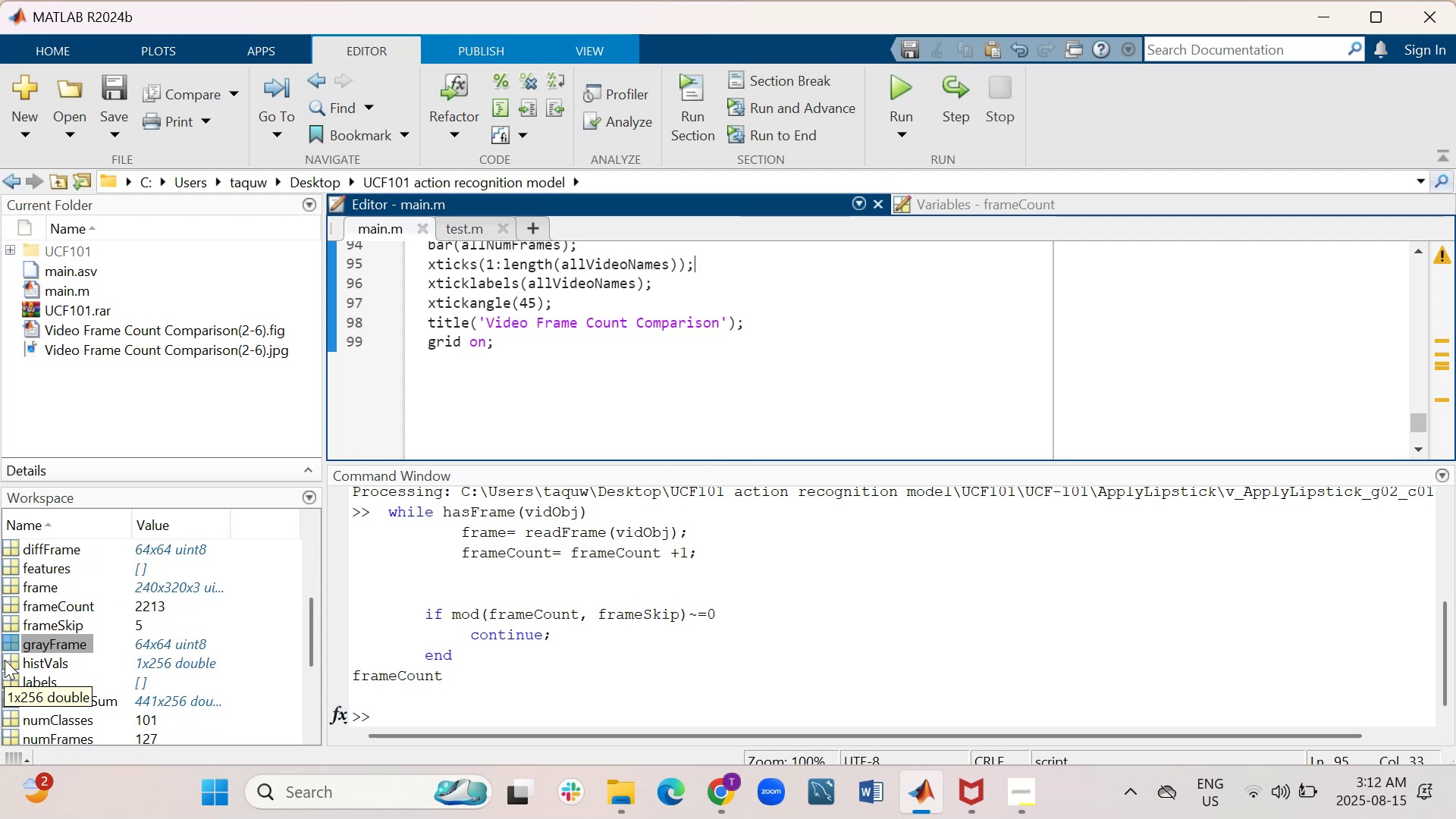 
double_click([5, 660])
 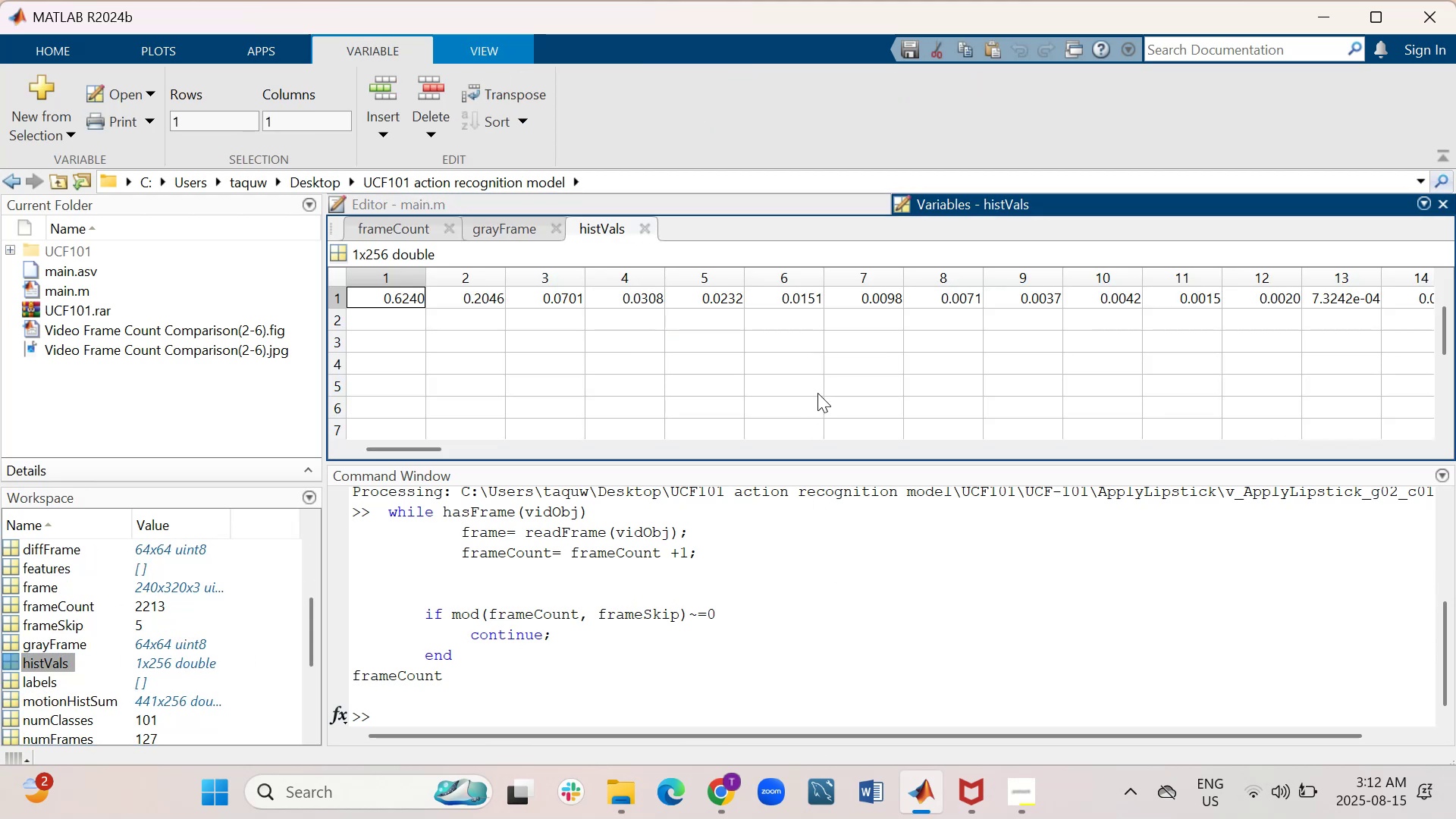 
wait(9.35)
 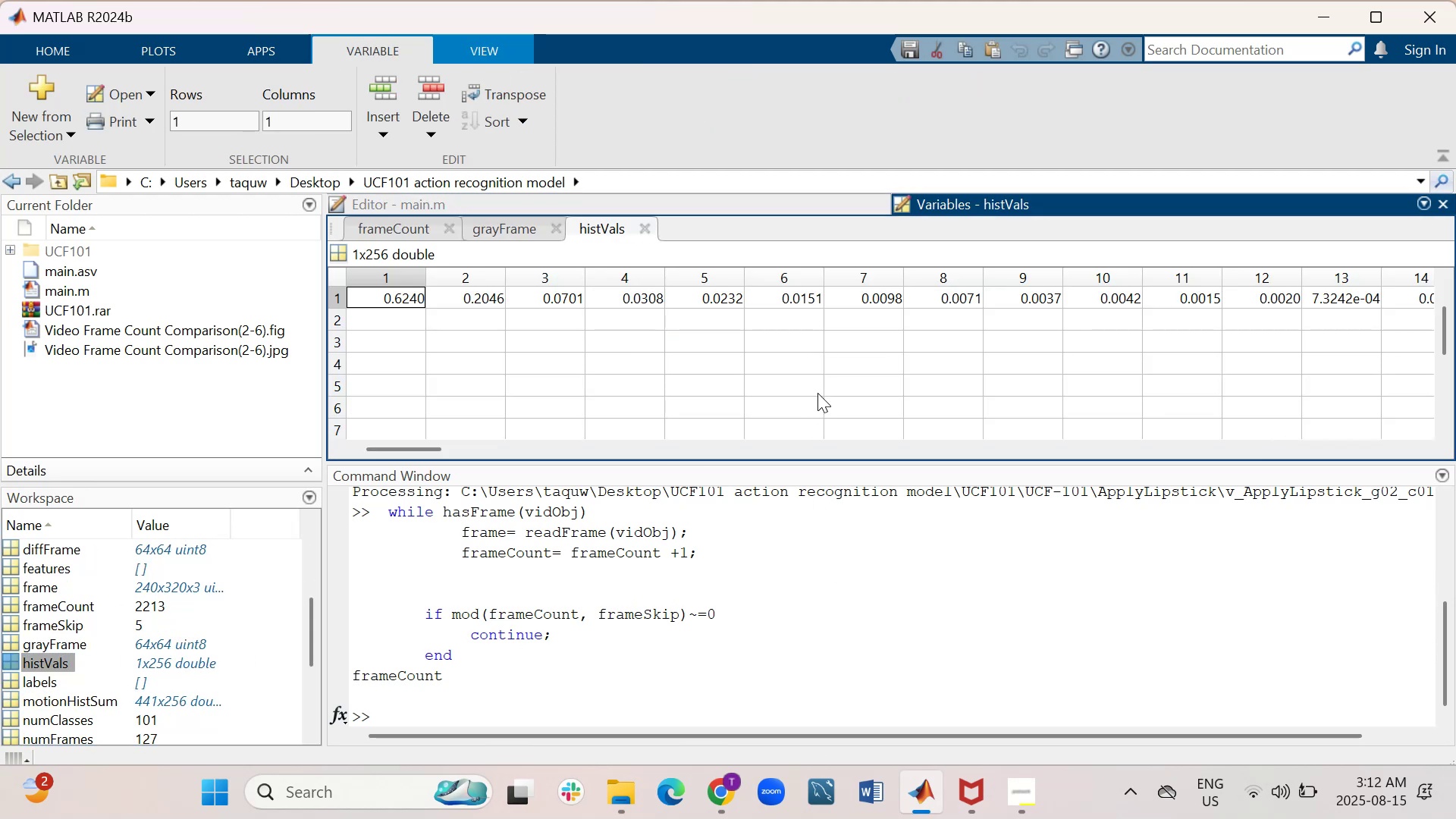 
left_click_drag(start_coordinate=[414, 445], to_coordinate=[395, 422])
 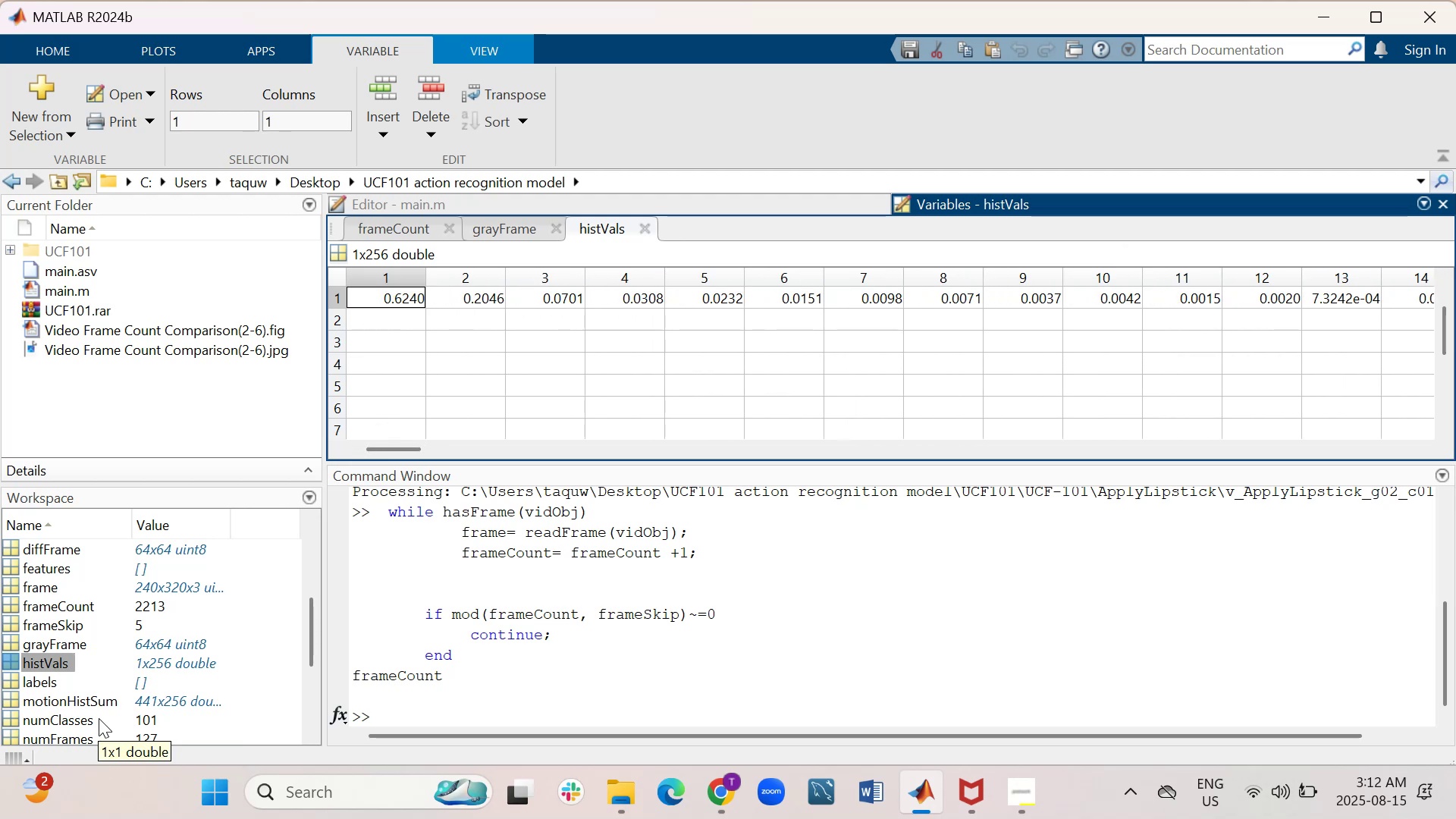 
wait(9.46)
 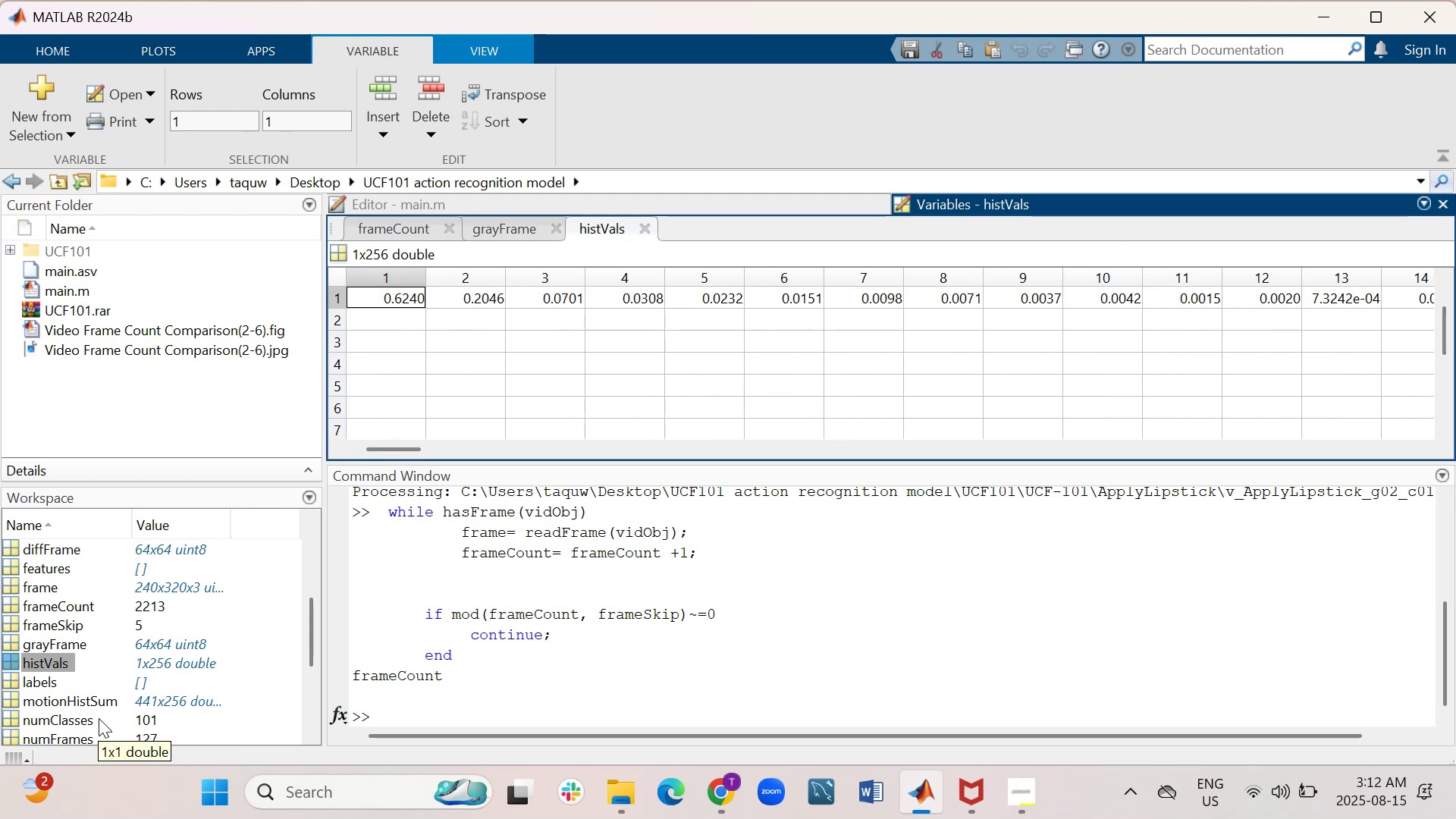 
double_click([13, 697])
 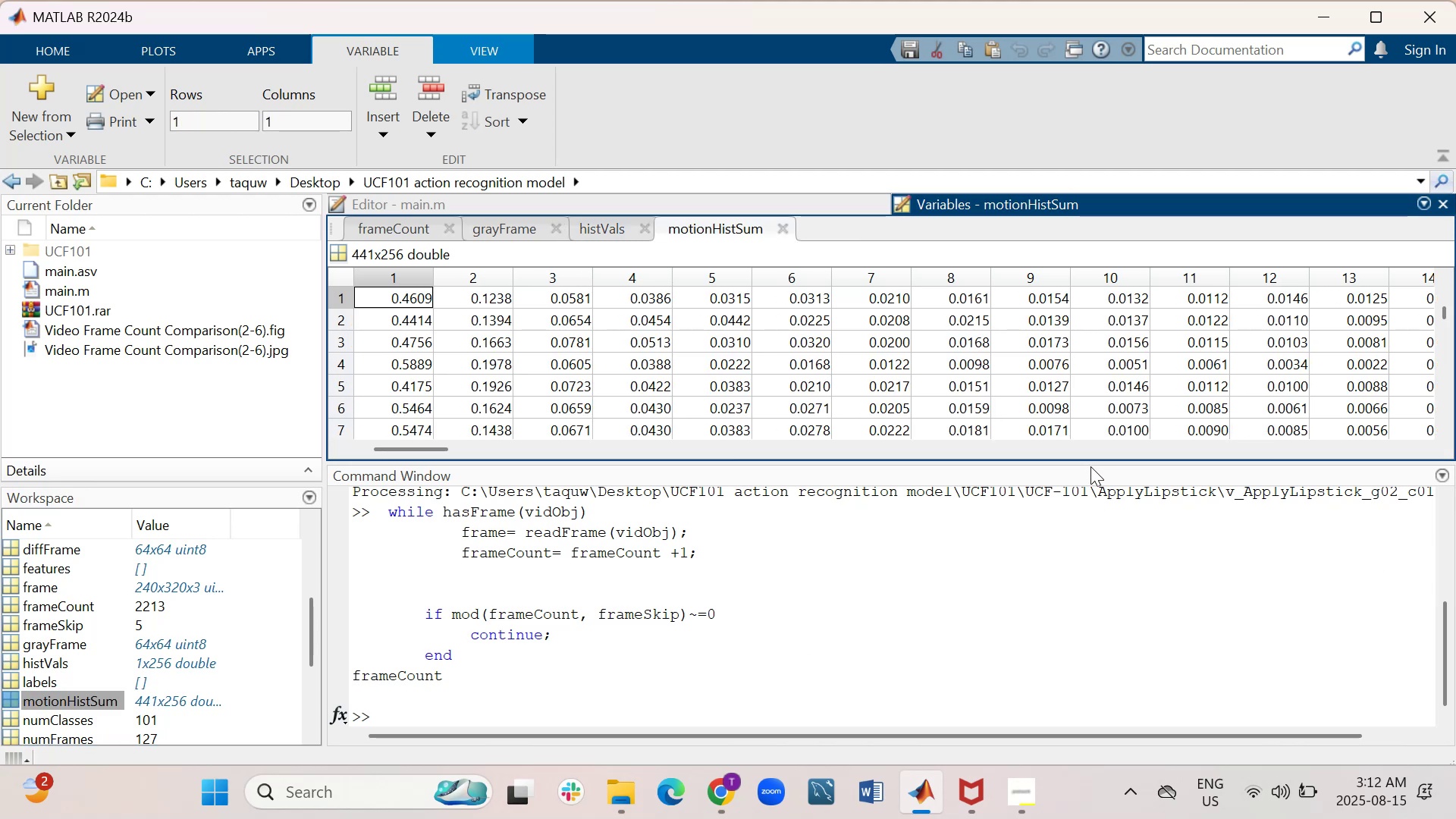 
left_click_drag(start_coordinate=[1090, 463], to_coordinate=[1053, 641])
 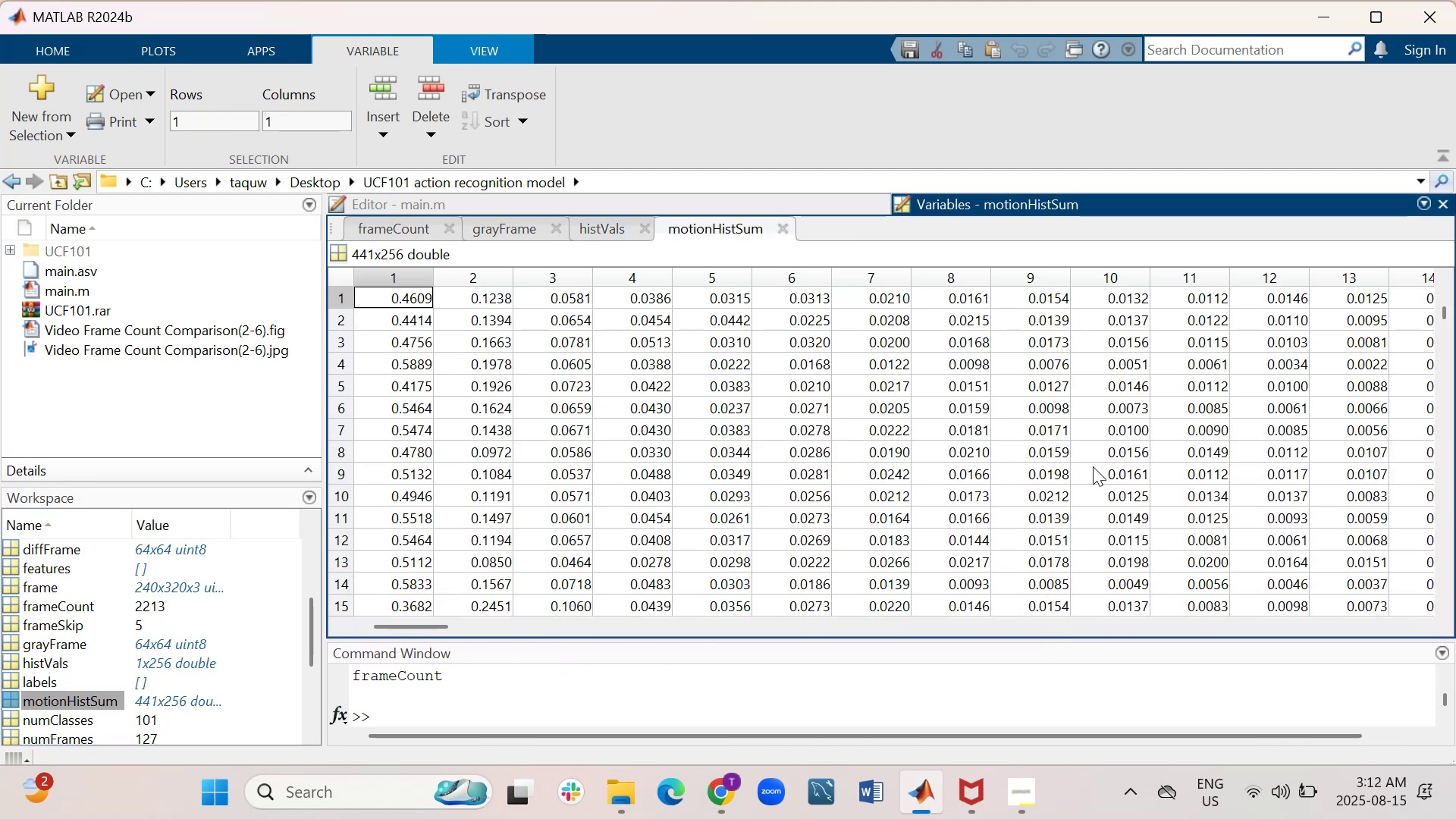 
scroll: coordinate [1091, 462], scroll_direction: down, amount: 2.0
 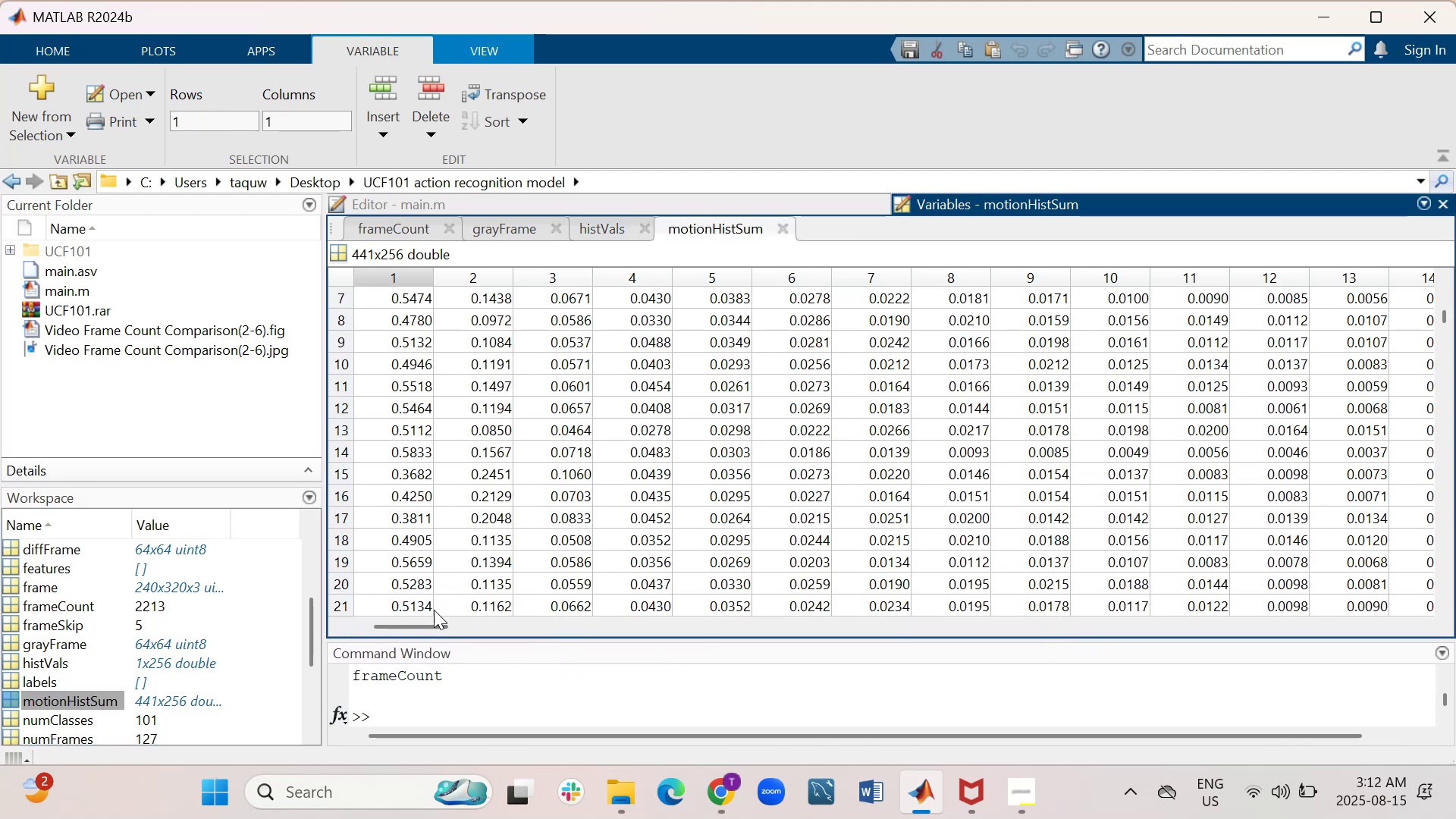 
left_click_drag(start_coordinate=[412, 625], to_coordinate=[522, 629])
 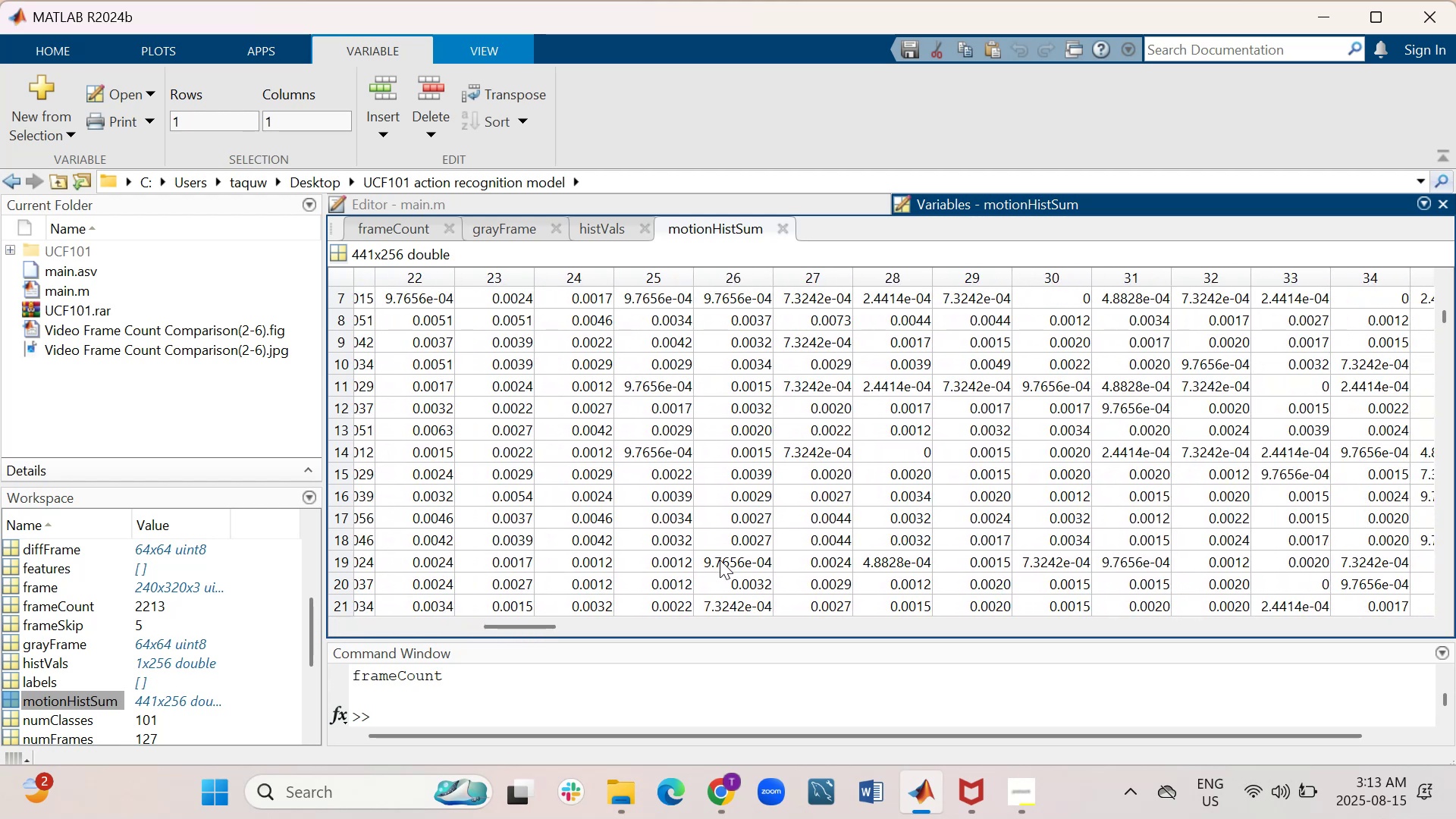 
left_click_drag(start_coordinate=[745, 639], to_coordinate=[746, 577])
 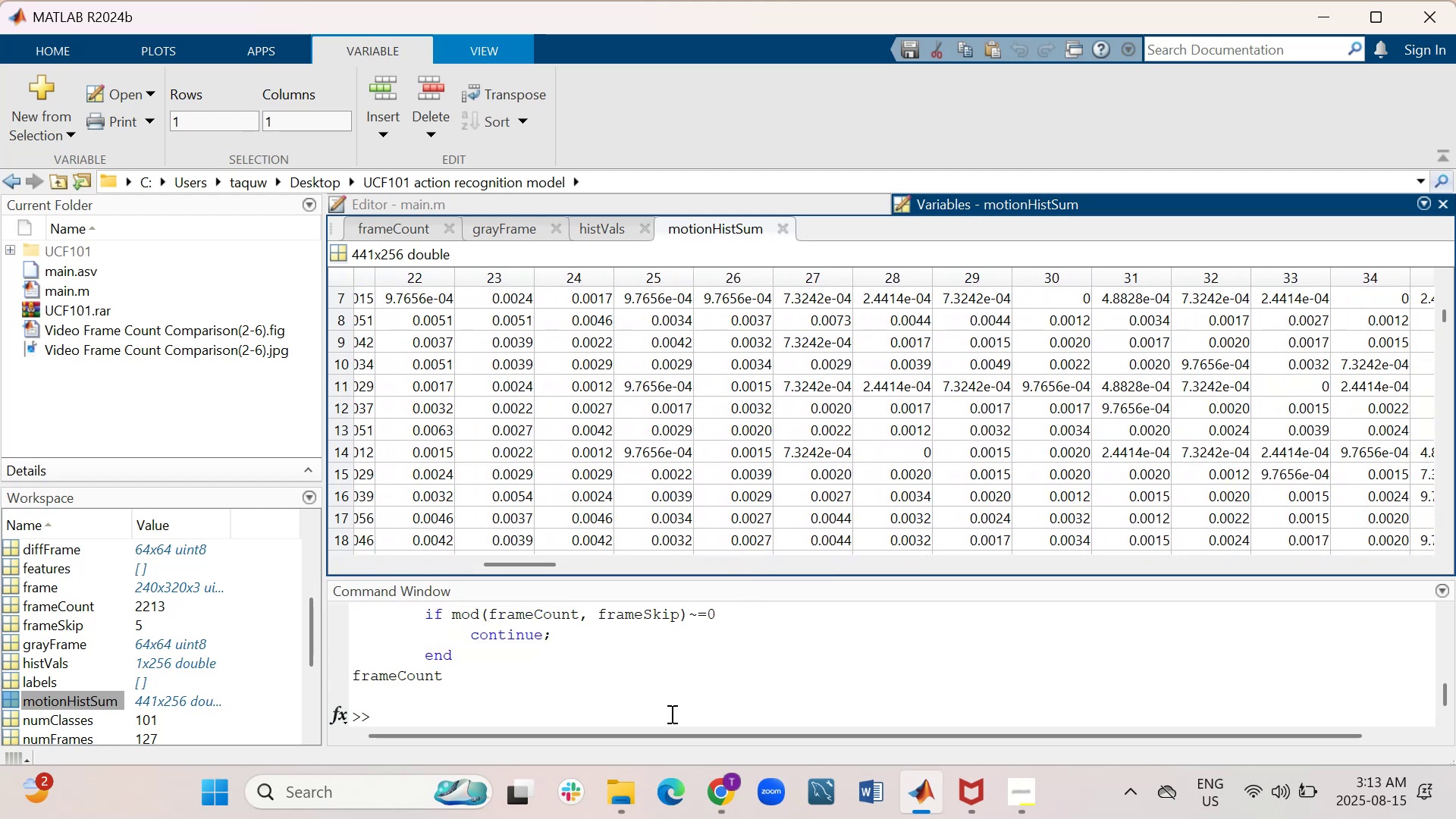 
left_click([667, 723])
 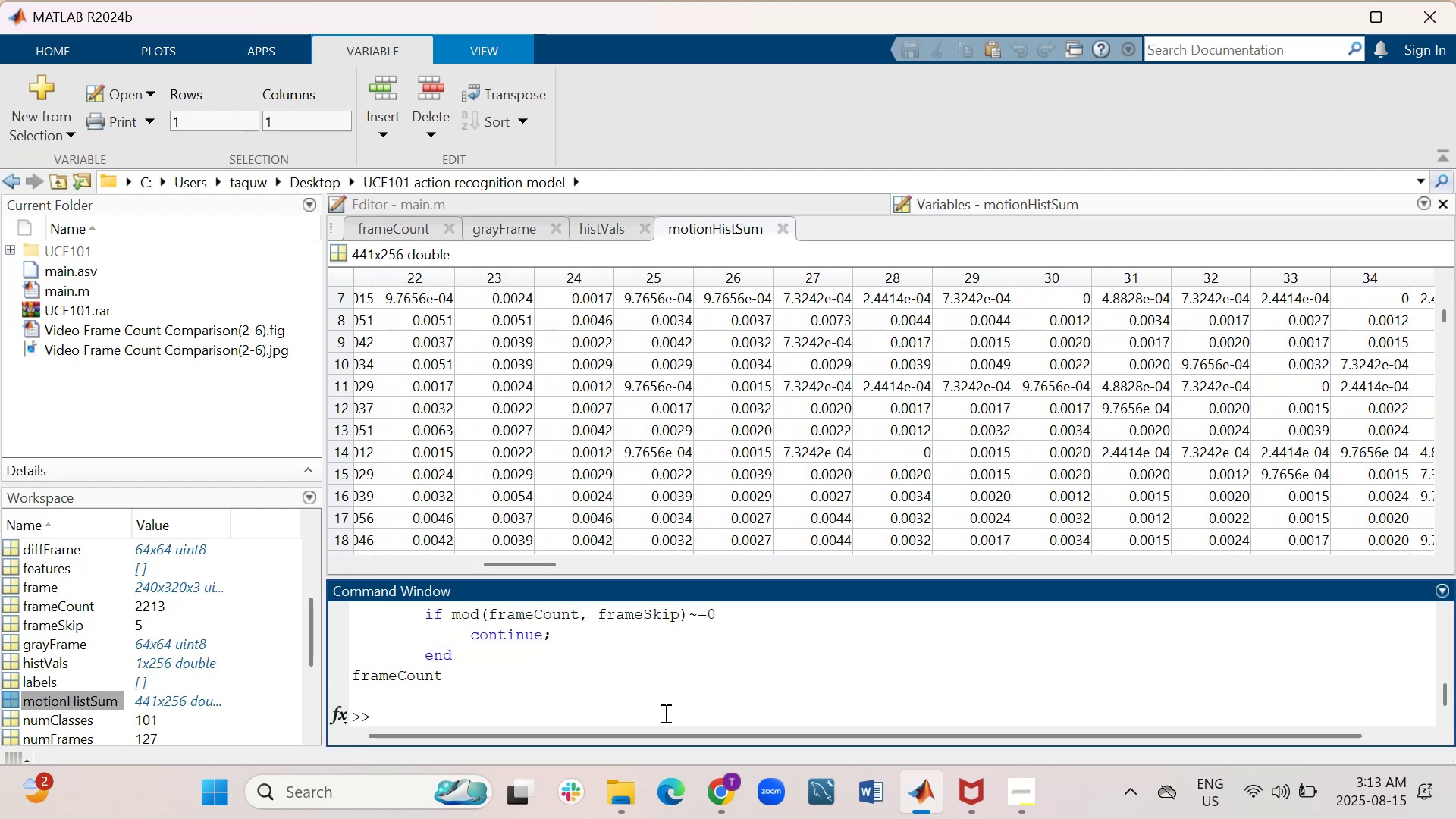 
type(SIZE)
key(Backspace)
key(Backspace)
key(Backspace)
key(Backspace)
type(size(motionHisttSum))
 